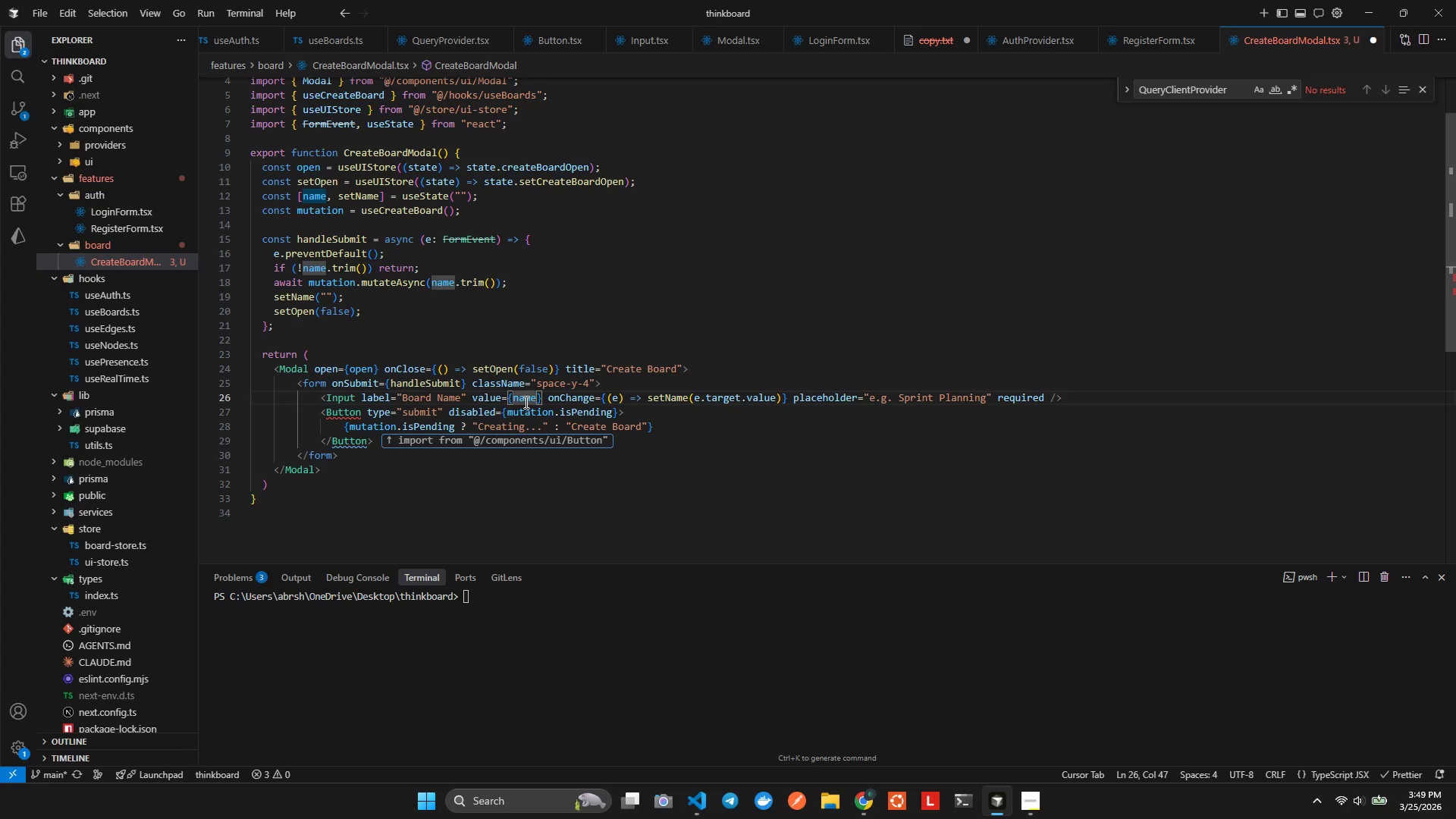 
wait(5.12)
 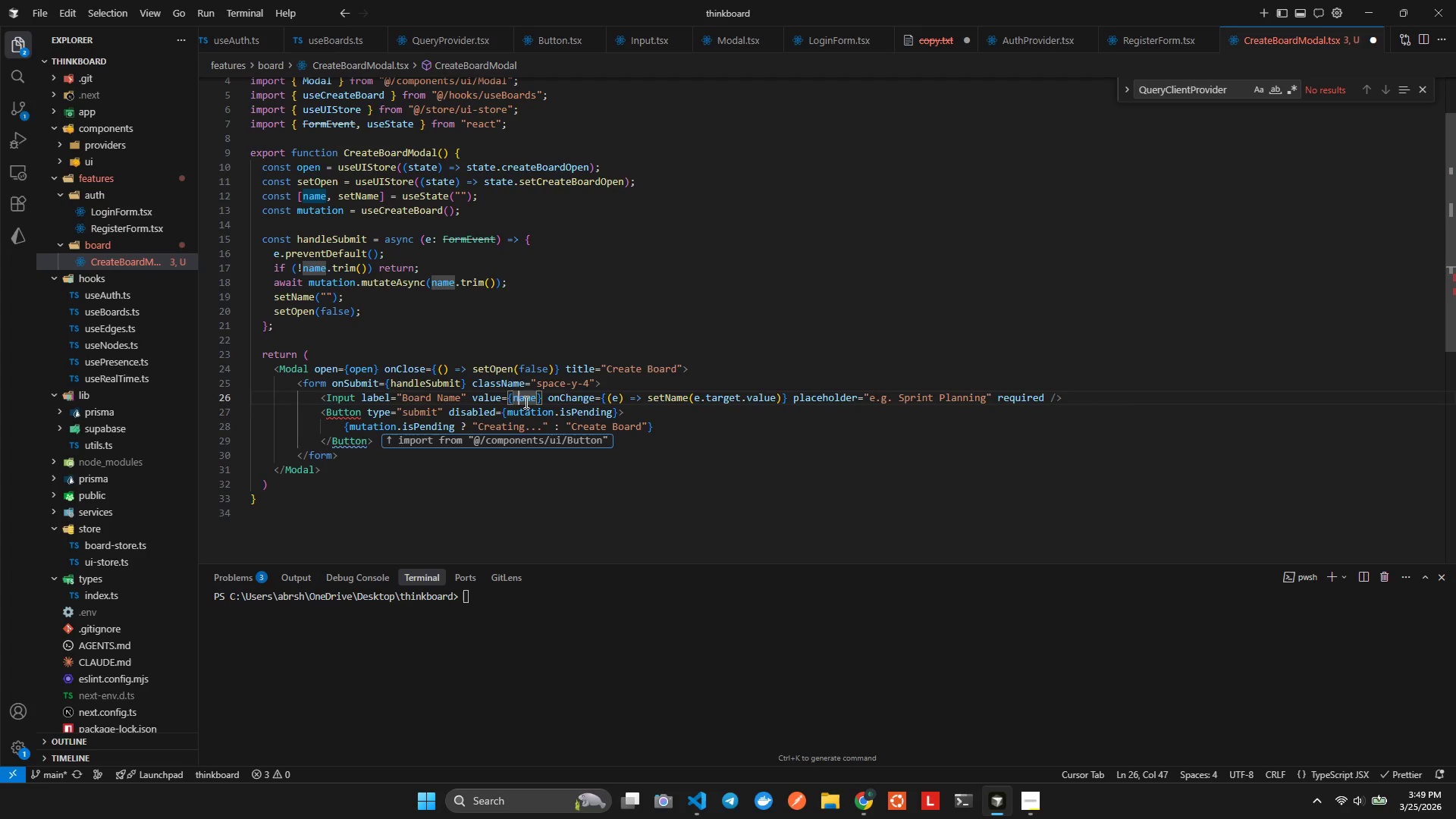 
left_click([1046, 400])
 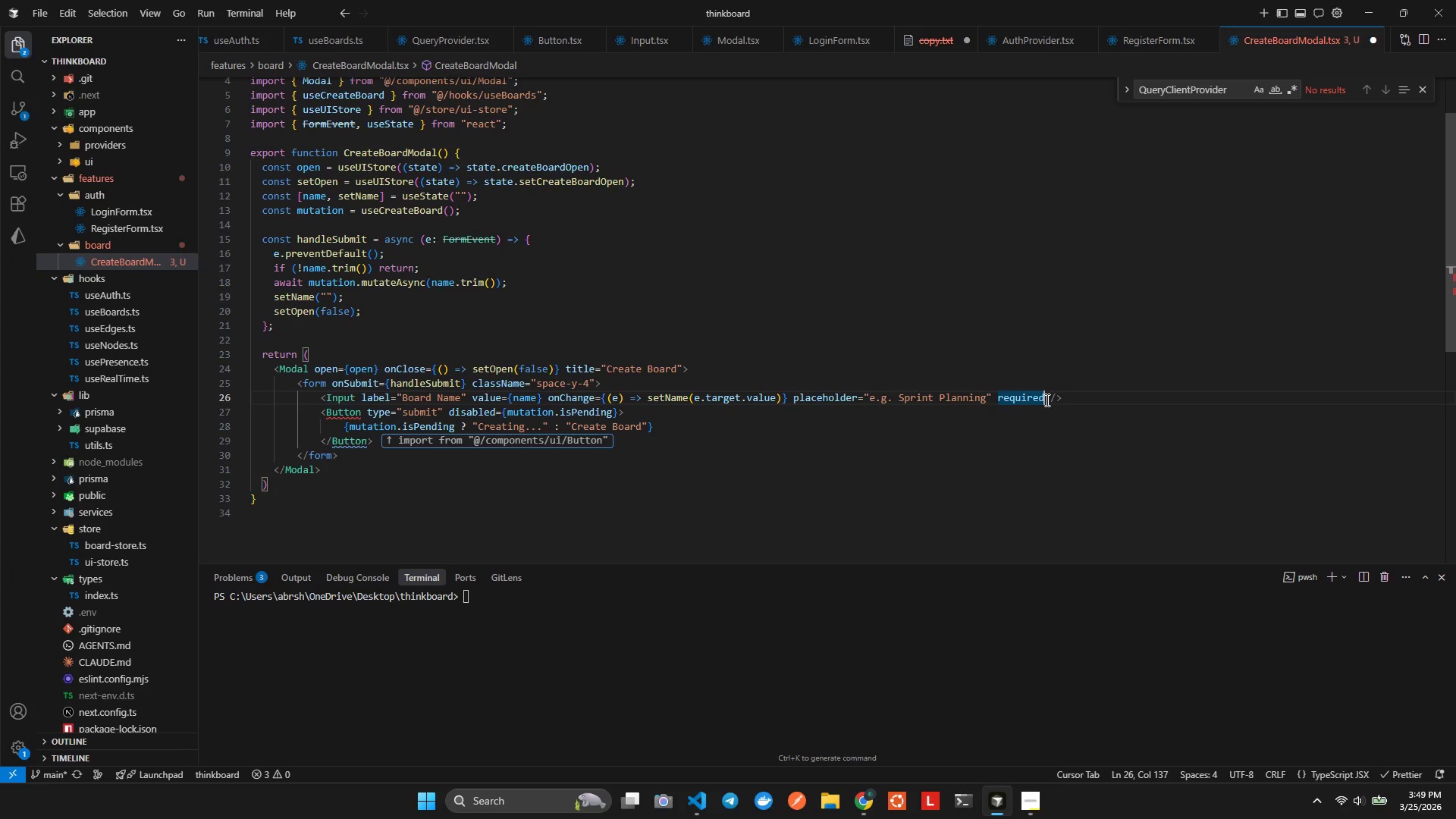 
key(Backspace)
key(Backspace)
key(Backspace)
key(Backspace)
key(Backspace)
key(Backspace)
key(Backspace)
key(Backspace)
key(Backspace)
type( ath)
key(Backspace)
key(Backspace)
type(to)
 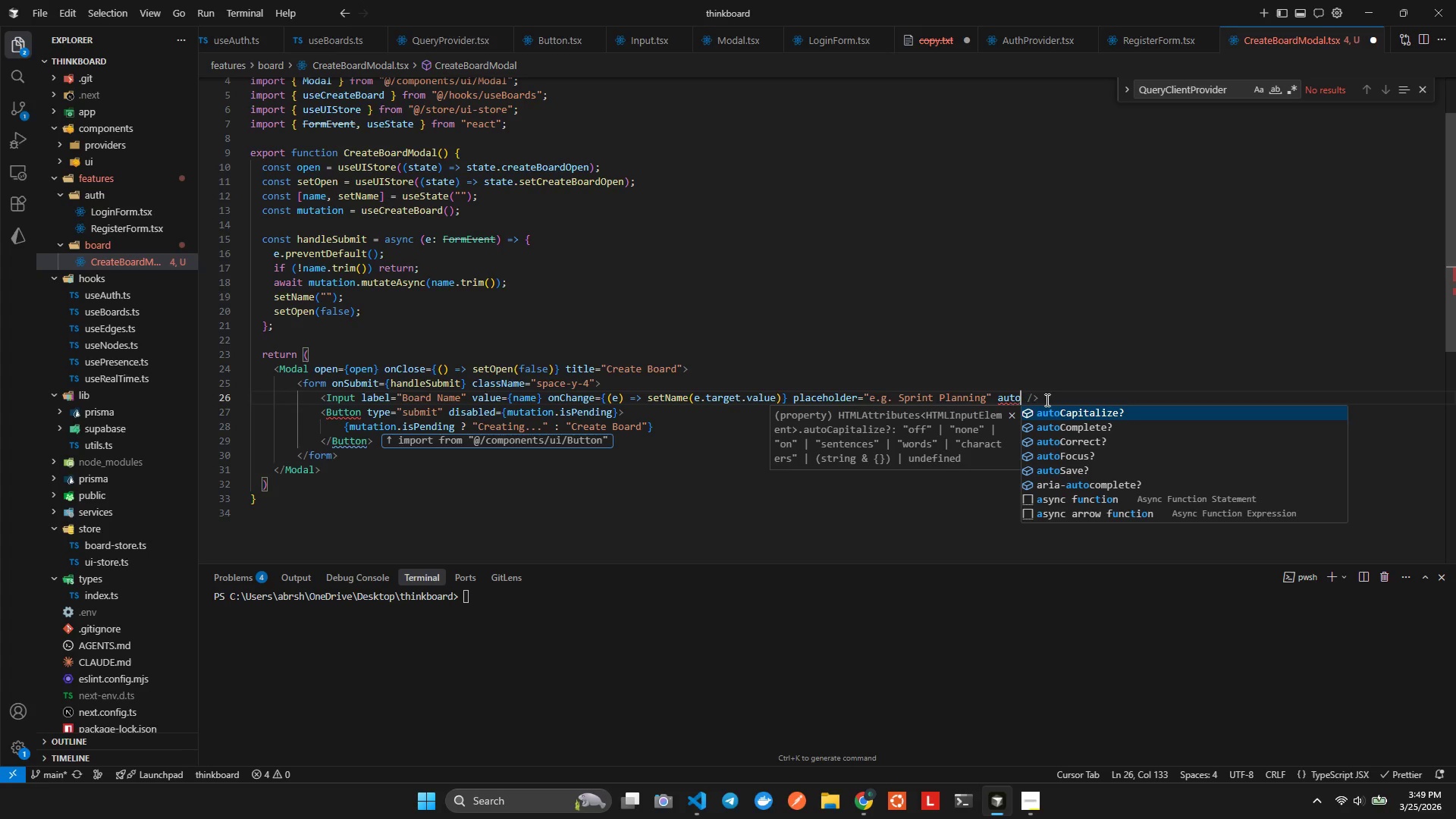 
hold_key(key=U, duration=0.34)
 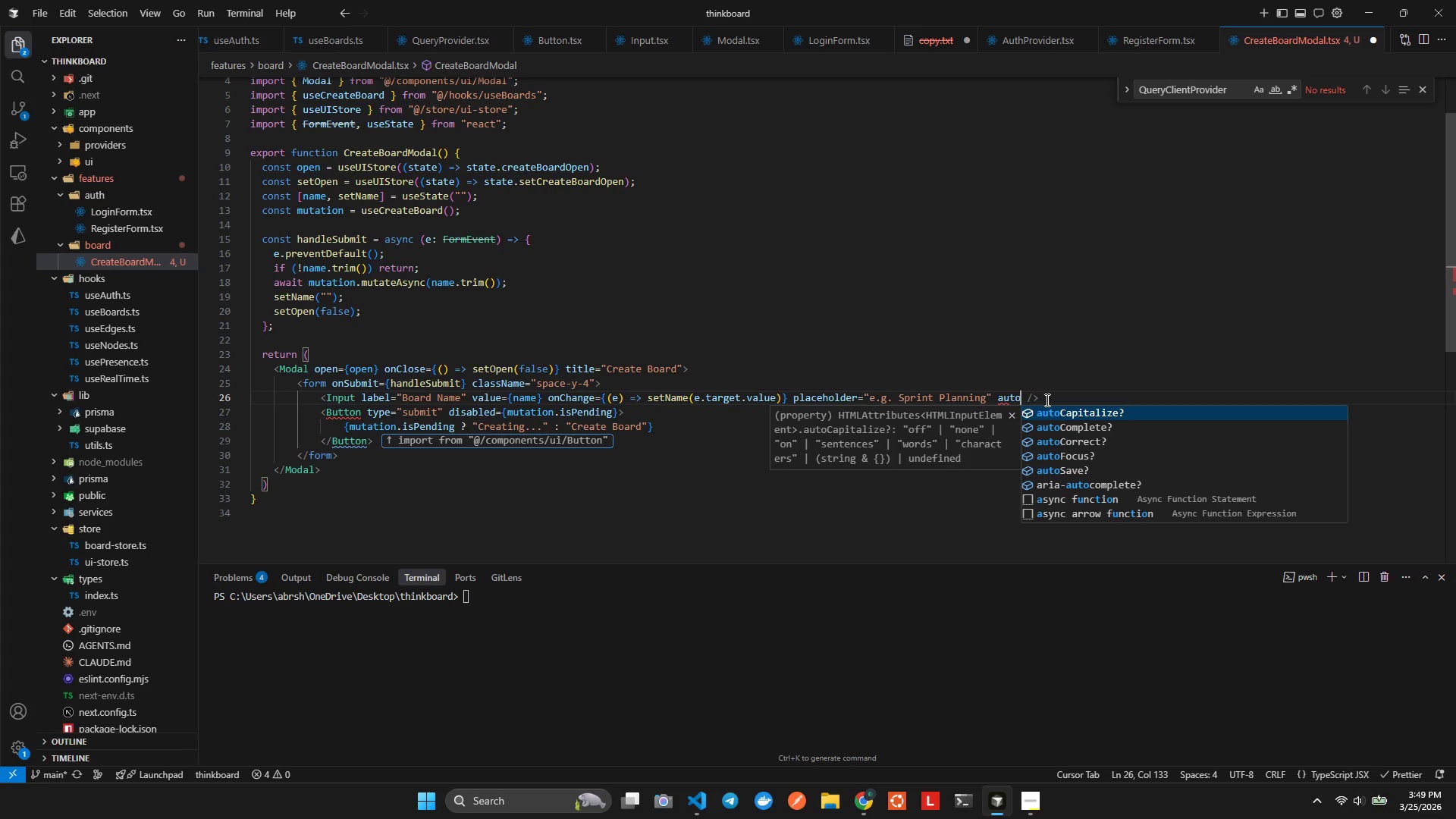 
key(ArrowDown)
 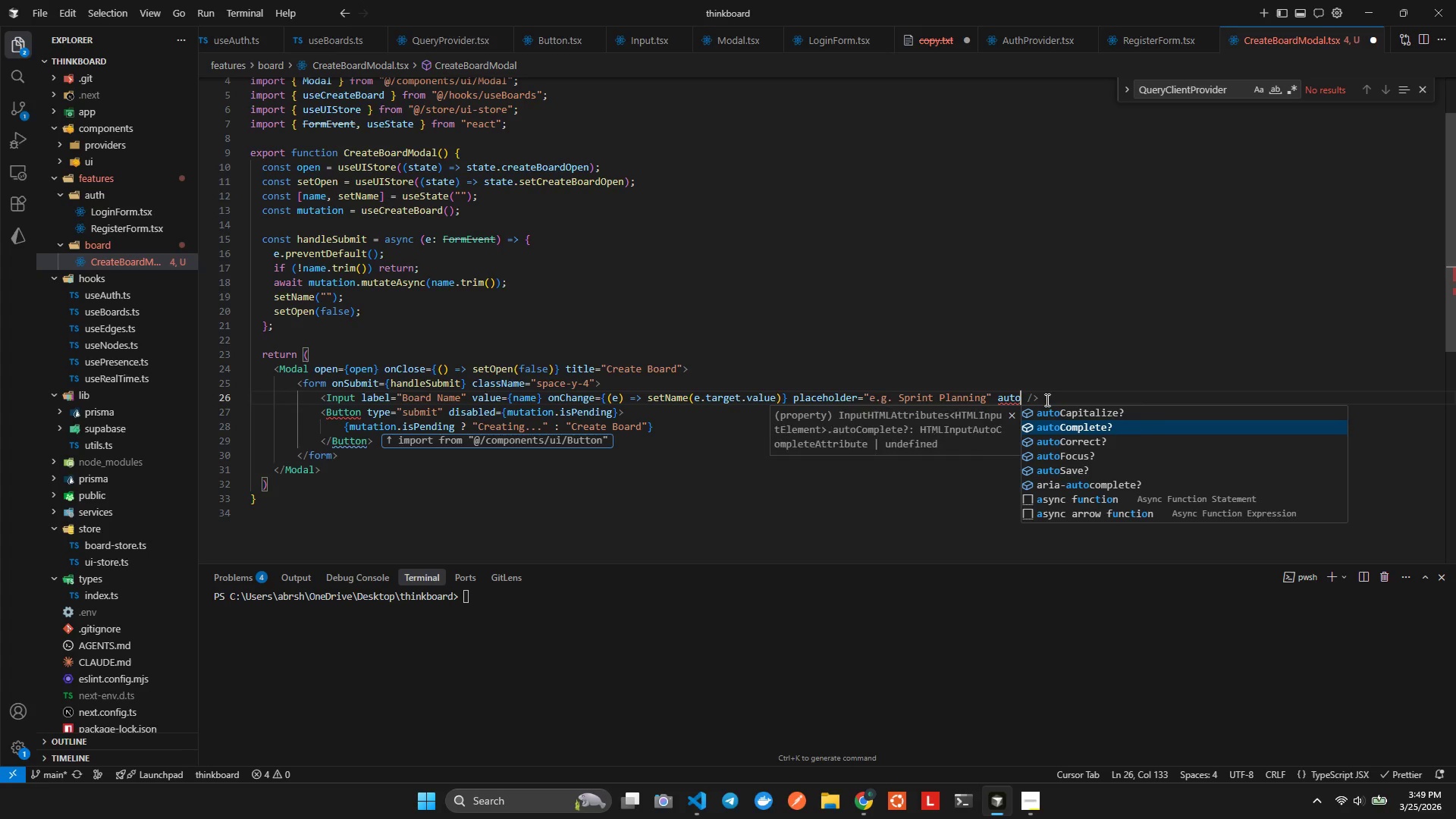 
key(ArrowDown)
 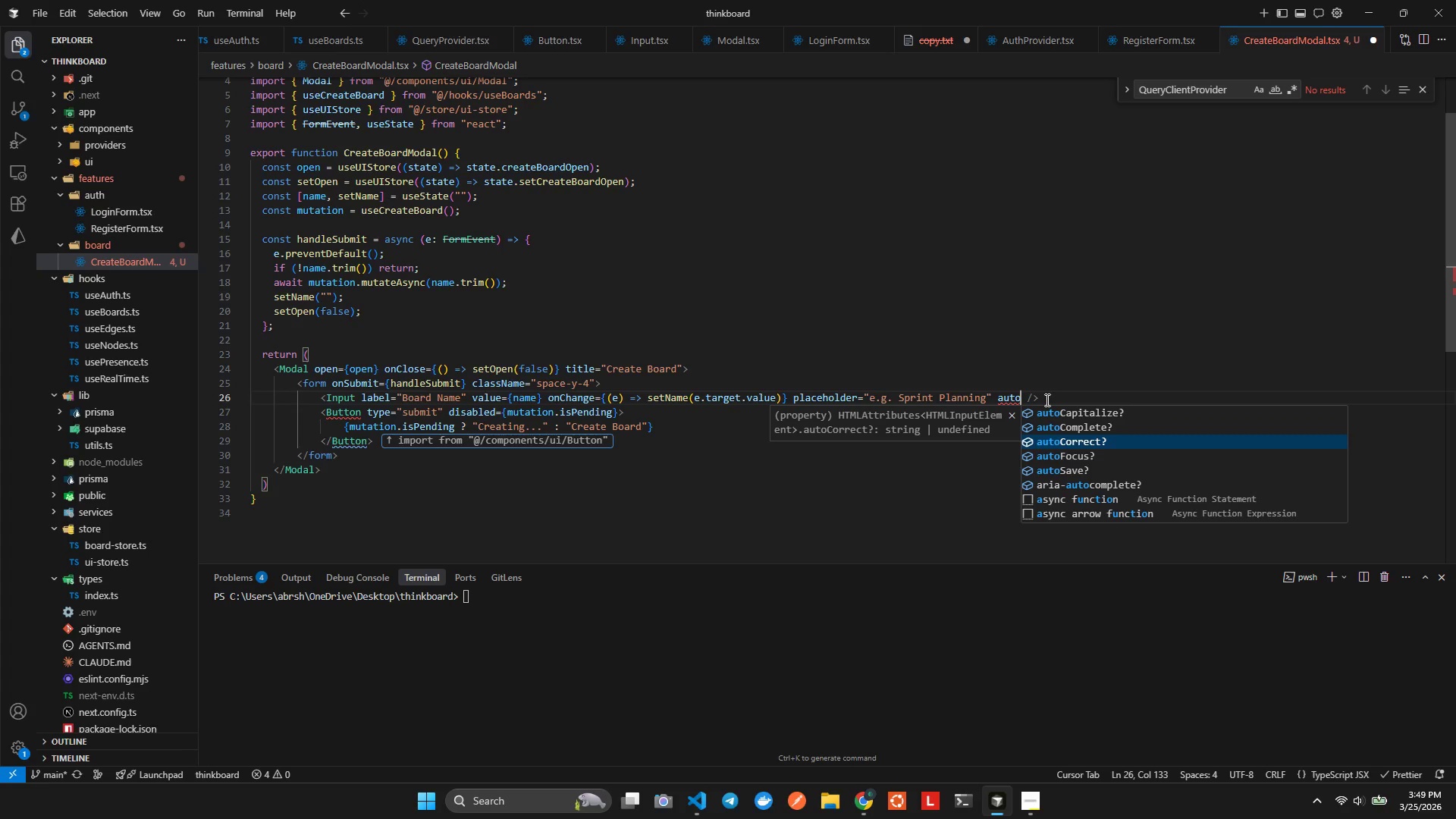 
key(ArrowDown)
 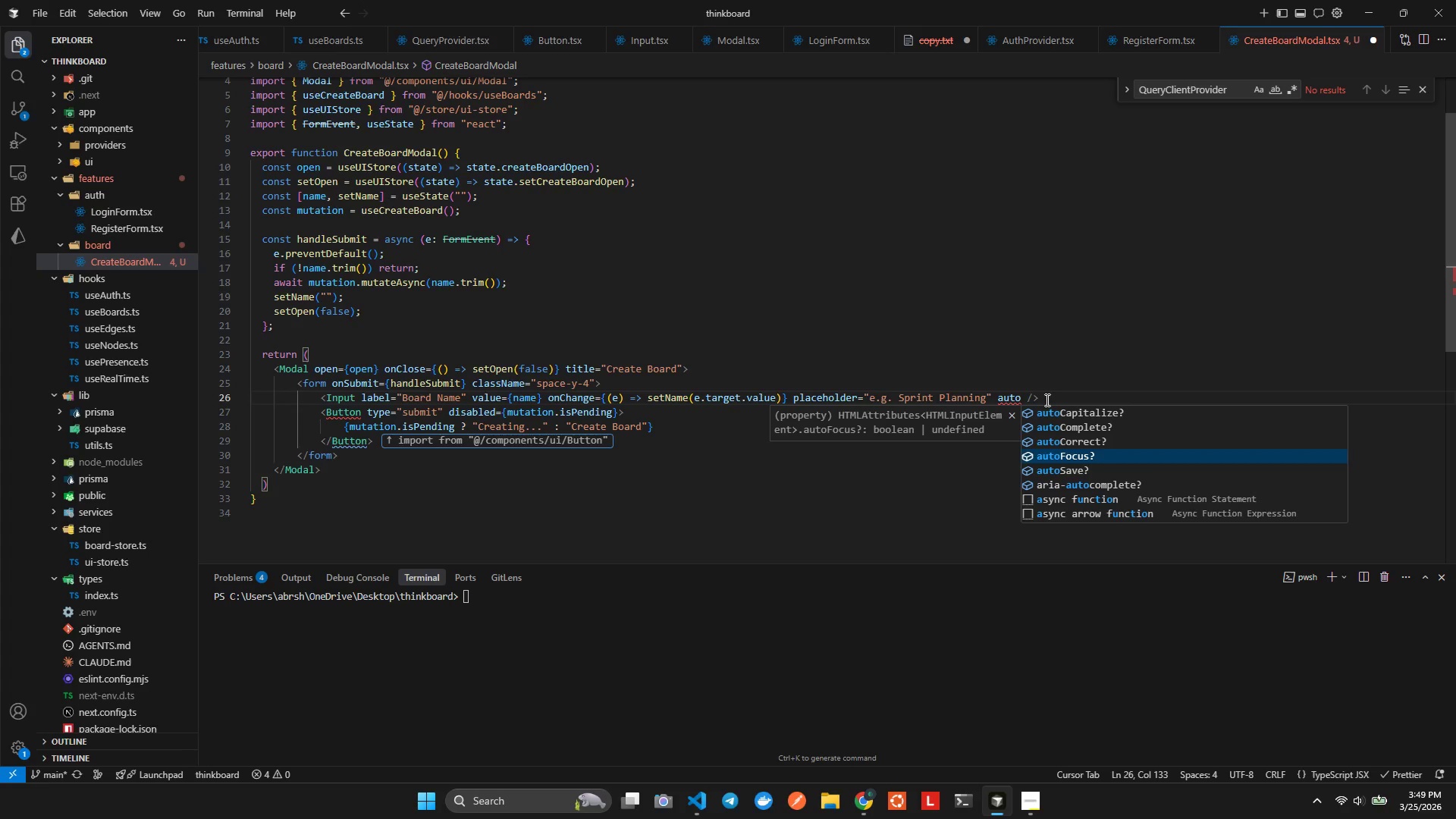 
key(Enter)
 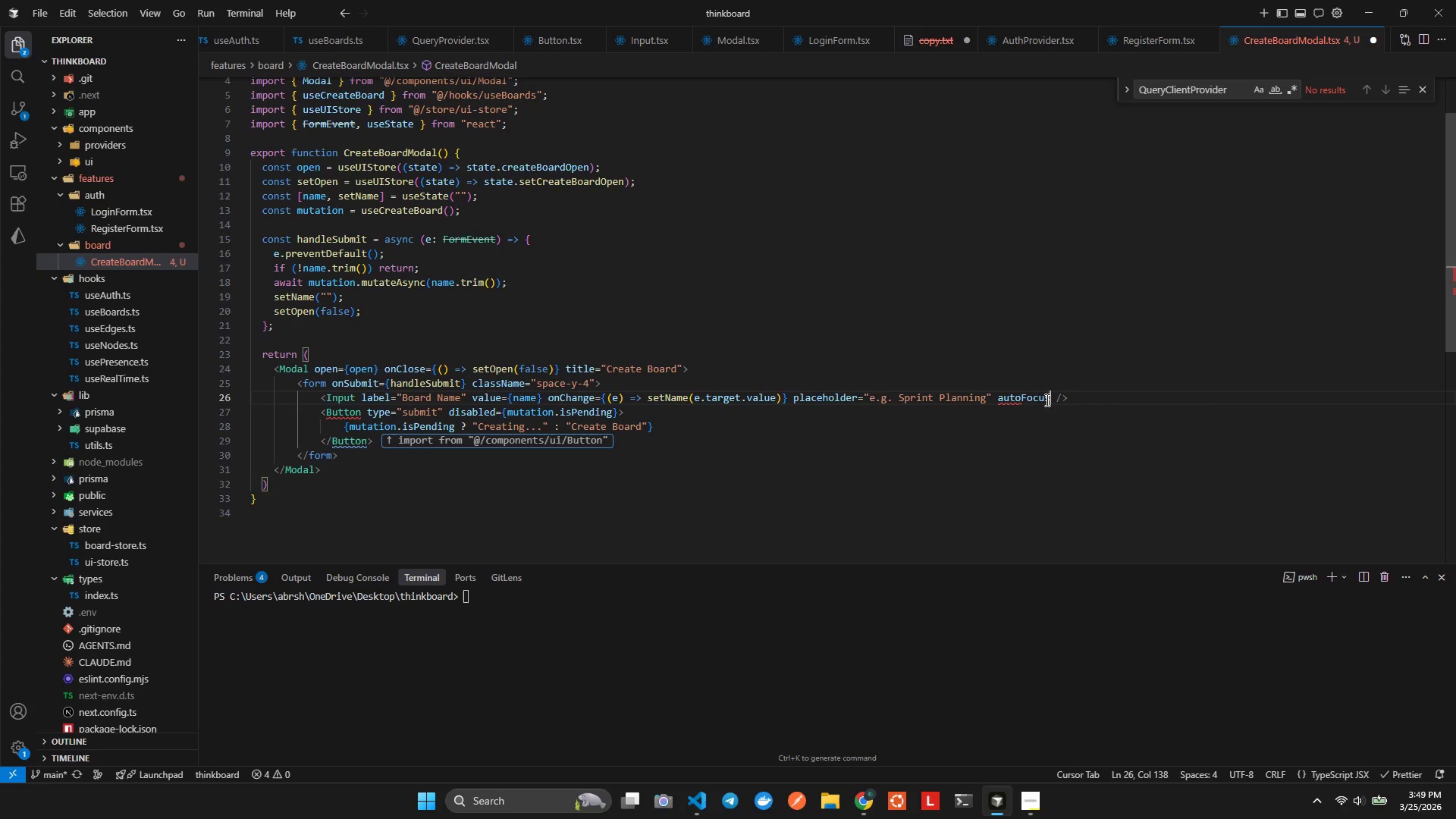 
key(Alt+AltLeft)
 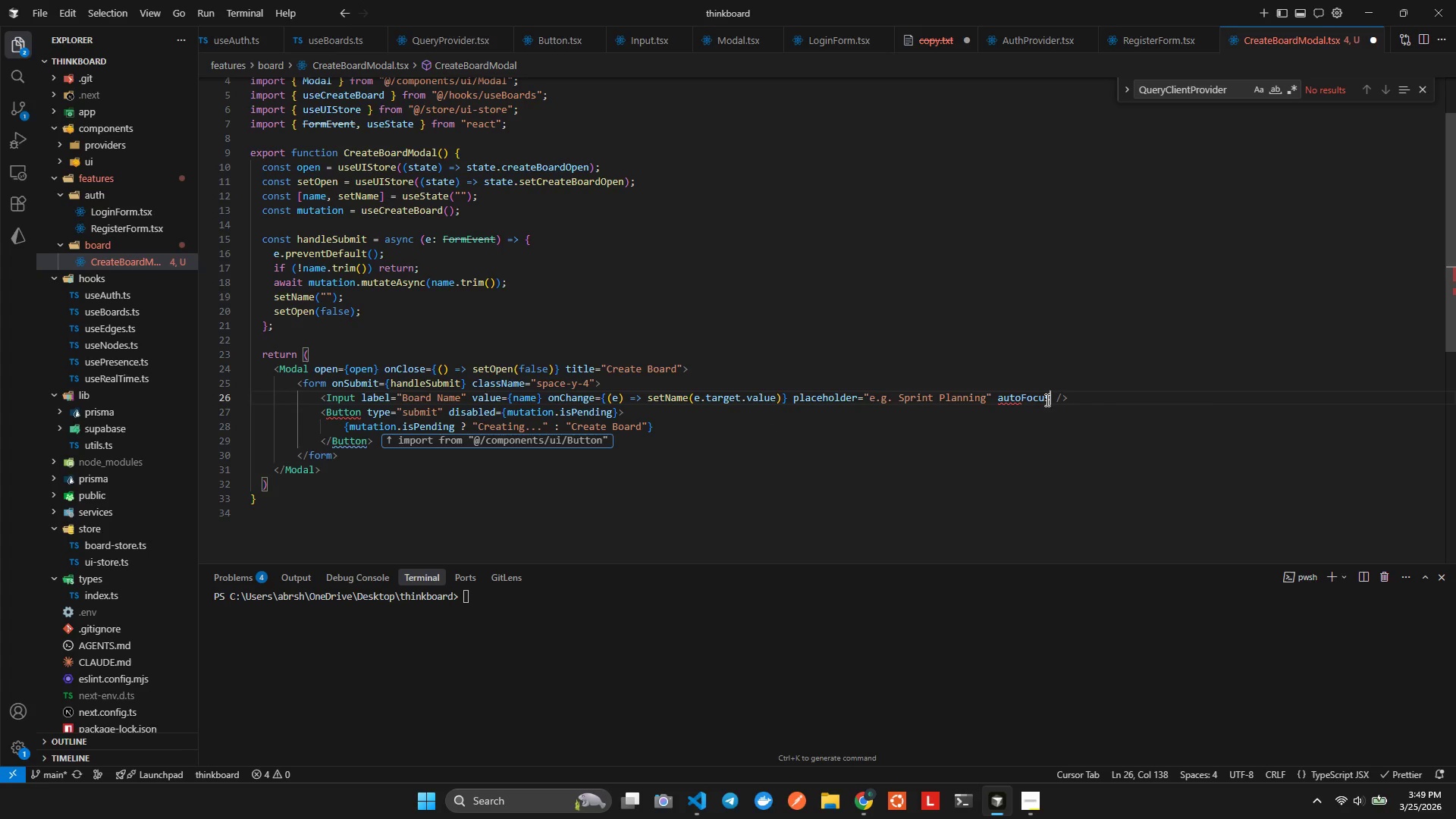 
key(Alt+Shift+ShiftLeft)
 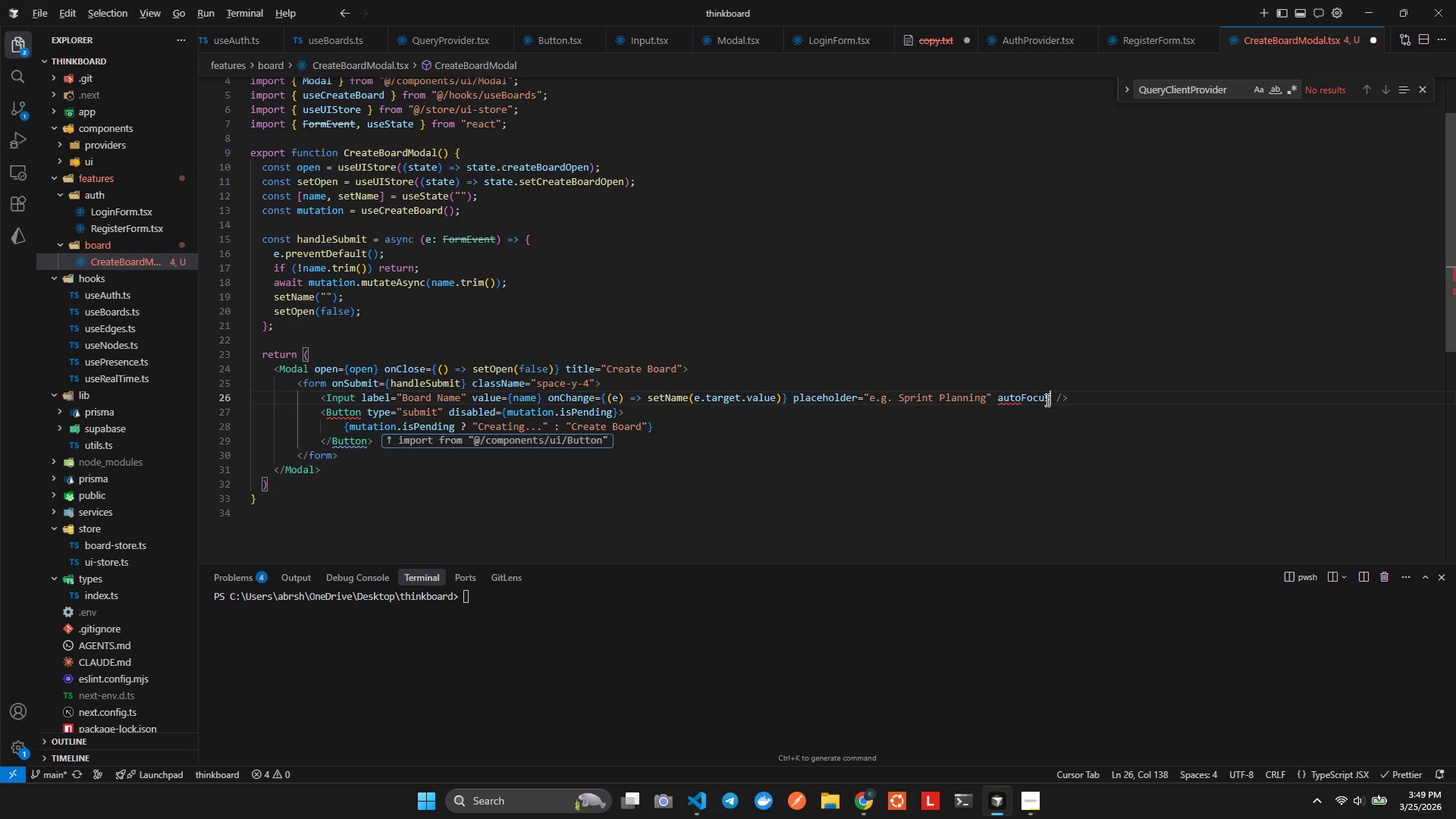 
key(Alt+Shift+F)
 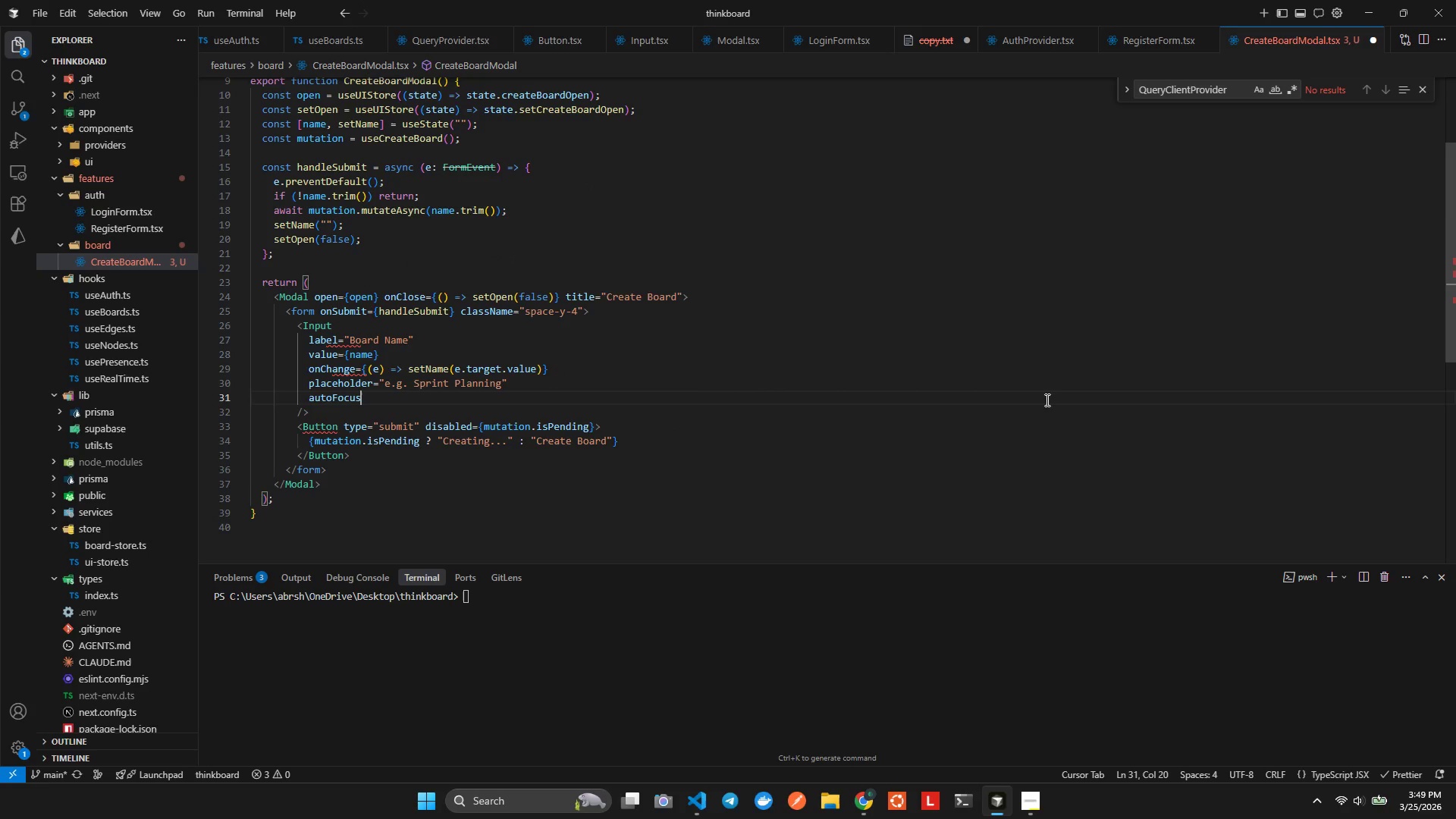 
key(ArrowRight)
 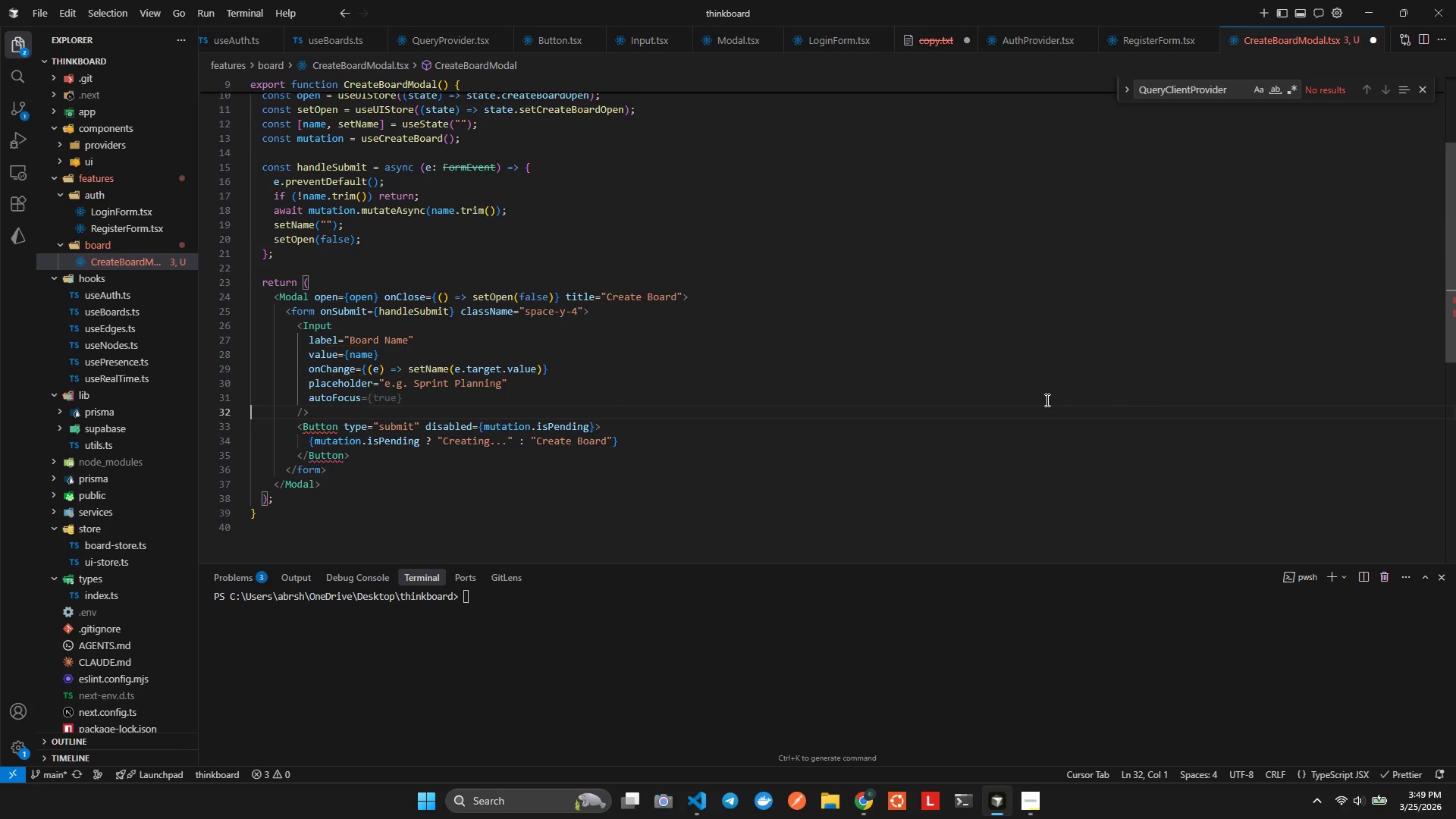 
key(ArrowRight)
 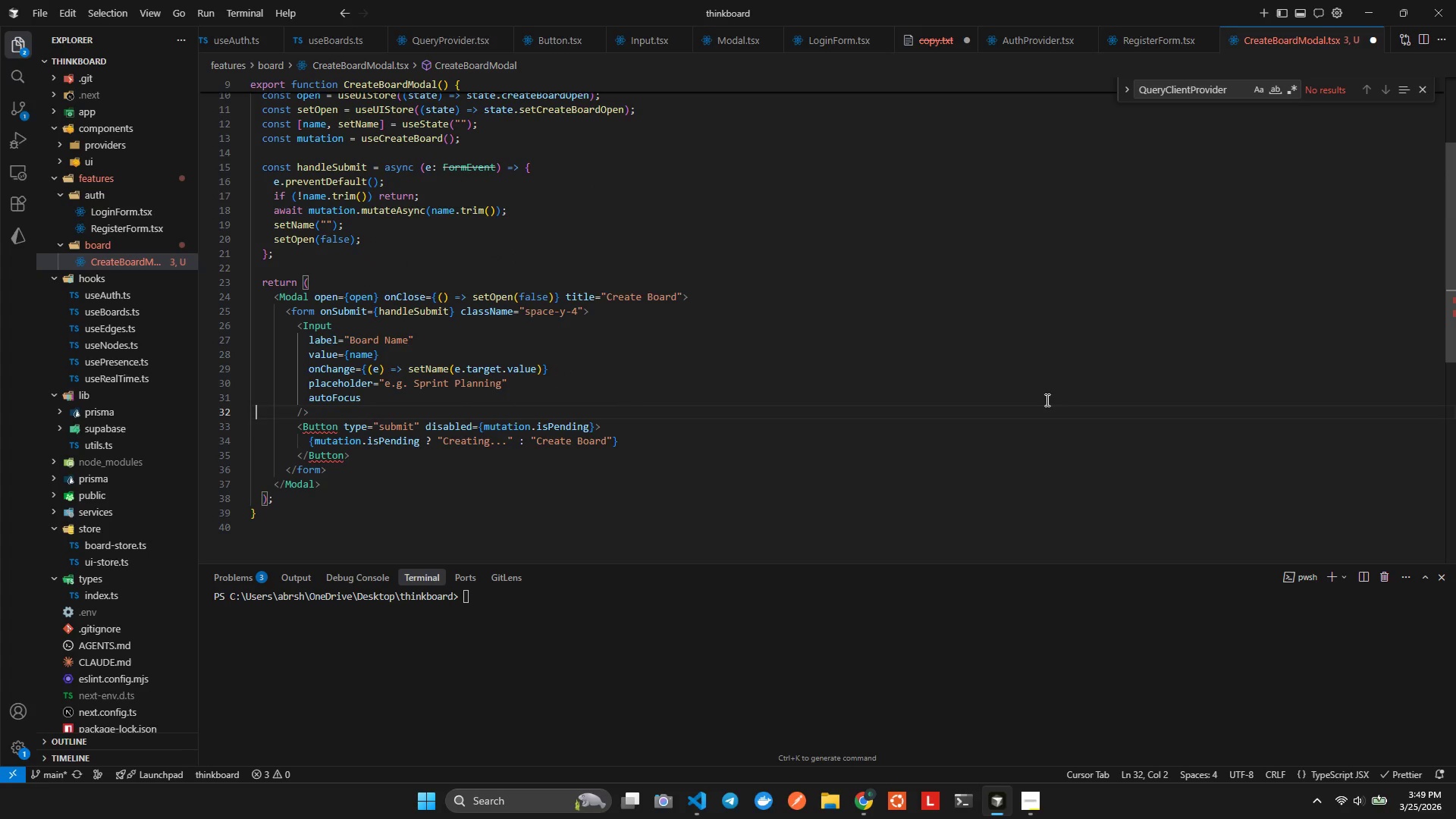 
key(ArrowDown)
 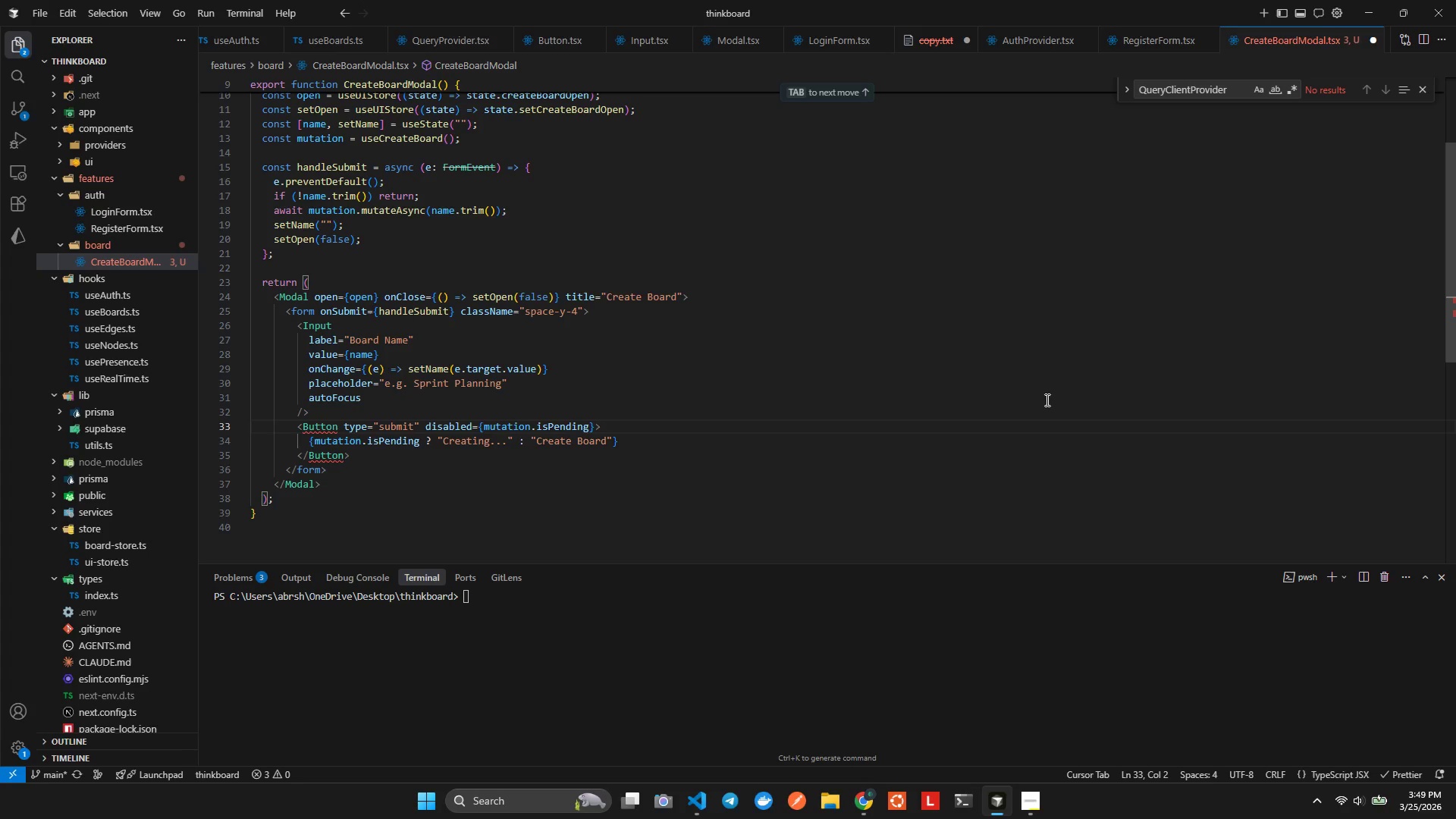 
key(ArrowDown)
 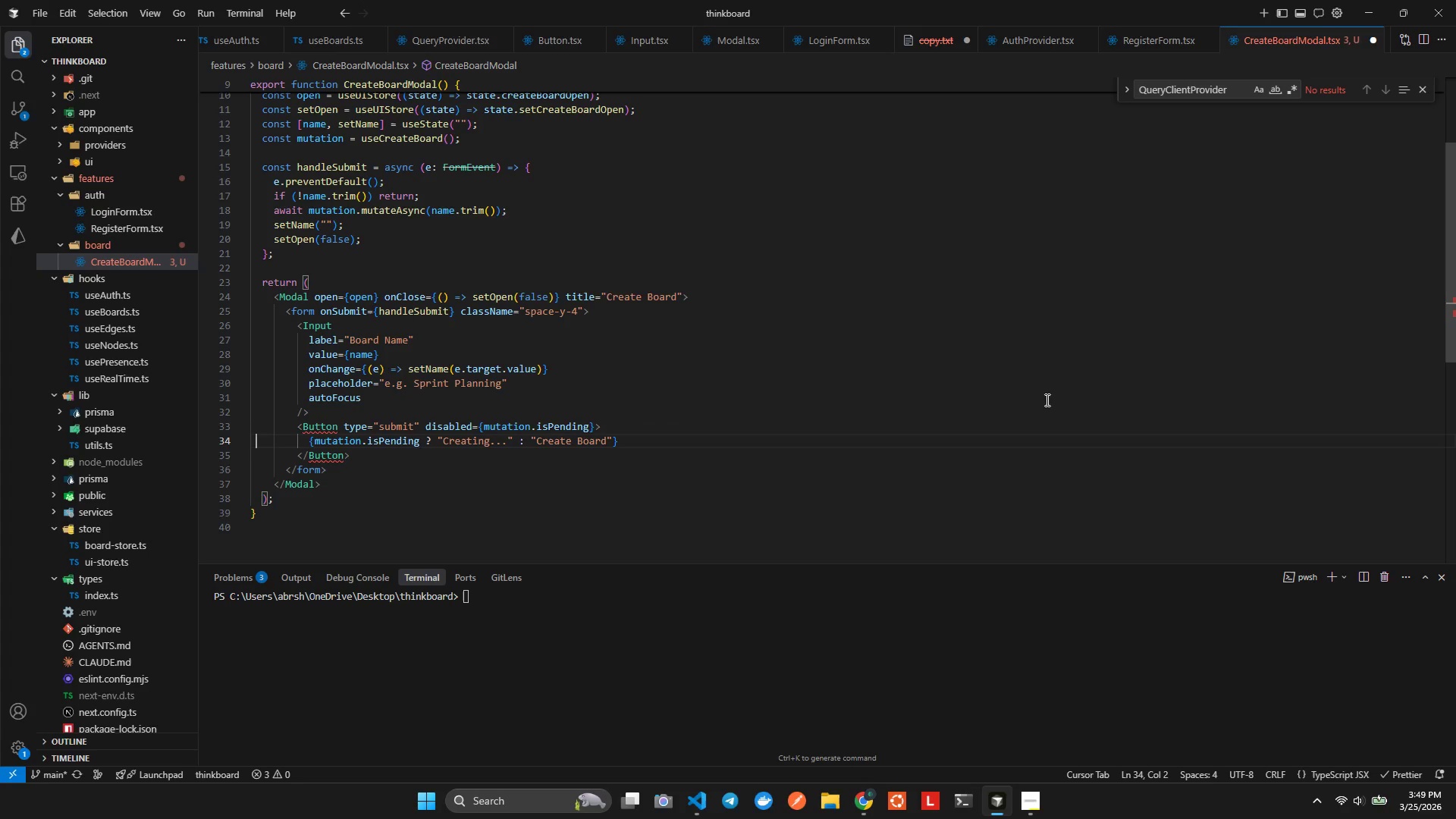 
key(ArrowRight)
 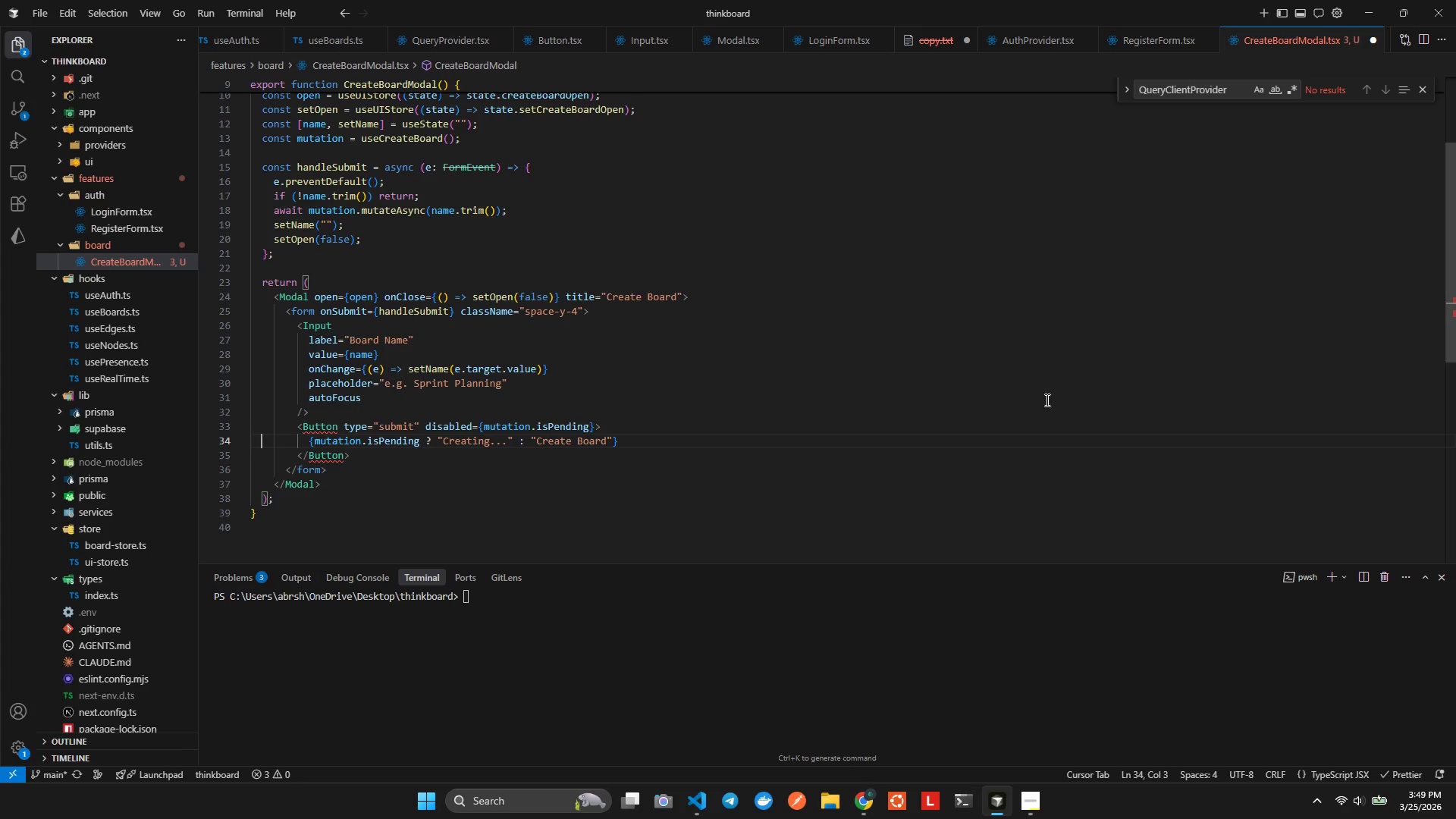 
key(ArrowUp)
 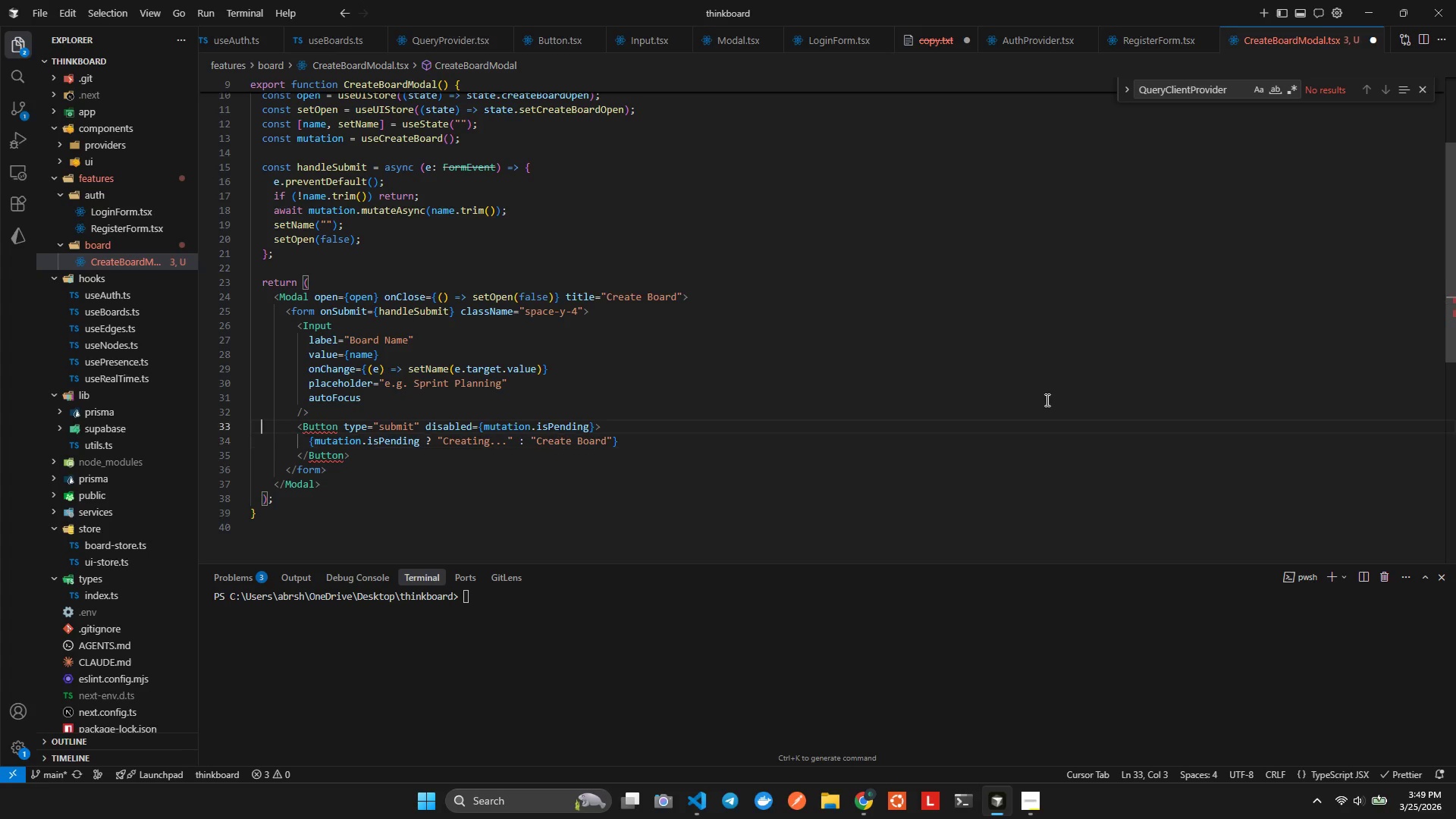 
hold_key(key=ArrowRight, duration=0.86)
 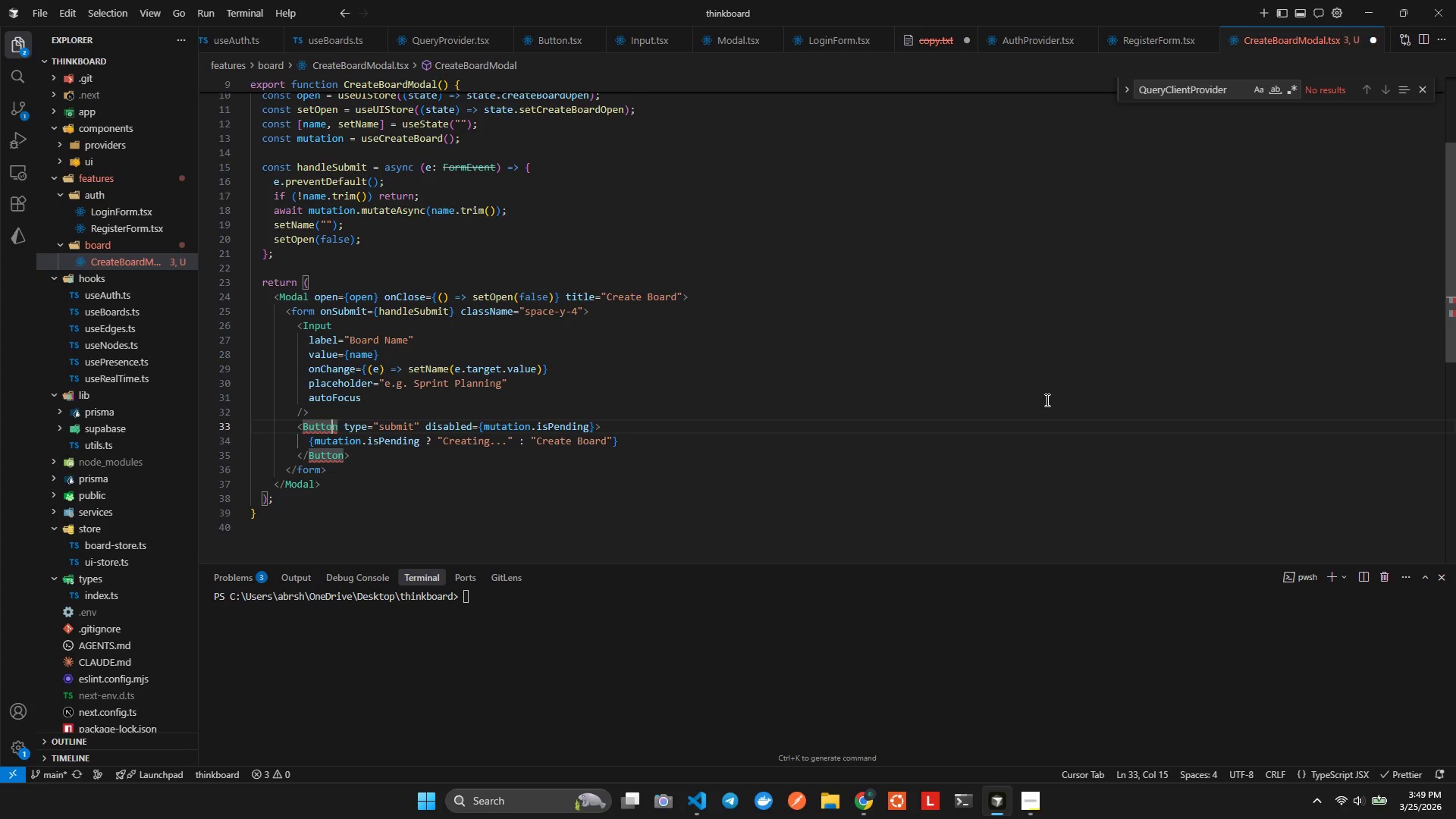 
key(ArrowRight)
 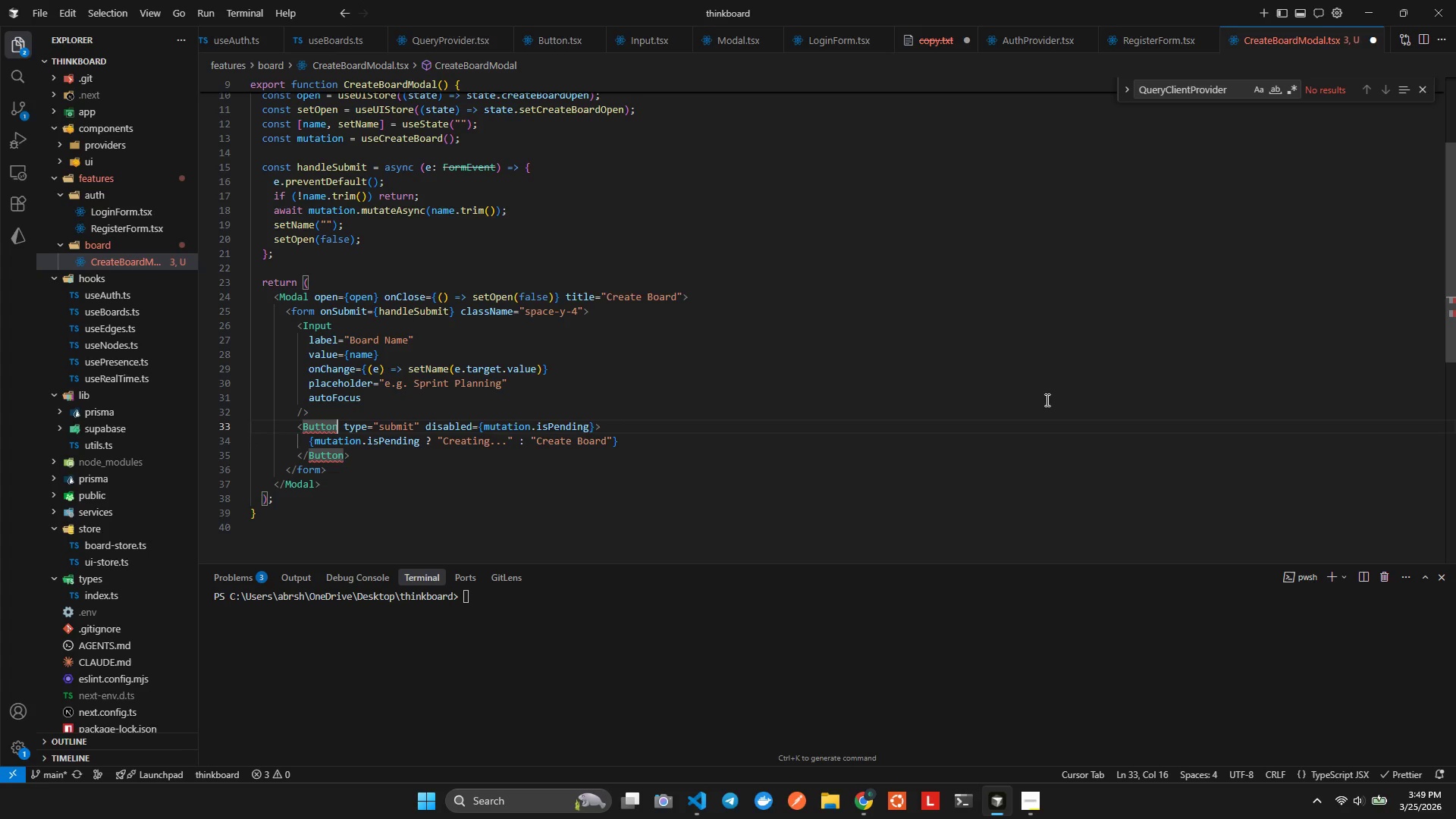 
key(Control+ControlLeft)
 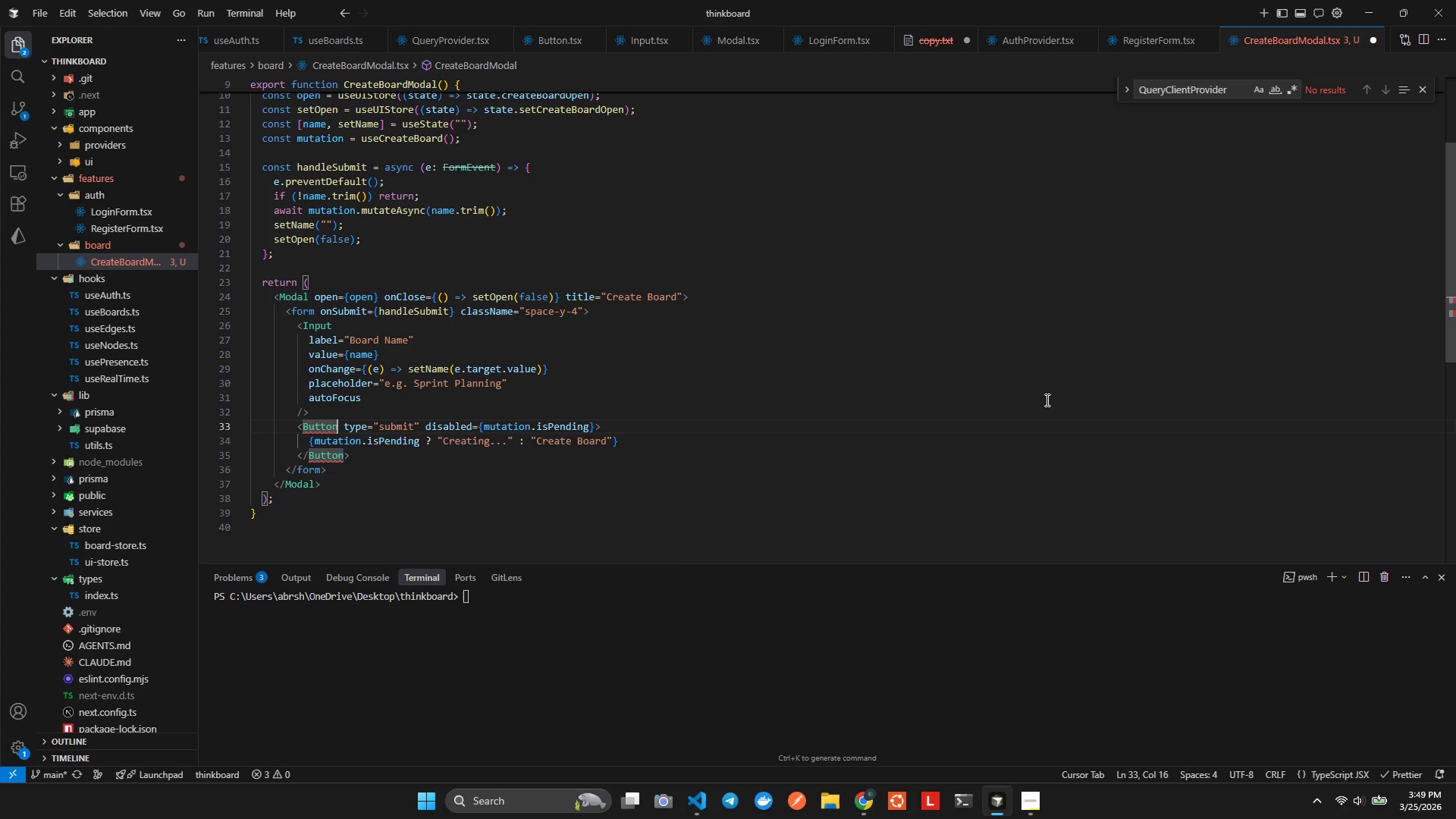 
key(Control+Space)
 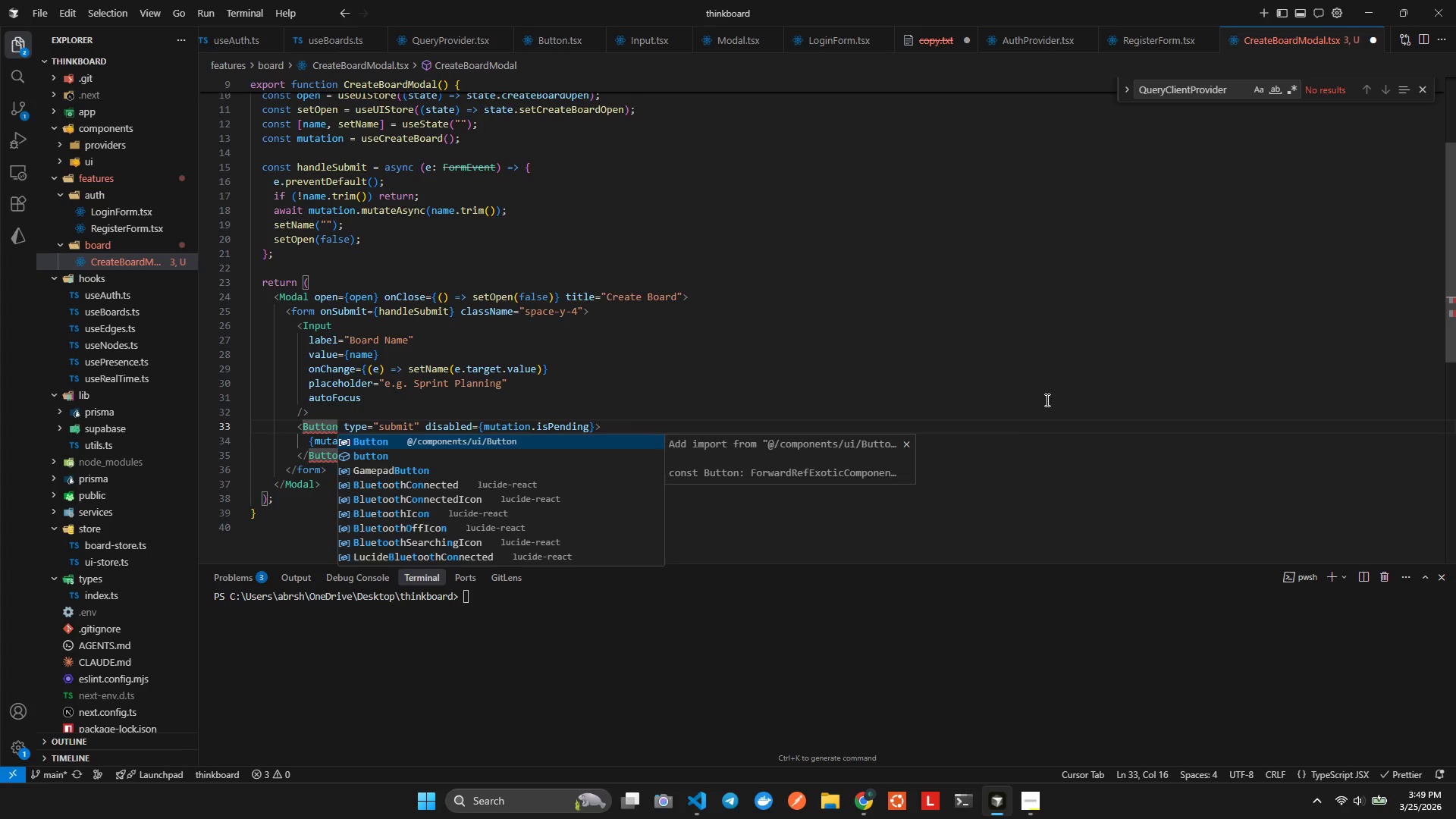 
key(Enter)
 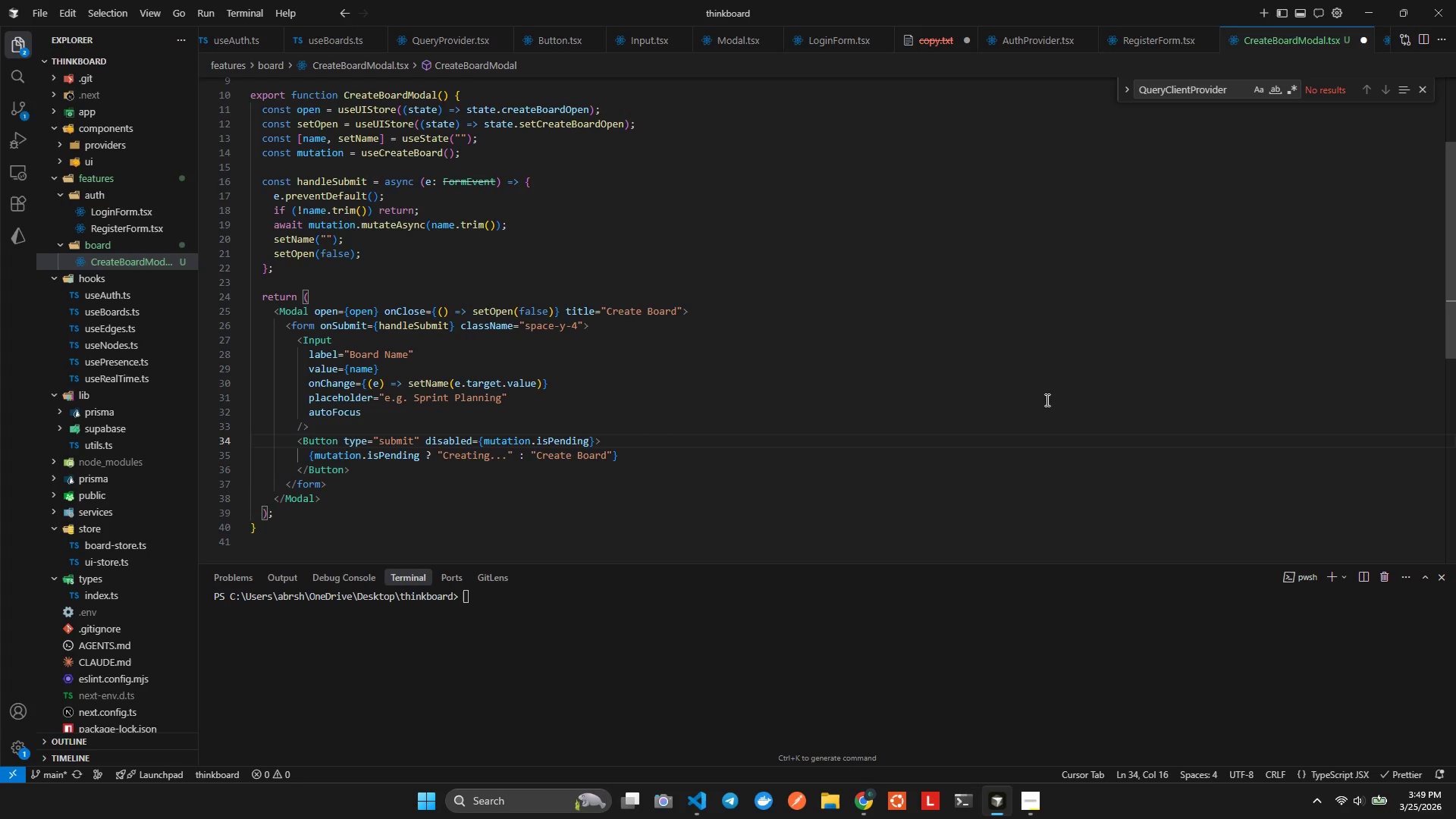 
key(Control+ControlLeft)
 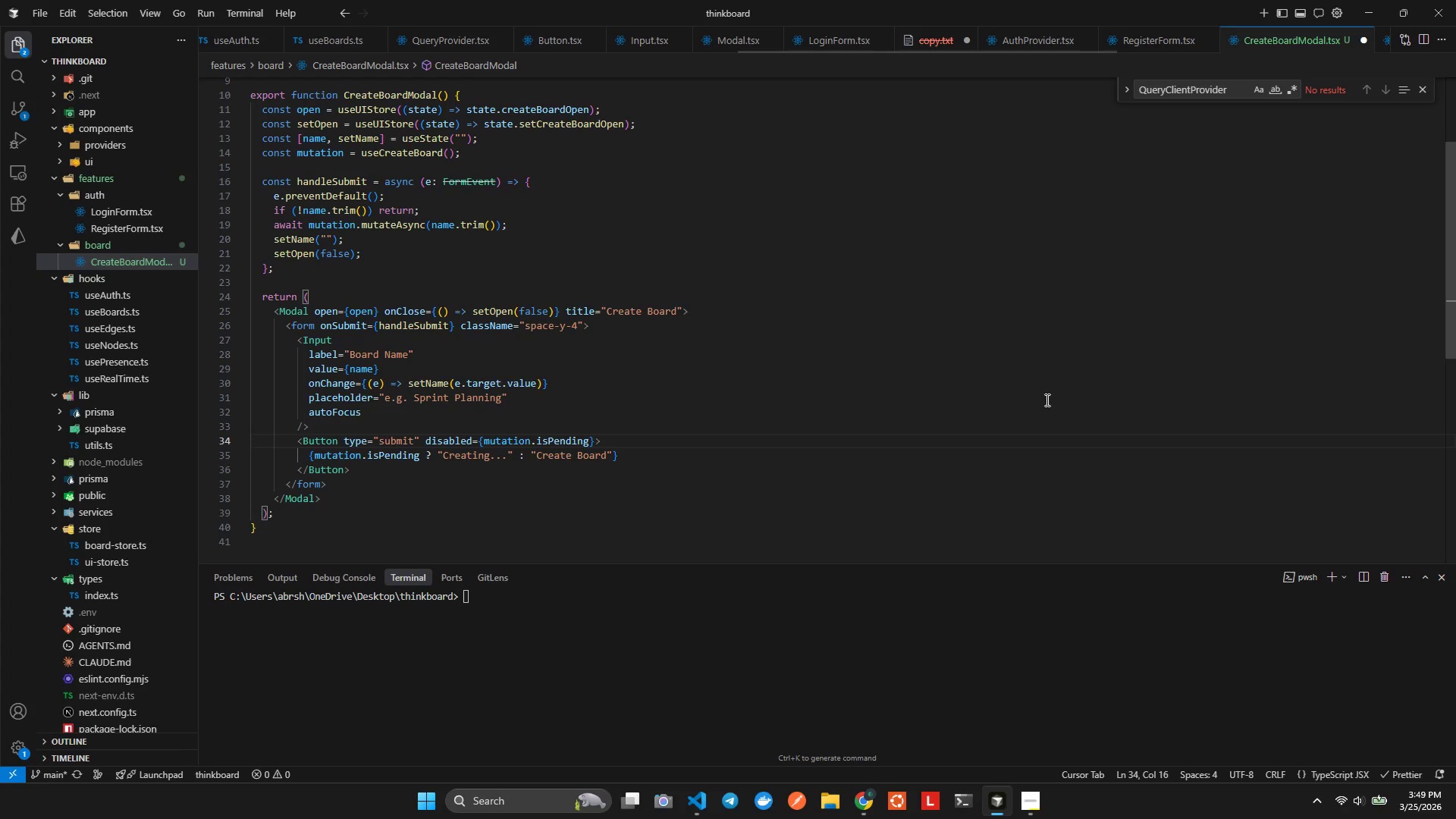 
key(Control+Z)
 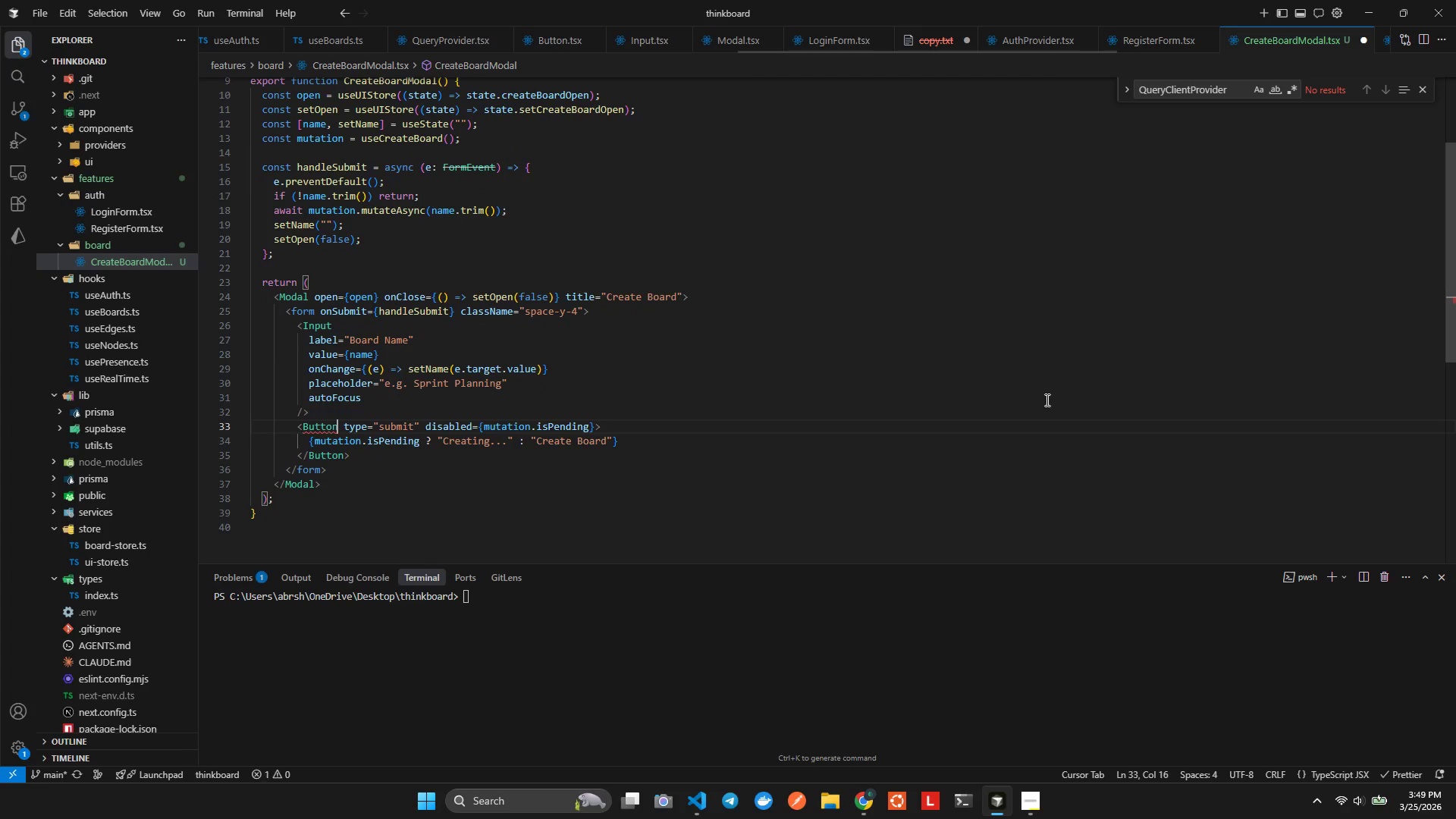 
key(Control+Space)
 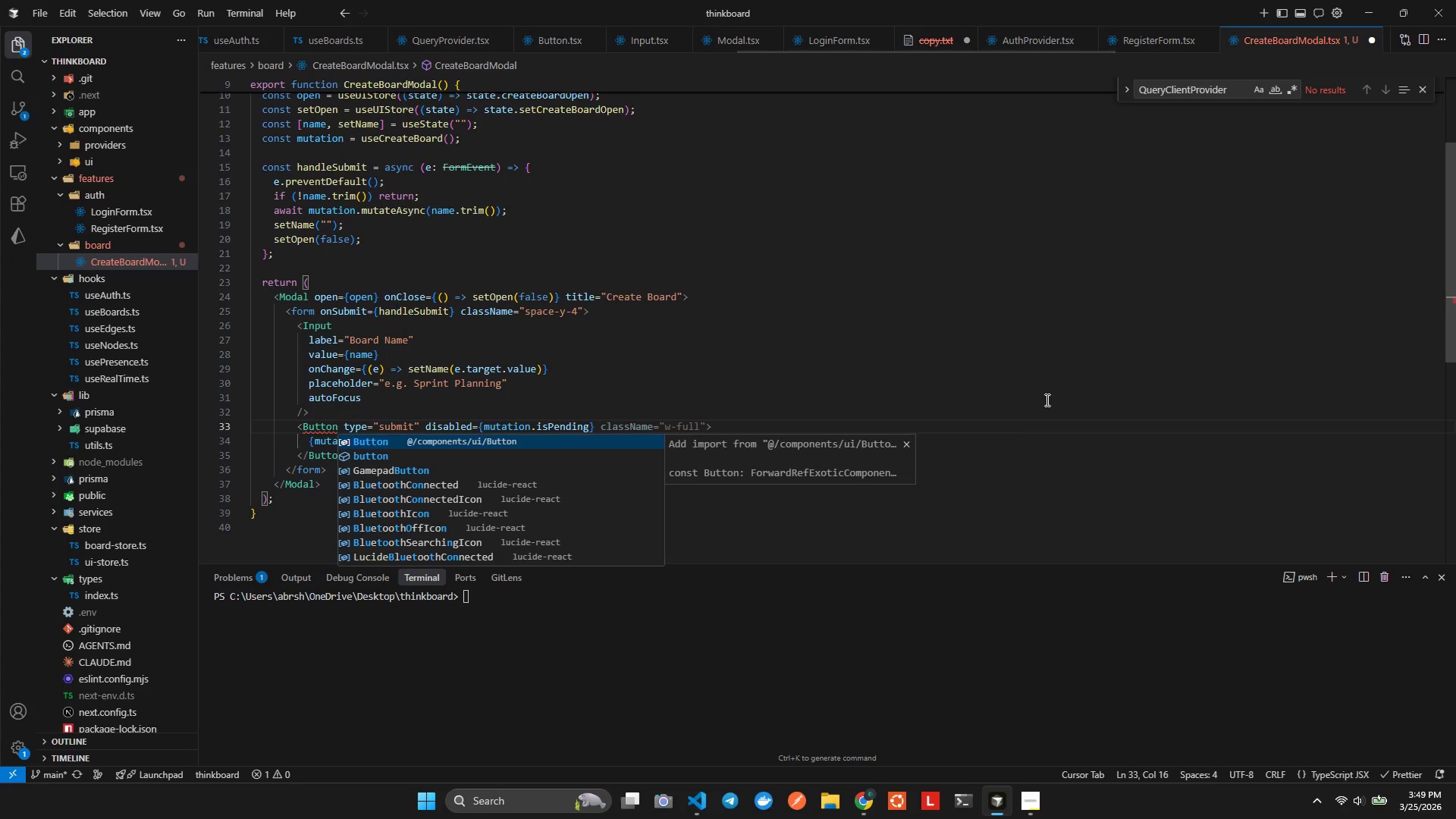 
key(Enter)
 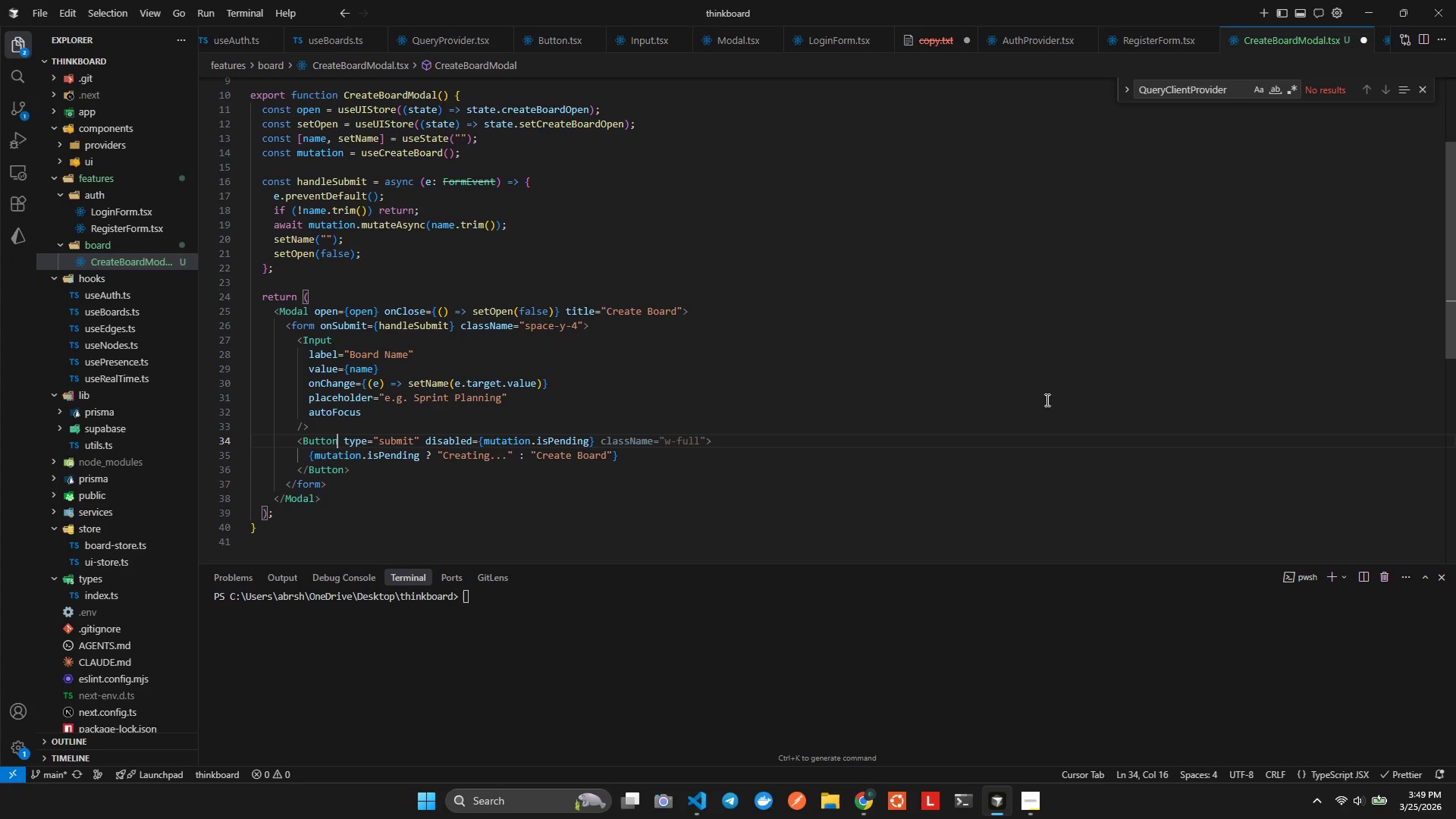 
wait(6.8)
 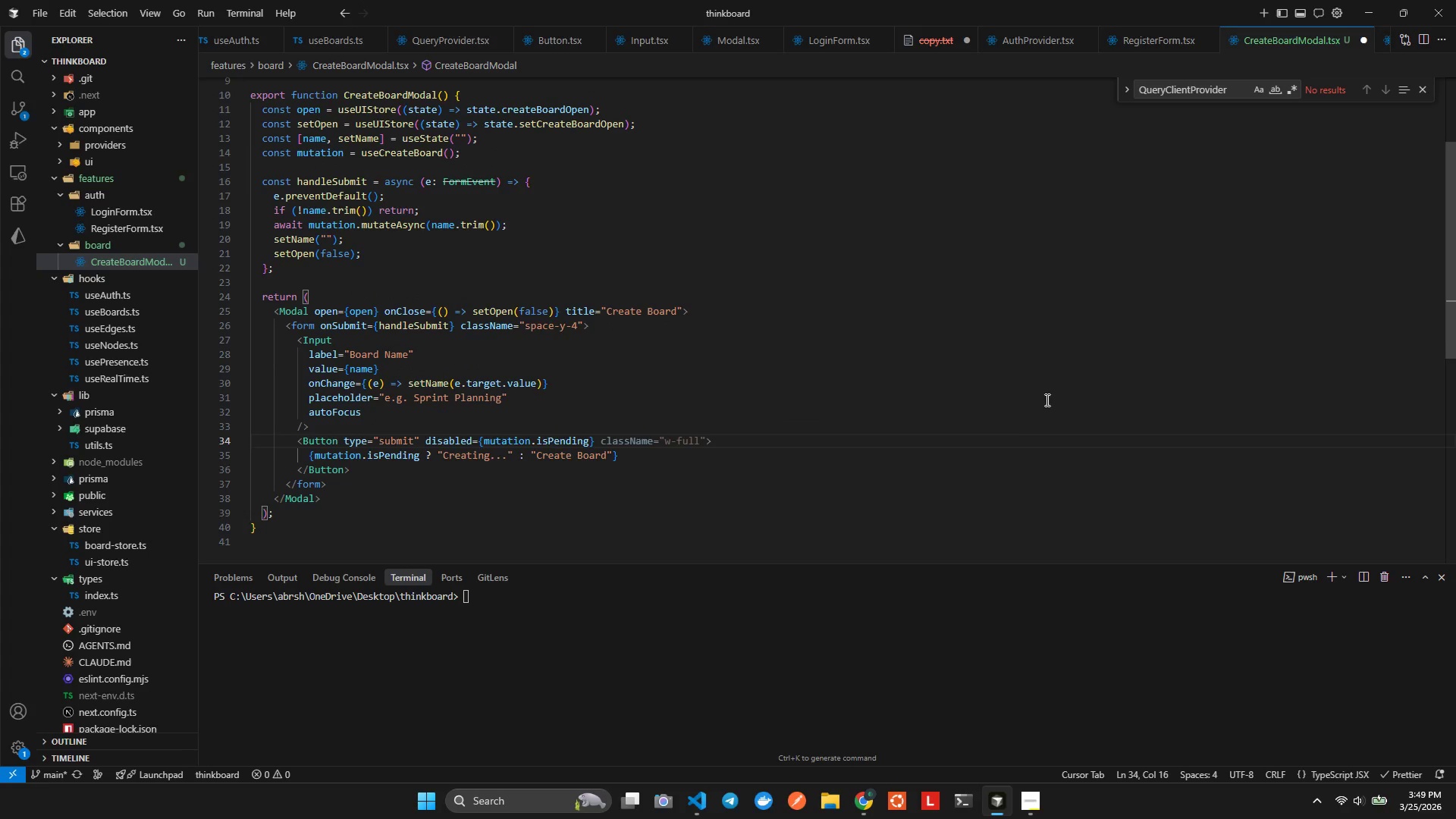 
key(ArrowDown)
 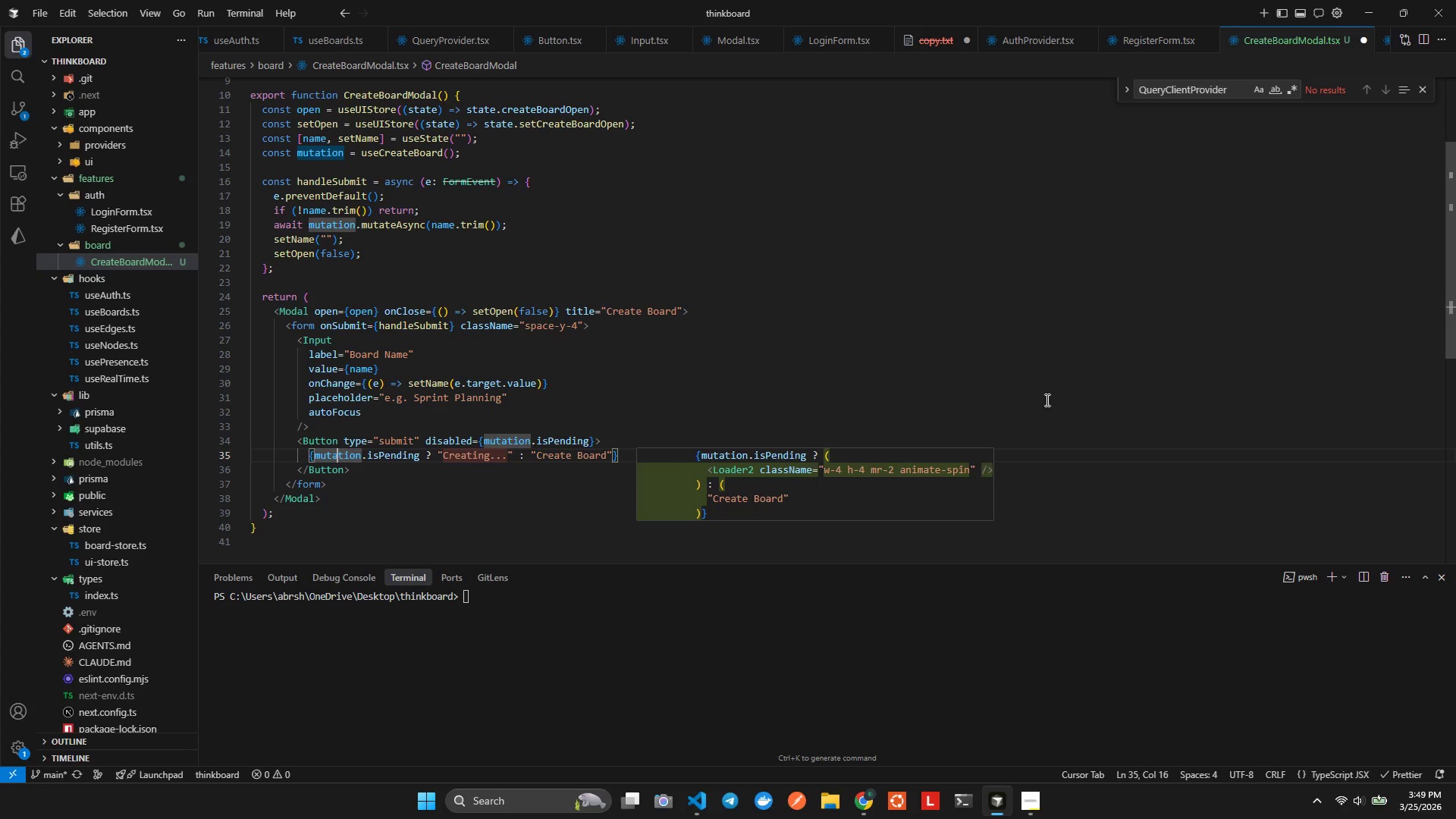 
hold_key(key=ArrowRight, duration=1.5)
 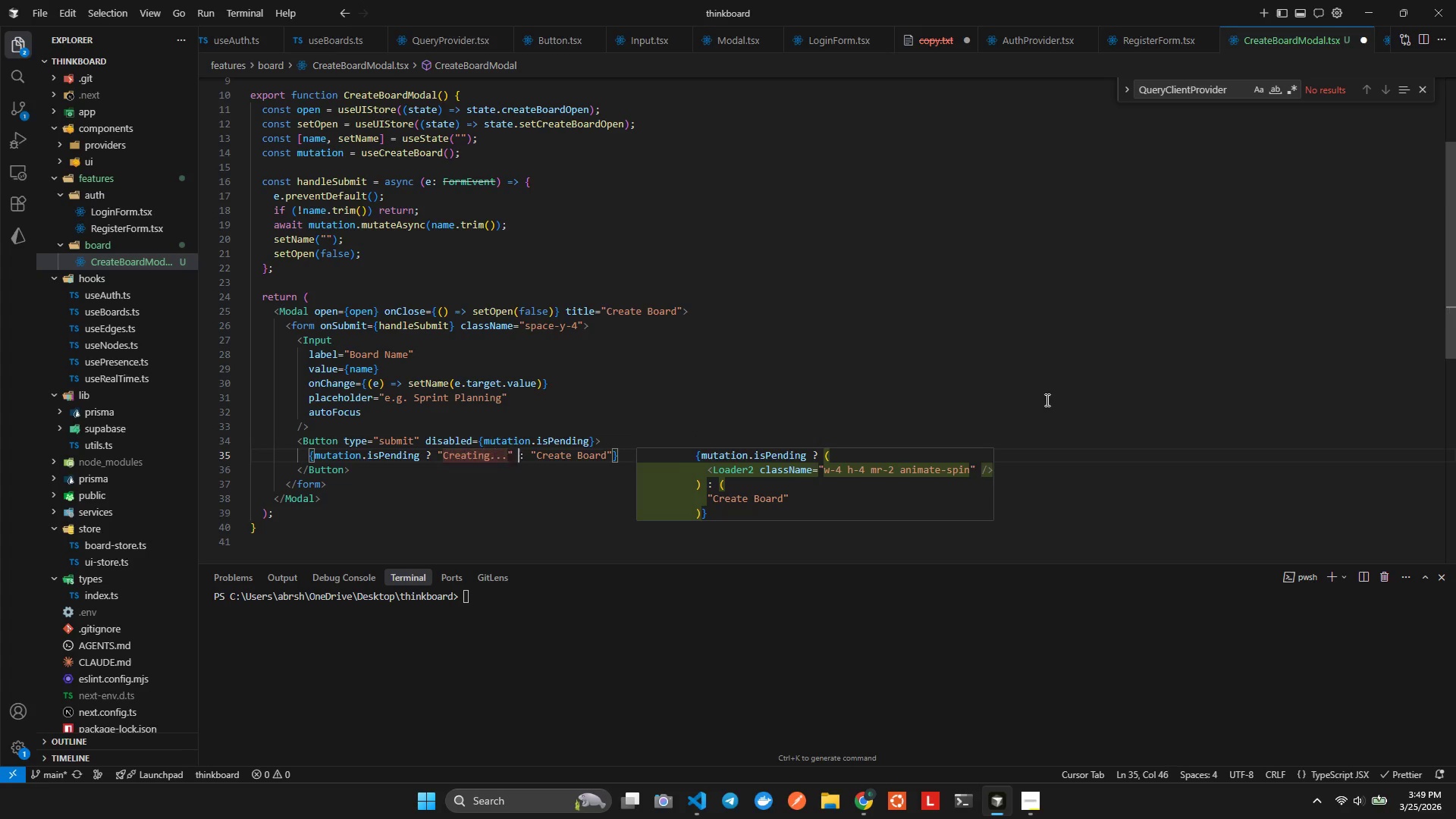 
key(ArrowRight)
 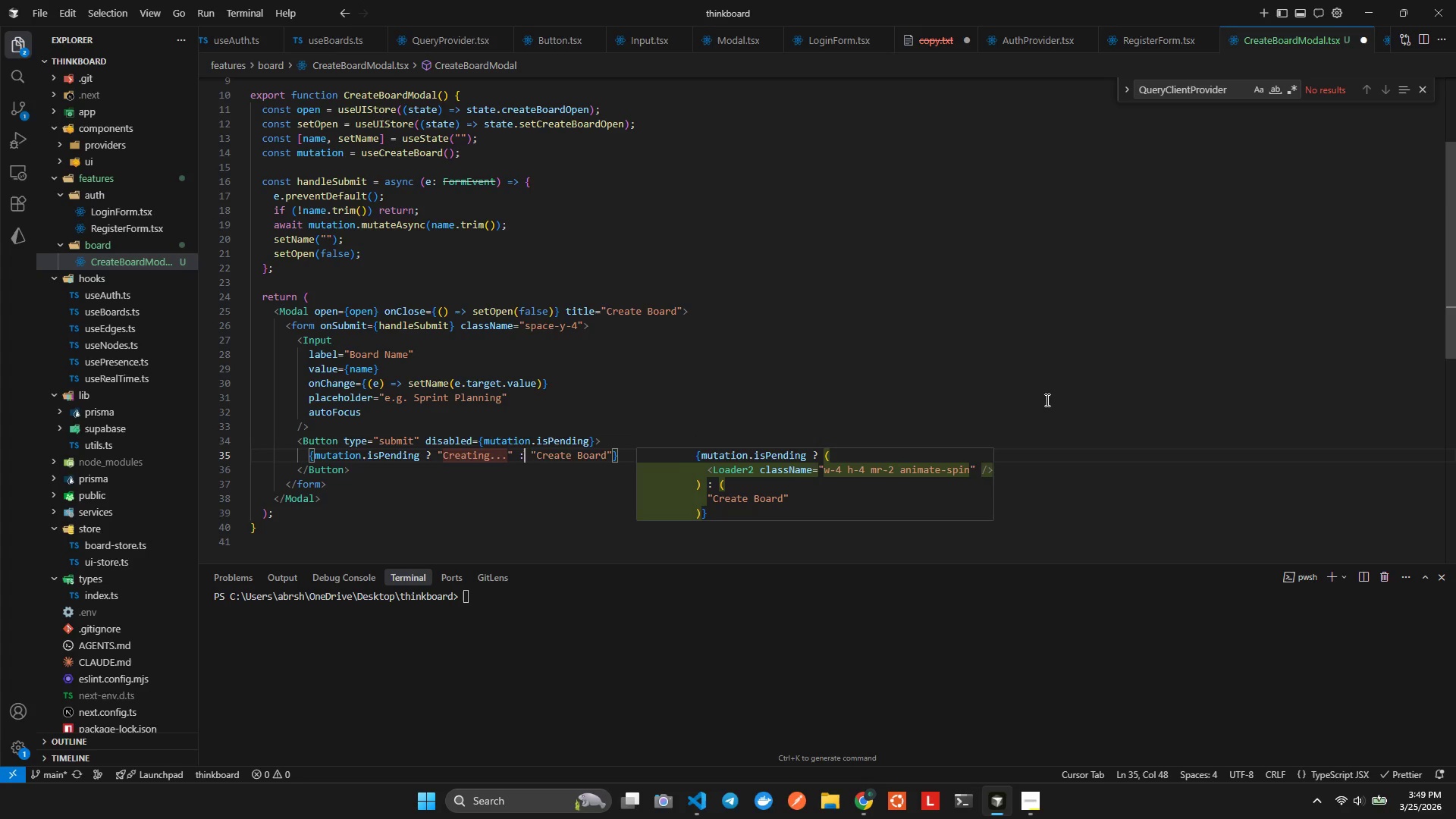 
key(ArrowRight)
 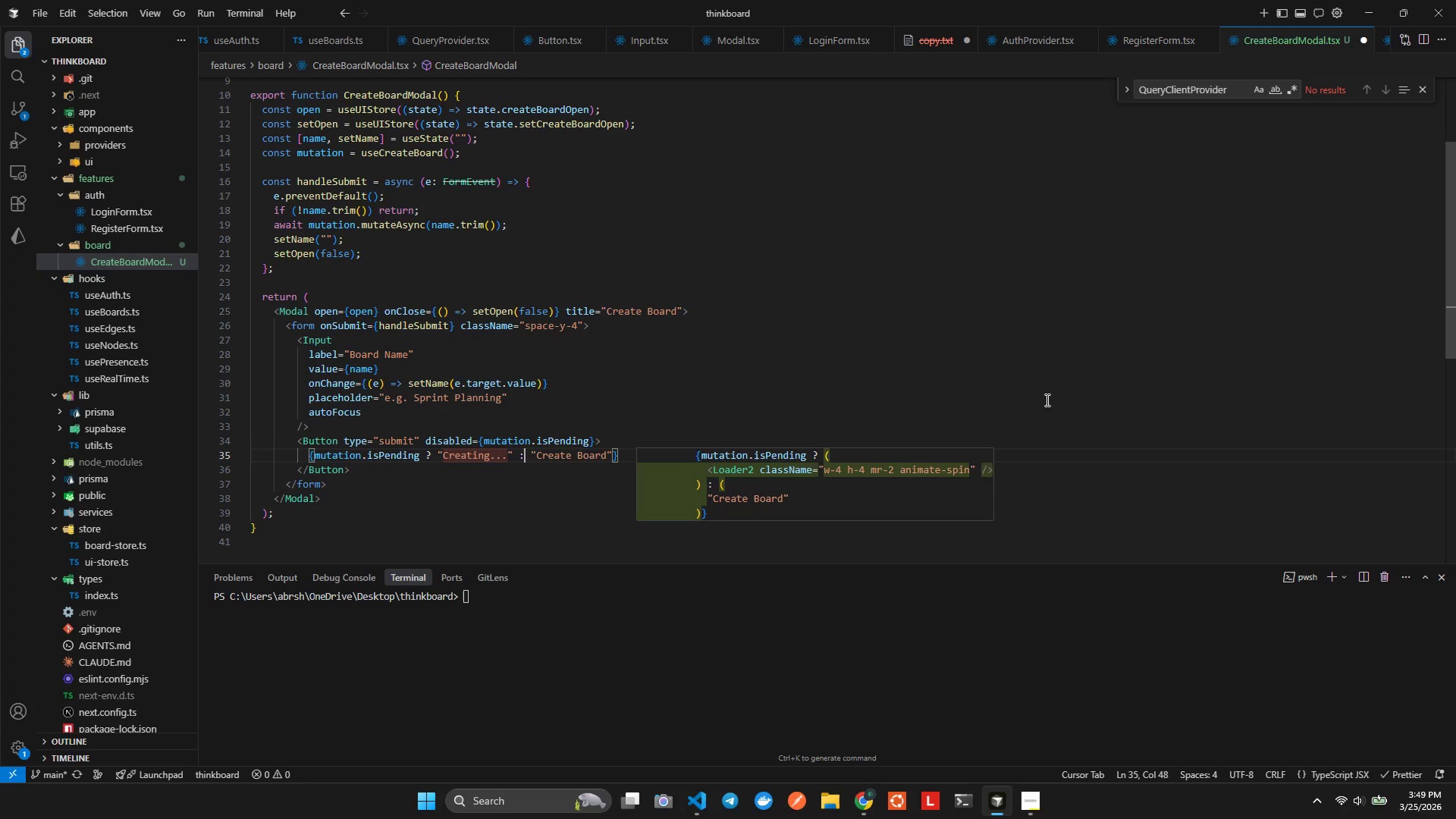 
key(ArrowRight)
 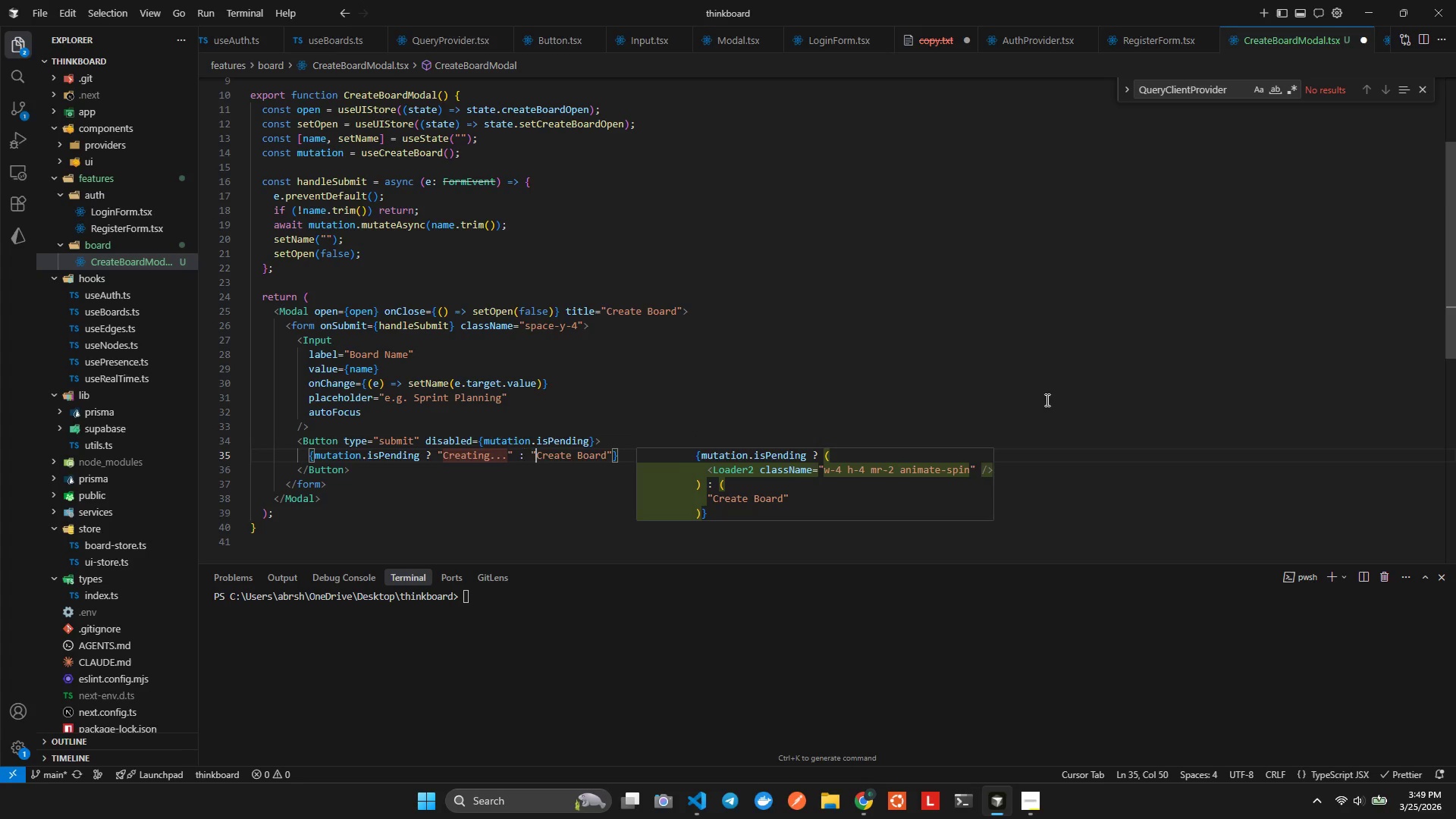 
key(ArrowRight)
 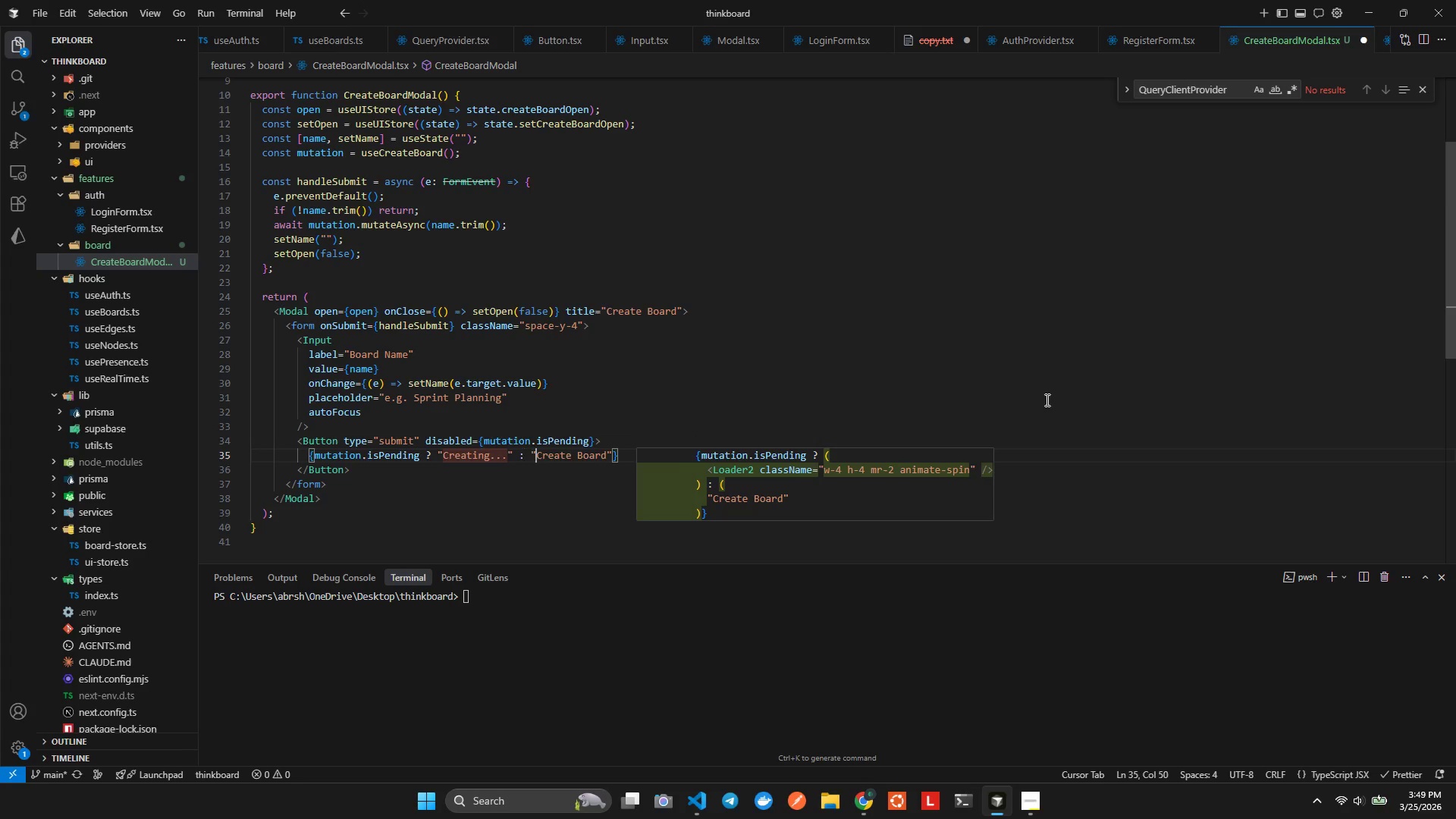 
key(ArrowRight)
 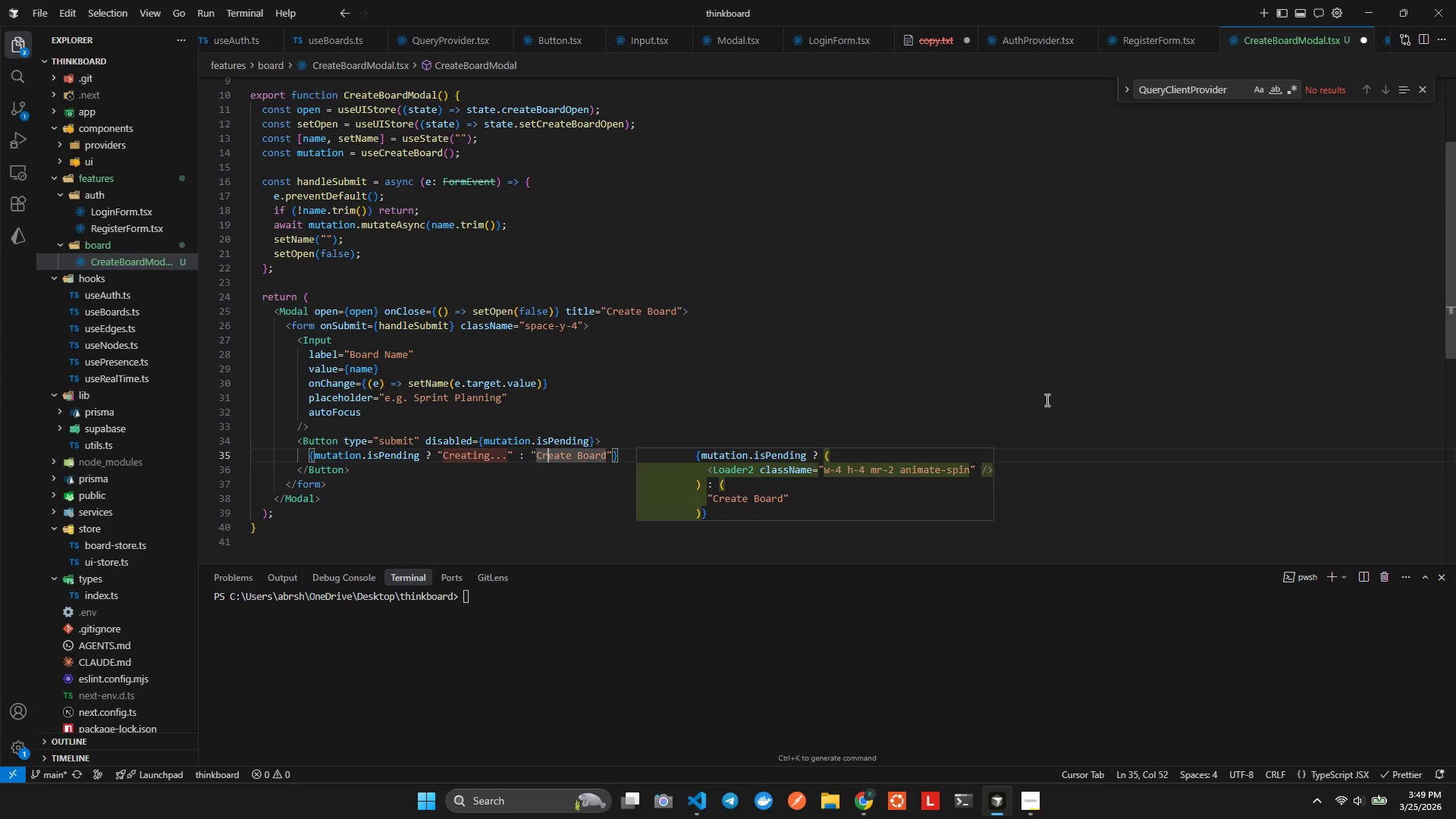 
key(ArrowRight)
 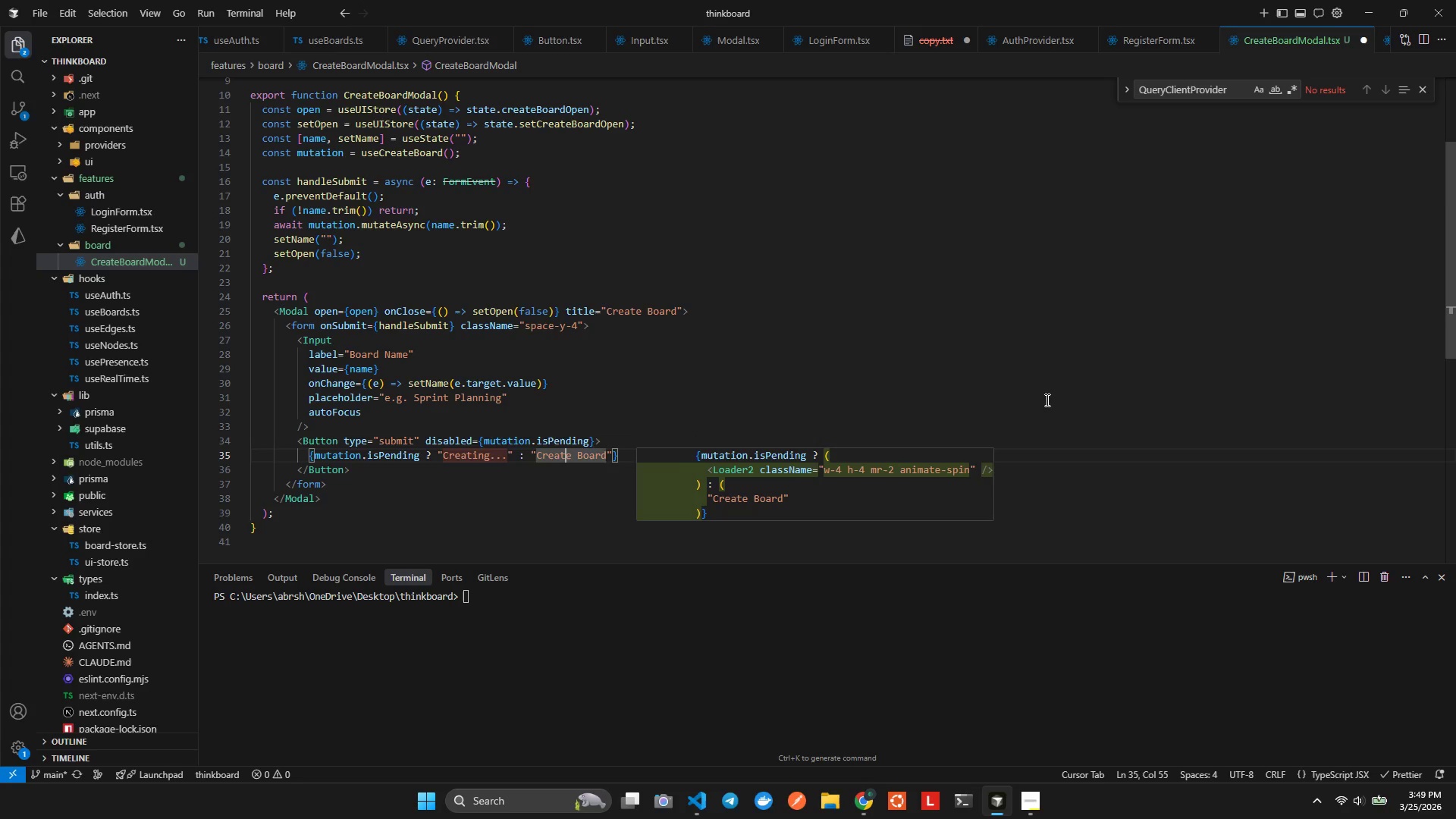 
key(ArrowRight)
 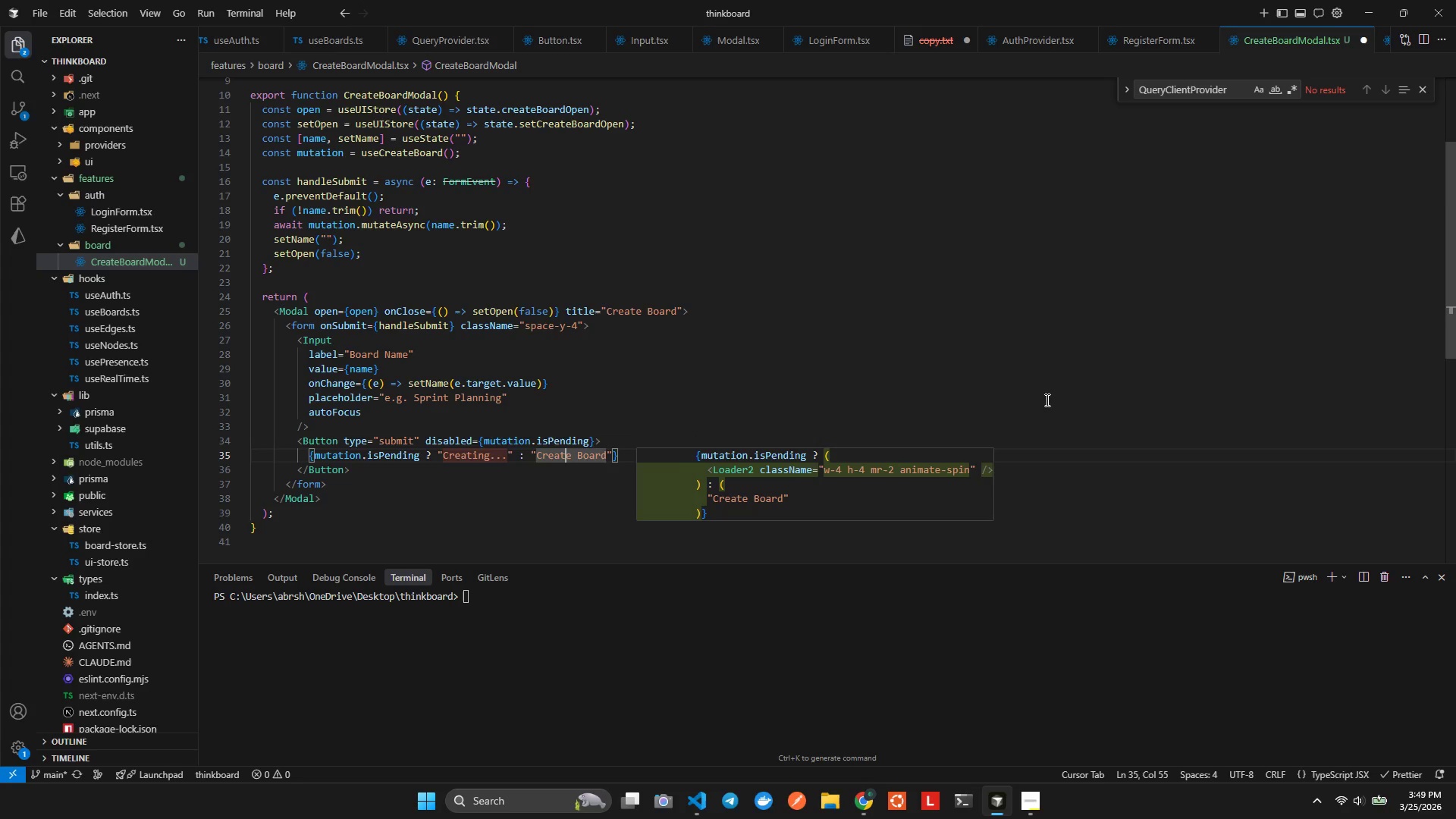 
key(ArrowRight)
 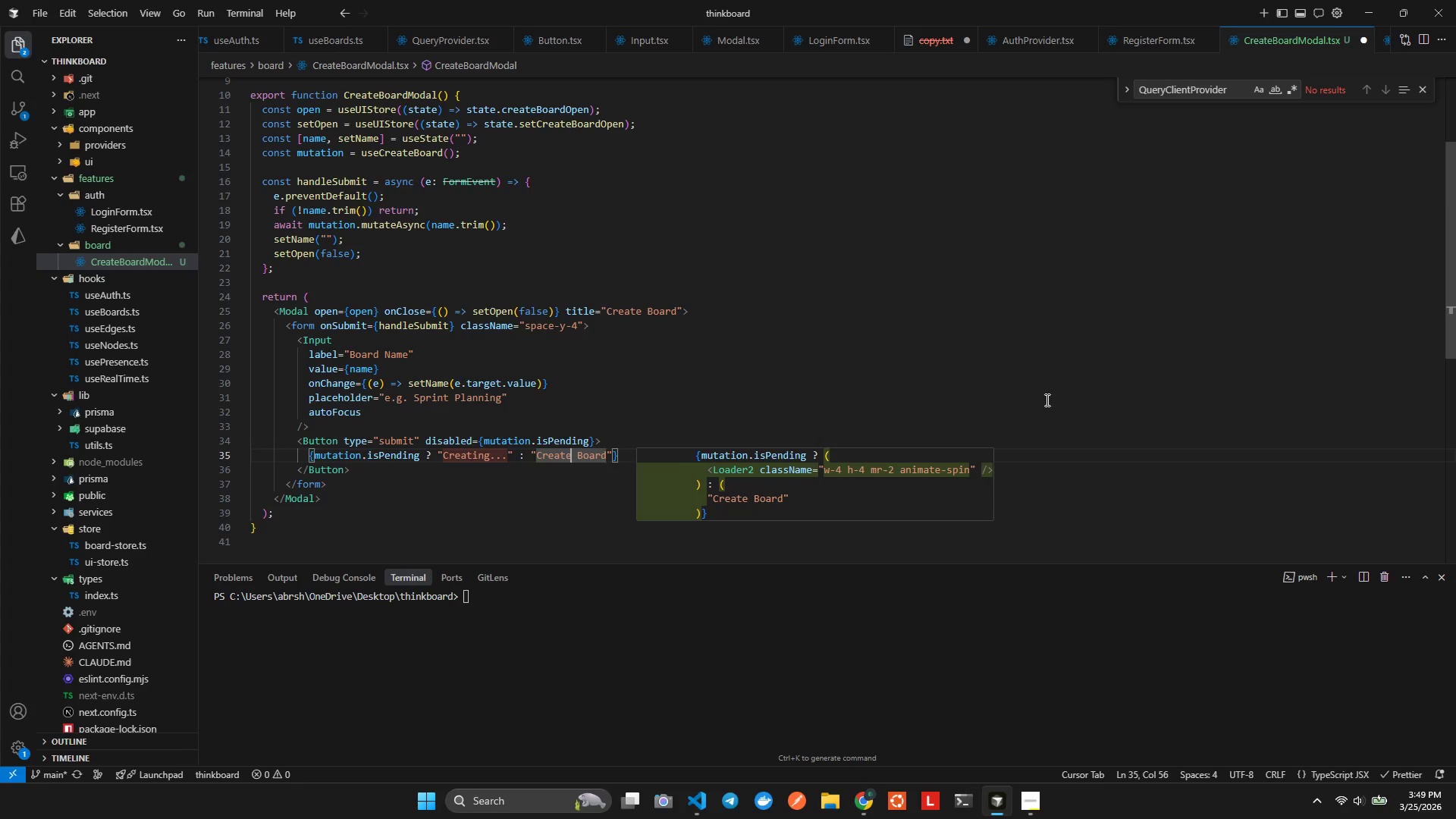 
key(Shift+ShiftLeft)
 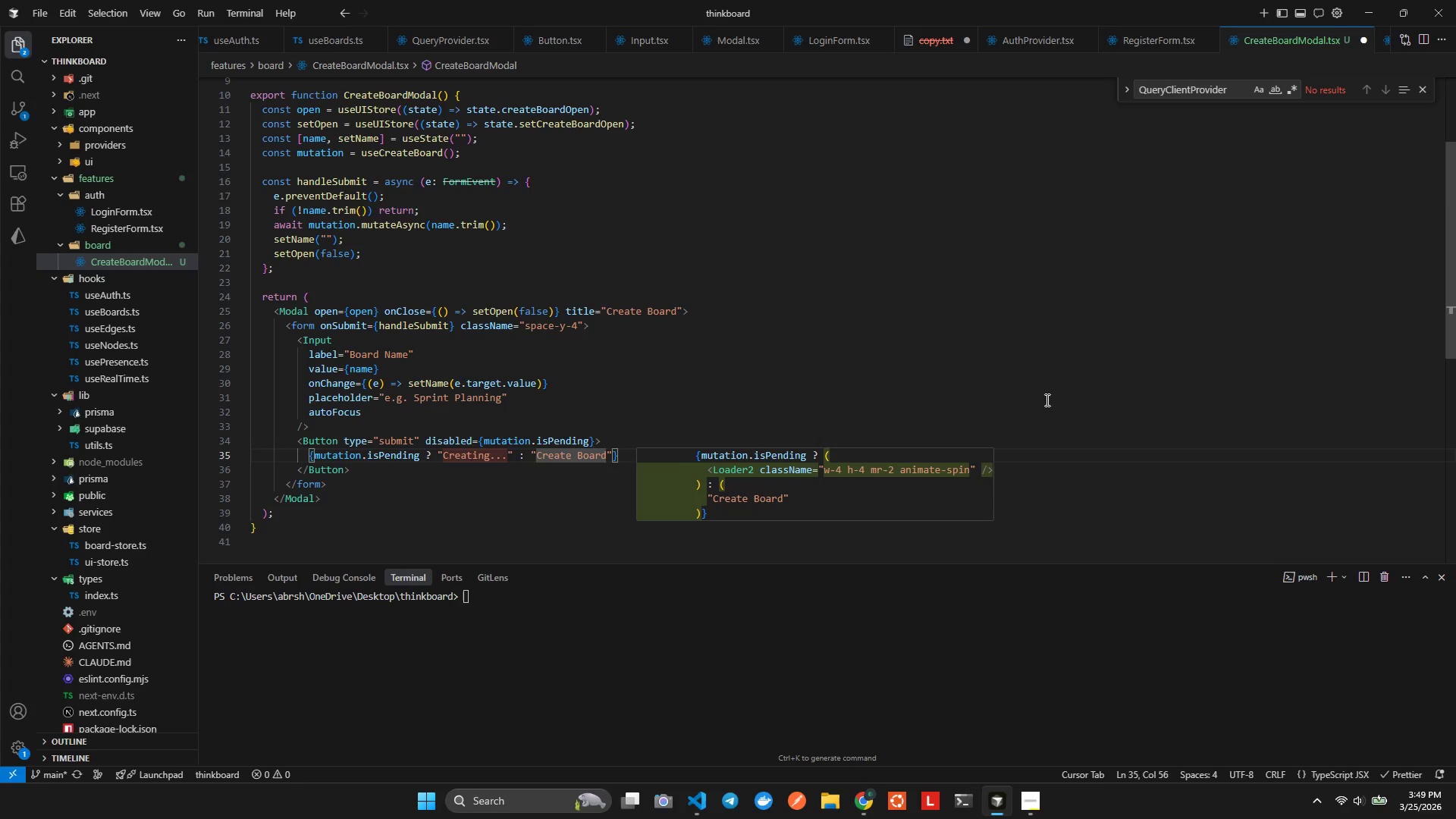 
key(Alt+AltLeft)
 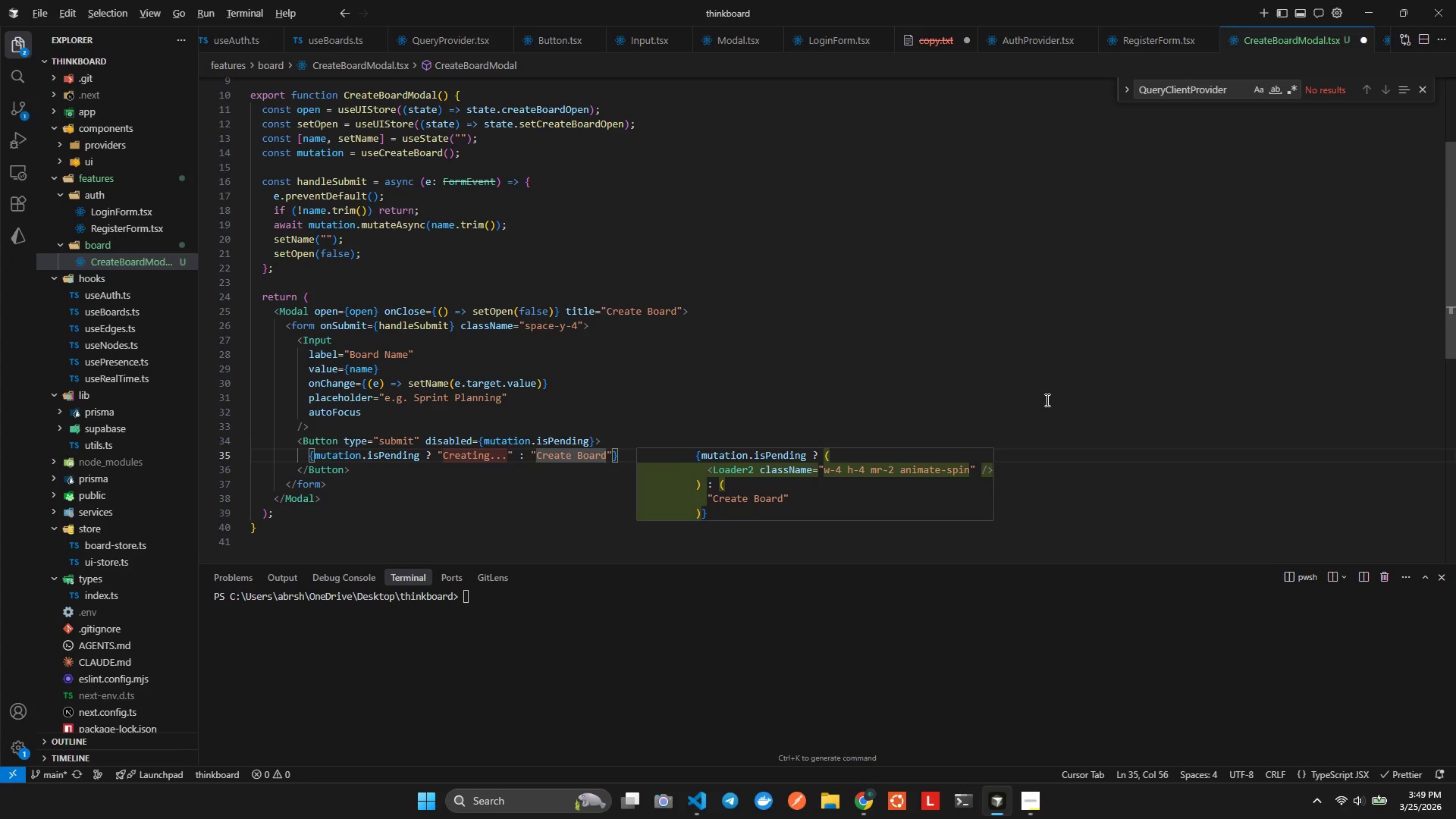 
key(Alt+Shift+ShiftLeft)
 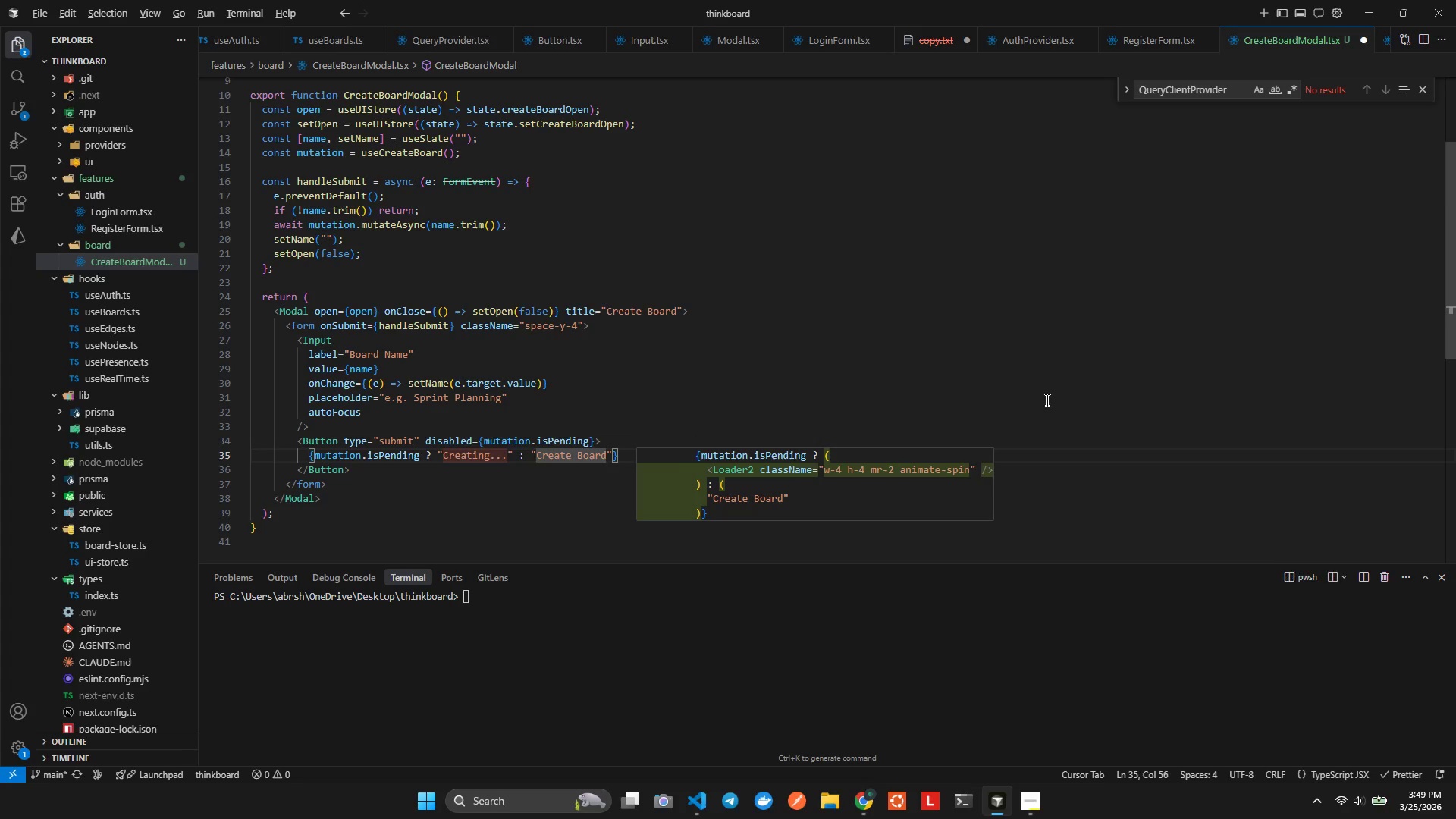 
key(Alt+Shift+F)
 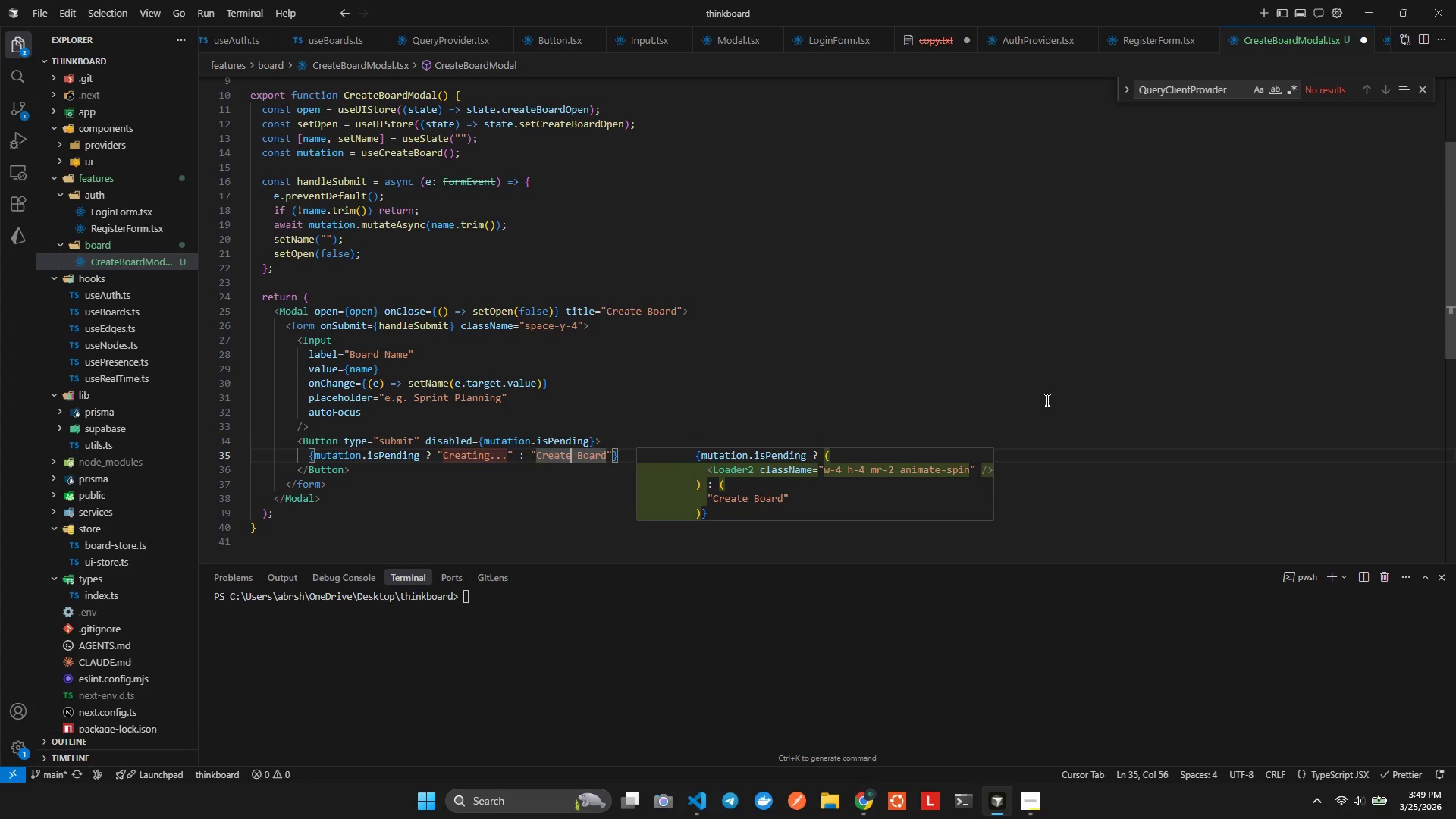 
key(Control+ControlLeft)
 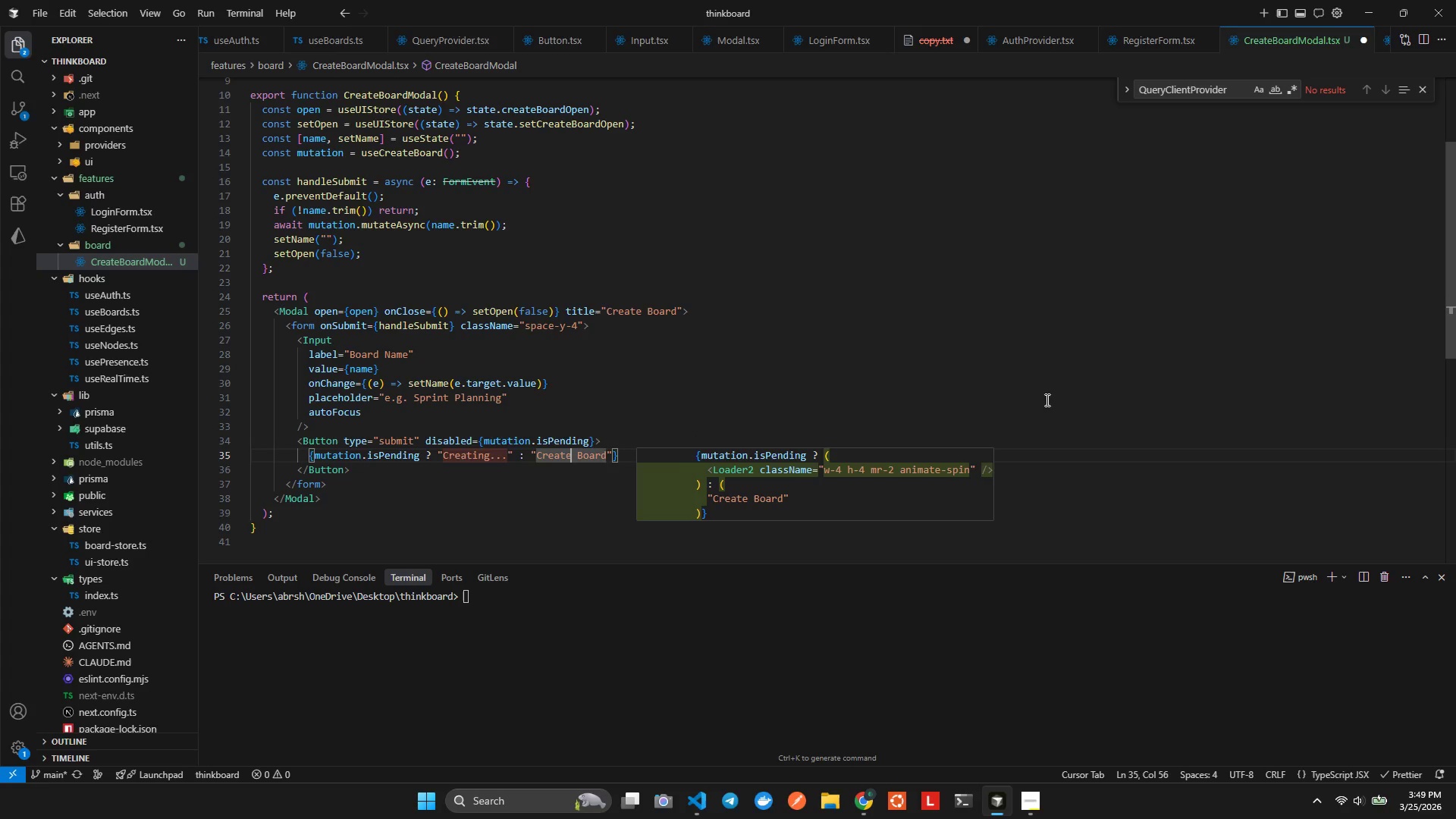 
key(Control+S)
 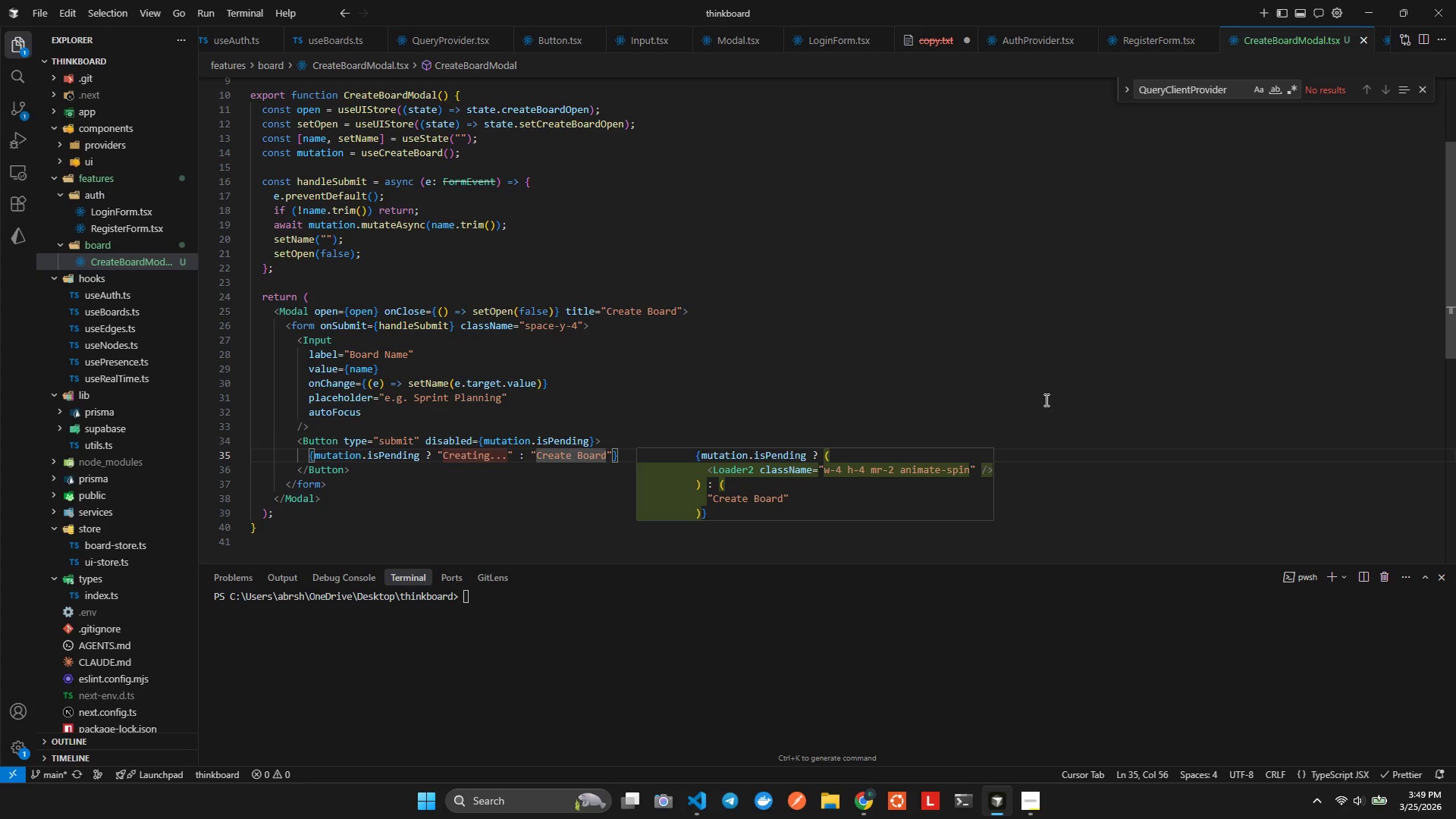 
key(Control+S)
 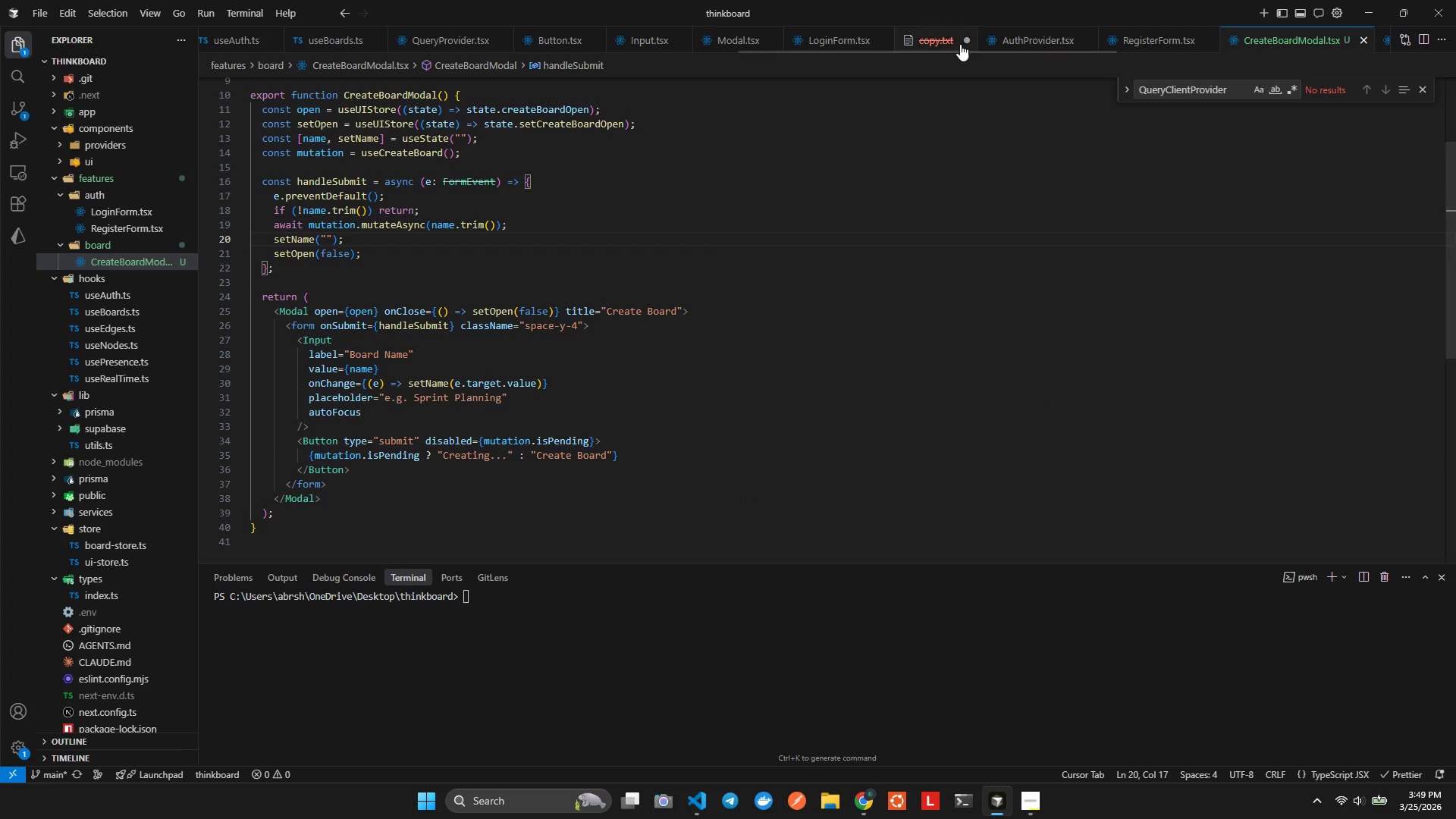 
left_click([968, 33])
 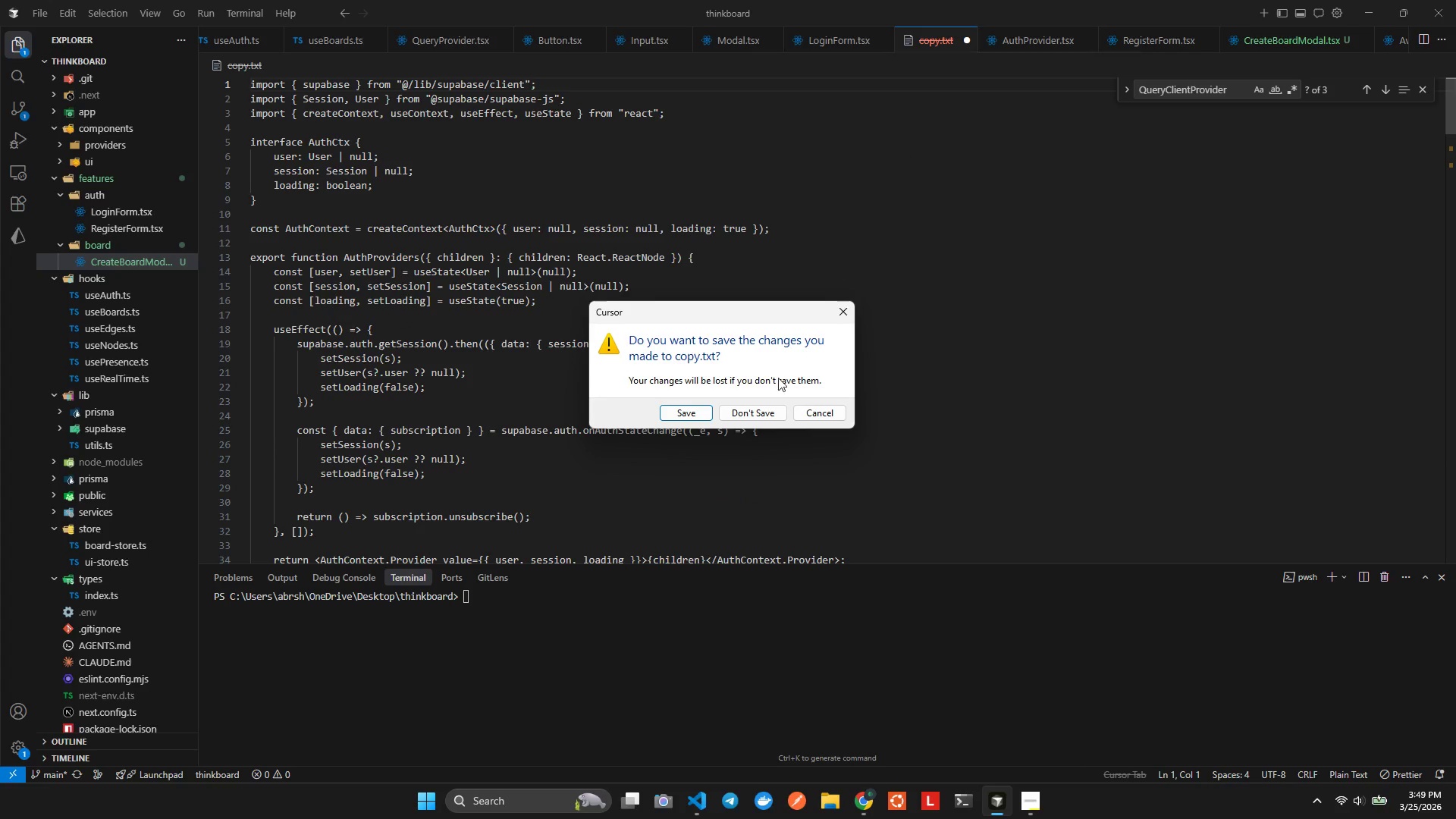 
left_click([748, 425])
 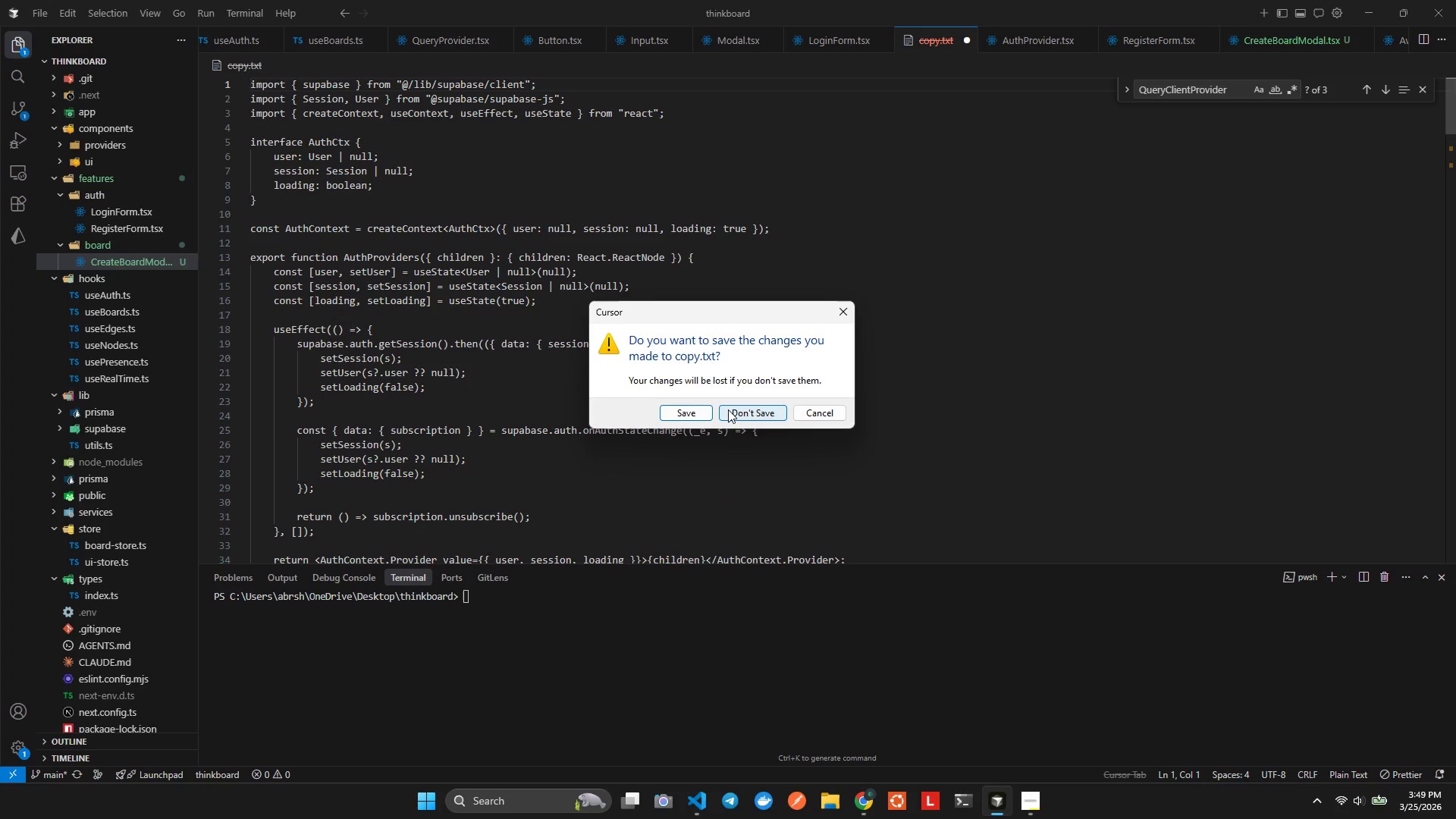 
left_click([675, 406])
 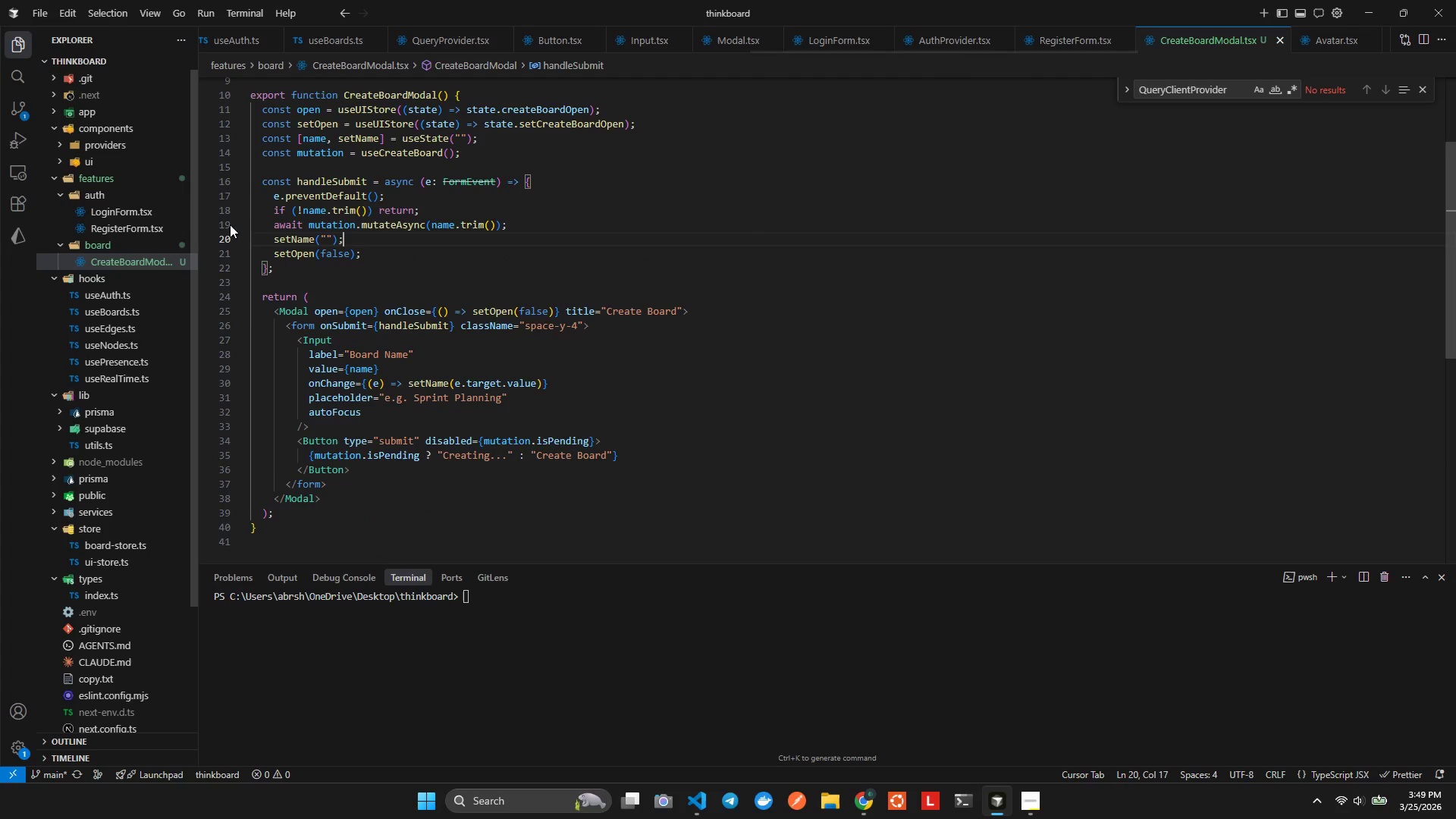 
left_click([30, 111])
 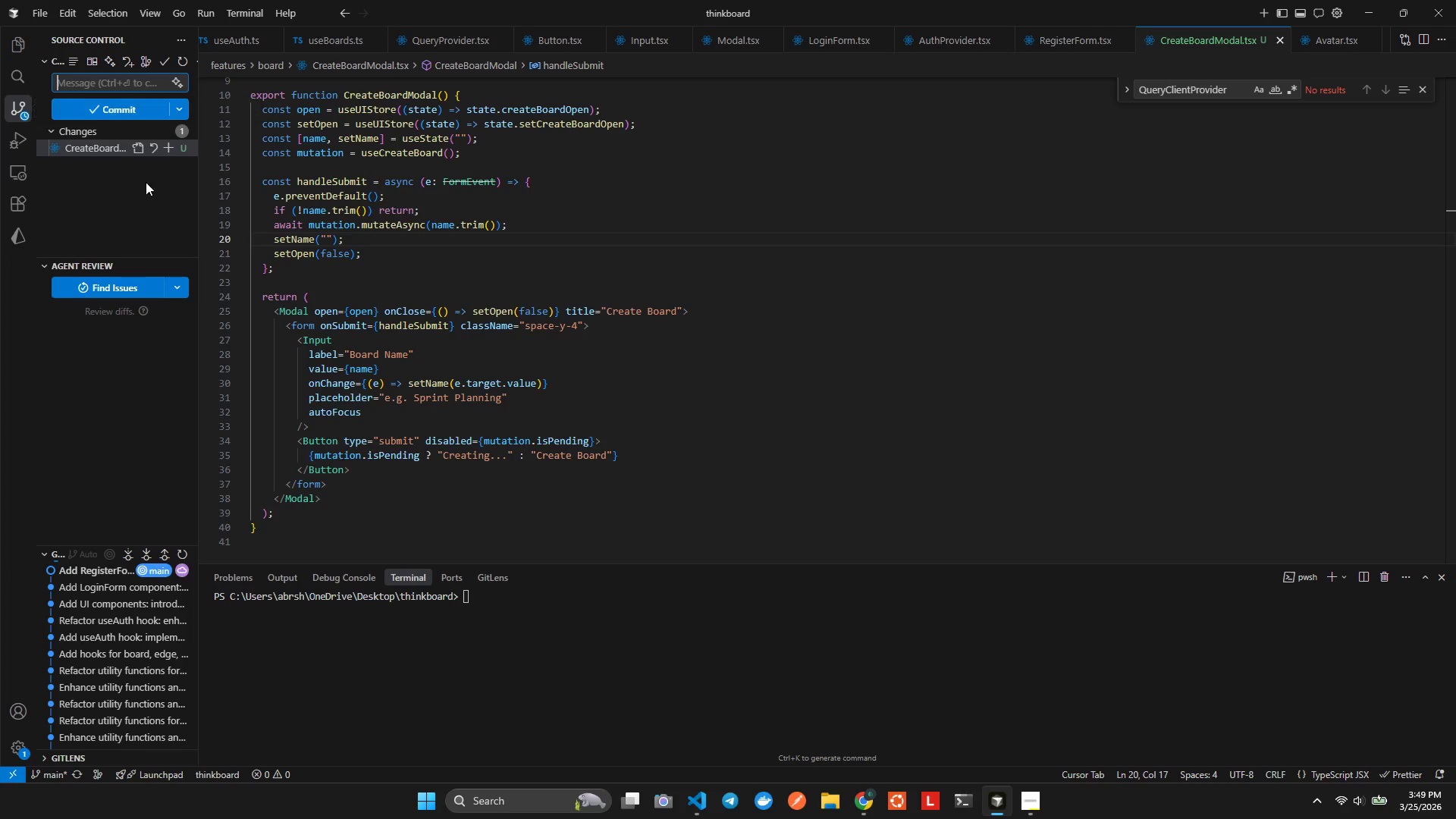 
left_click([219, 202])
 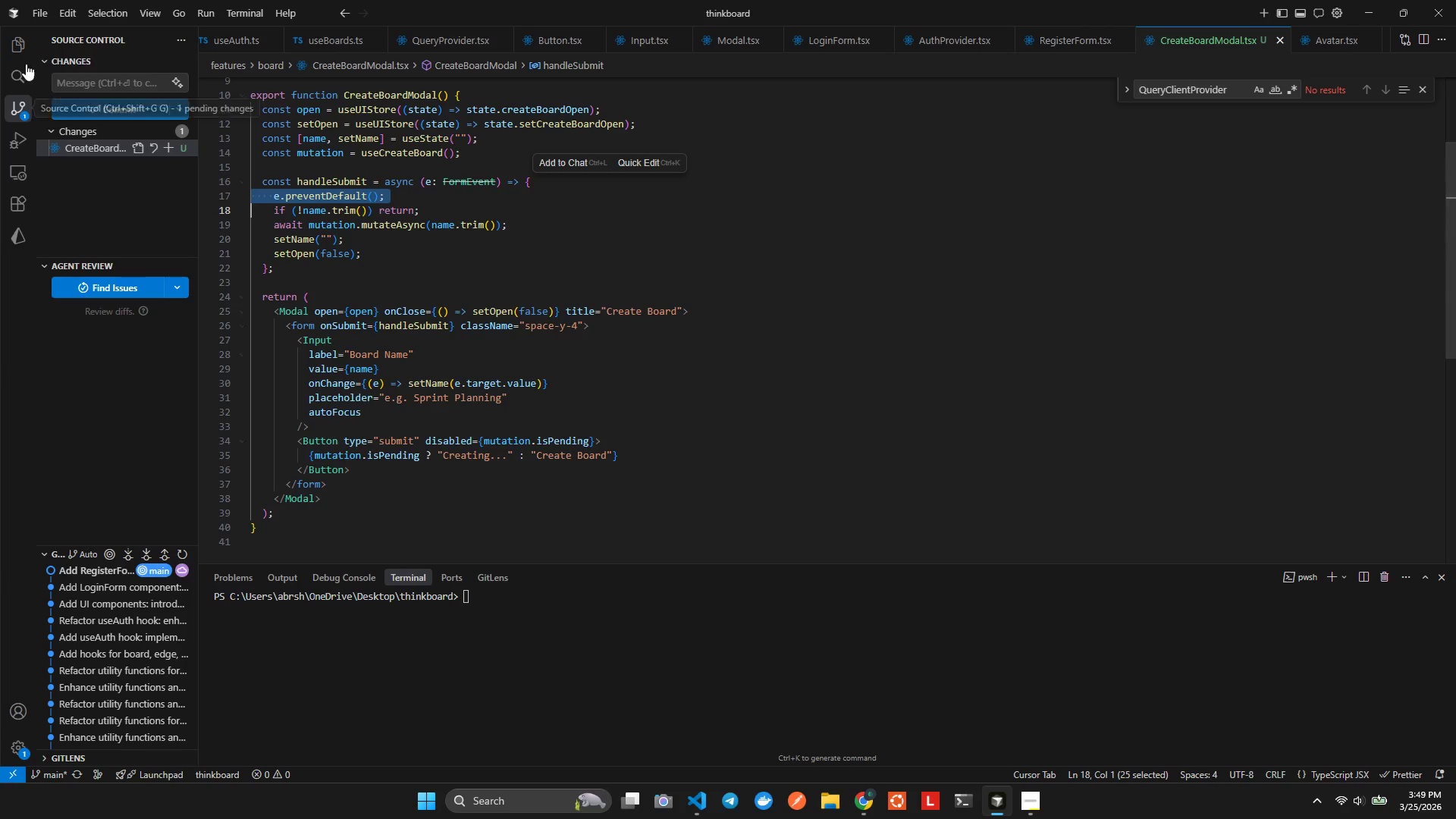 
left_click([24, 42])
 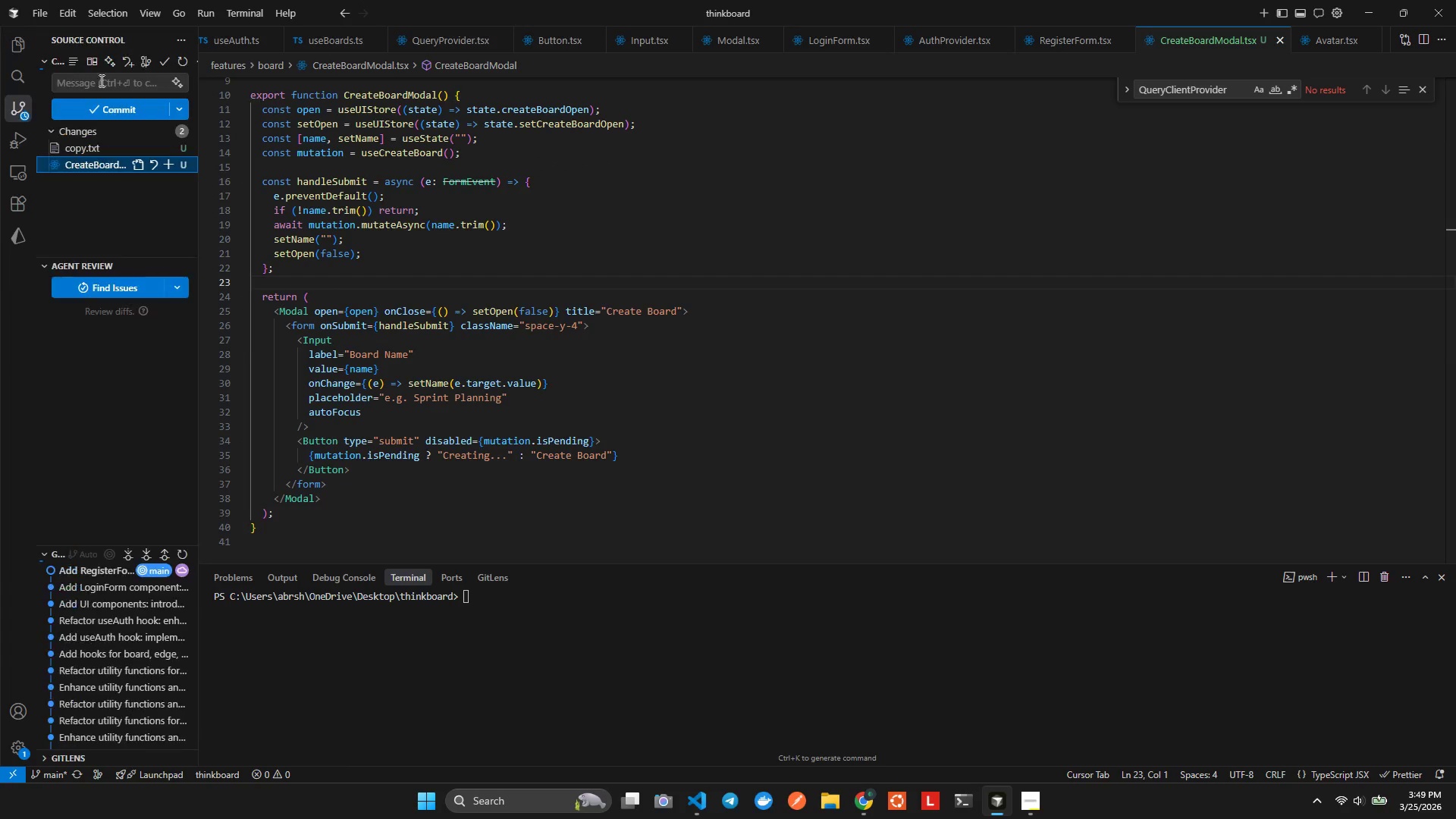 
left_click([178, 80])
 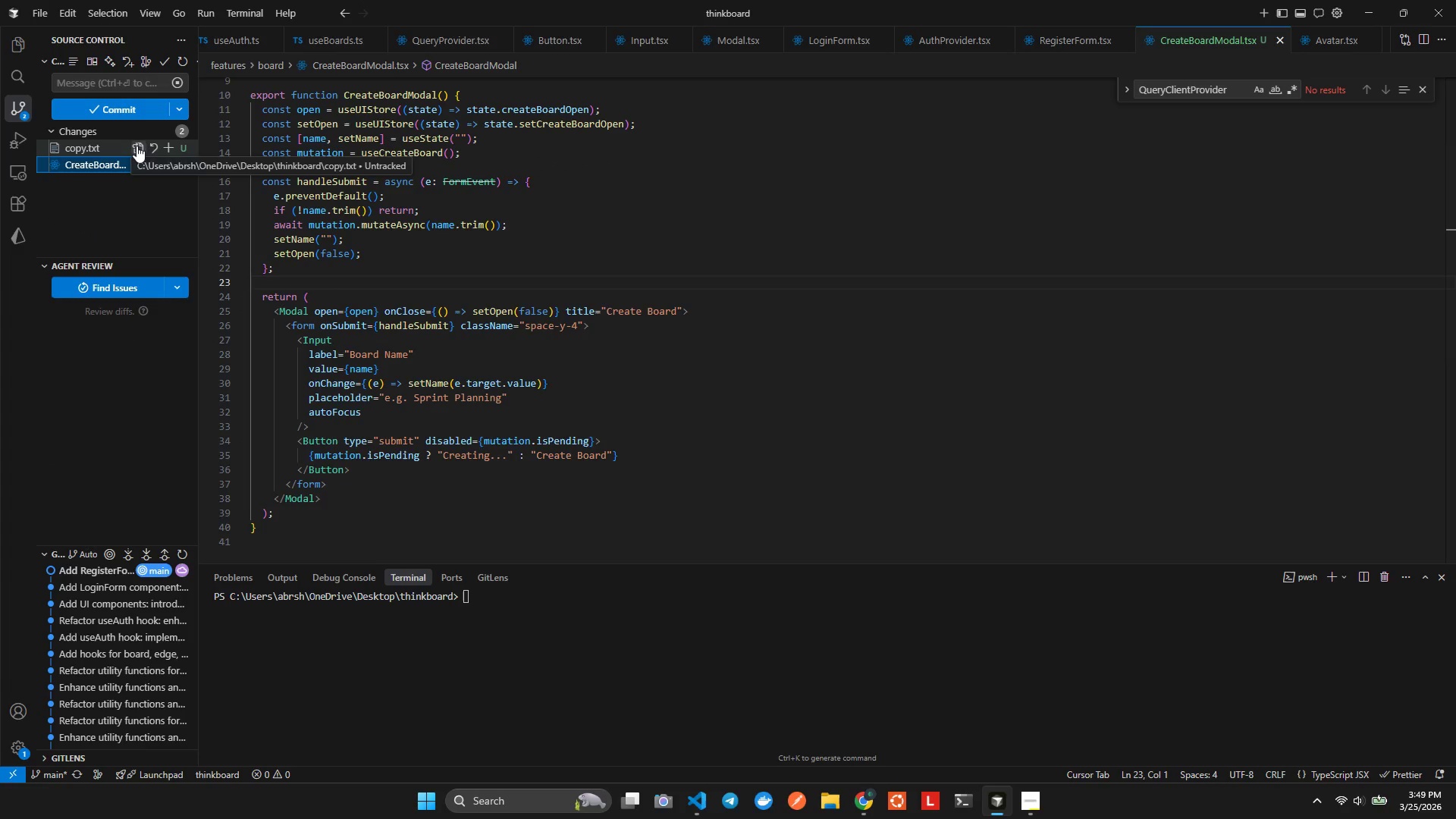 
left_click([157, 146])
 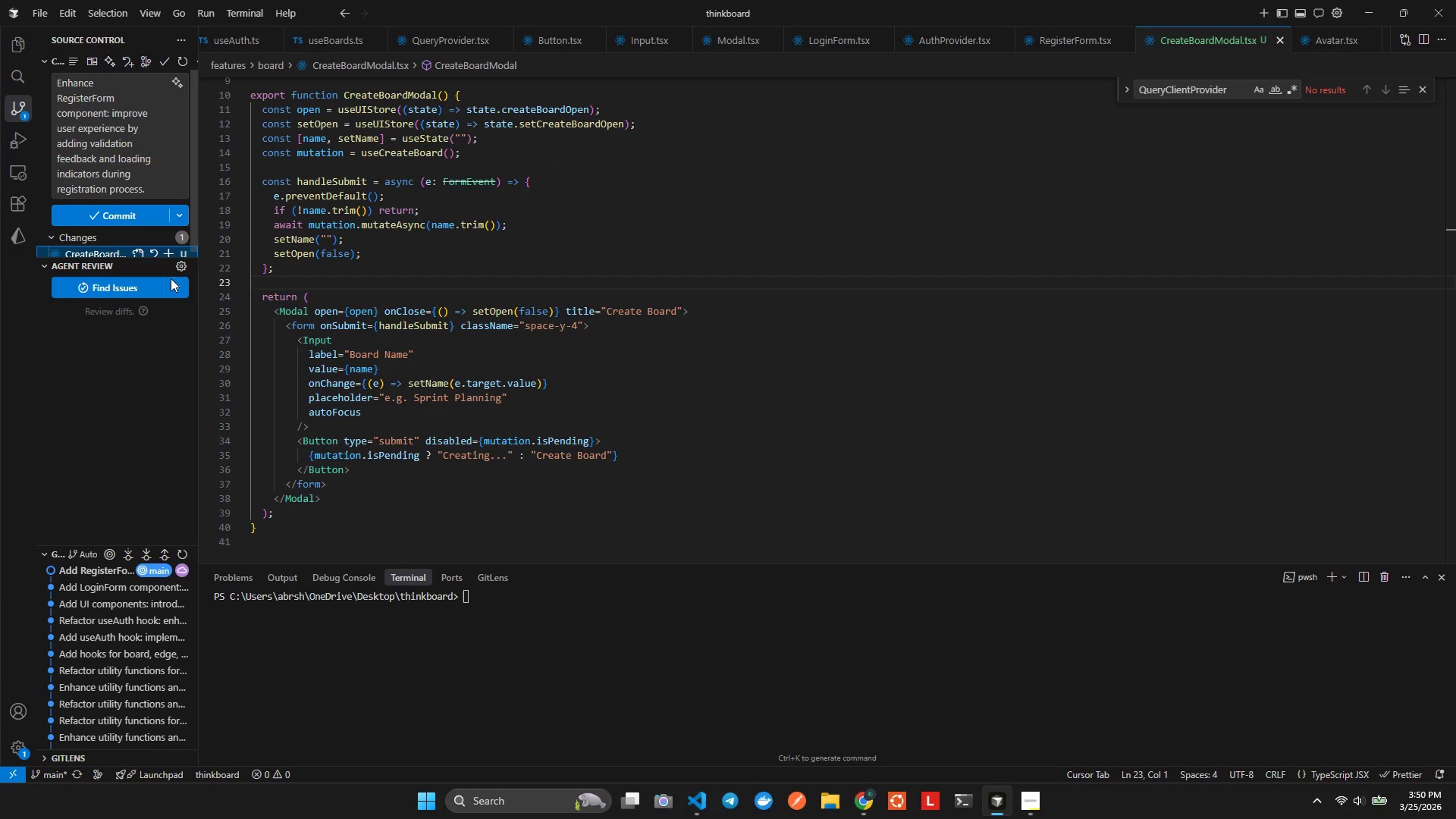 
left_click([164, 235])
 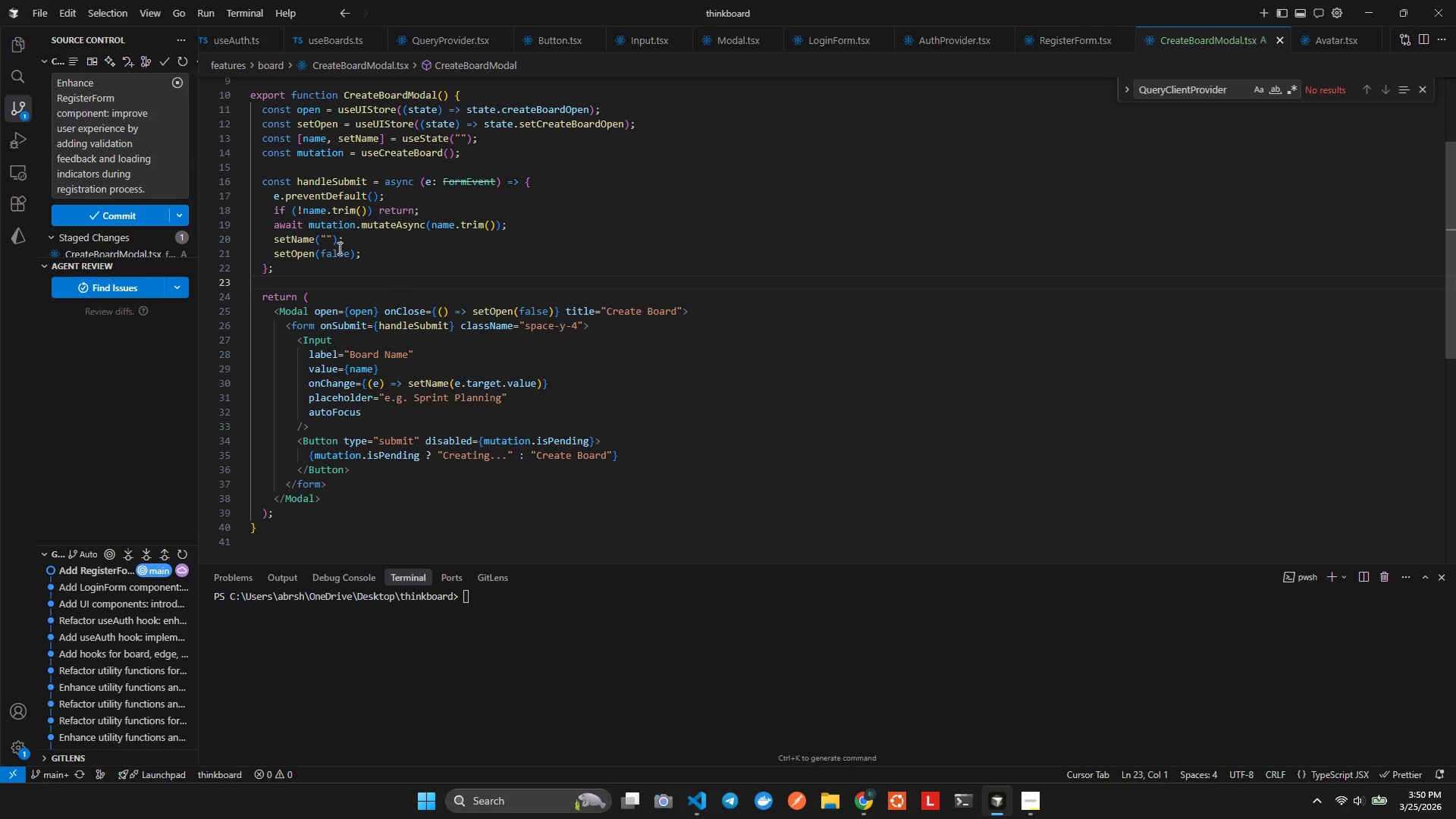 
scroll: coordinate [126, 137], scroll_direction: down, amount: 2.0
 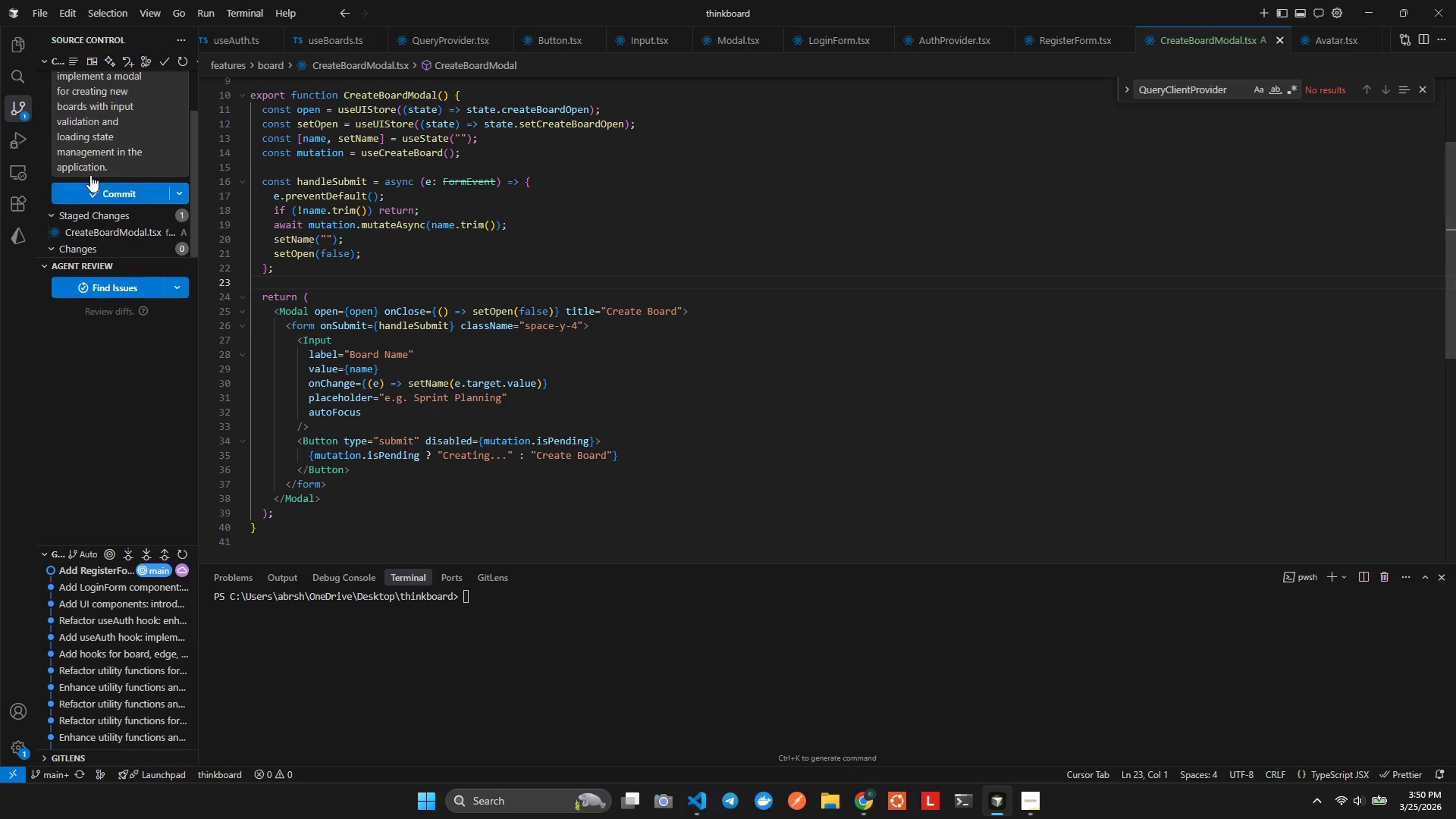 
scroll: coordinate [104, 115], scroll_direction: up, amount: 4.0
 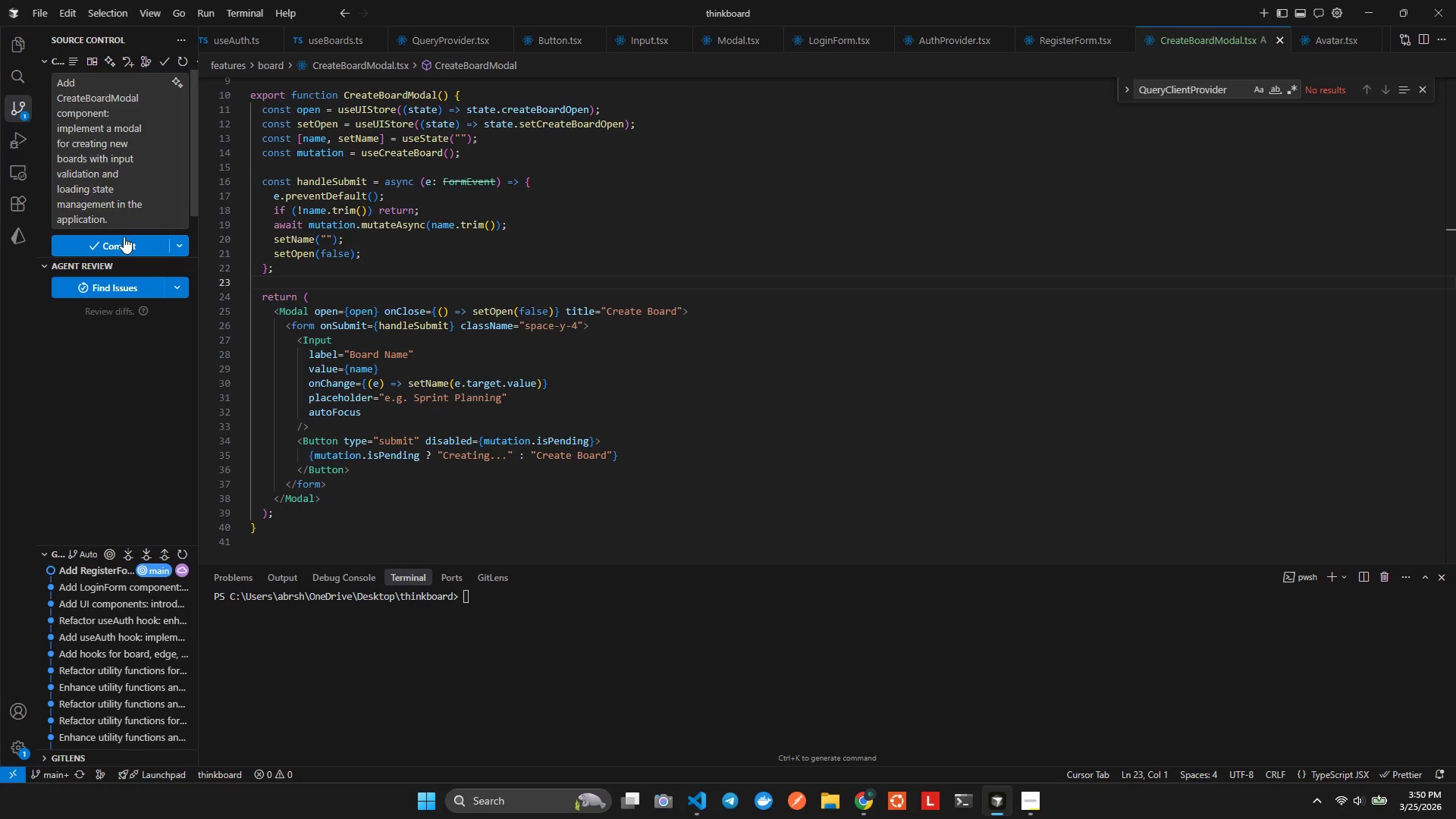 
left_click([124, 240])
 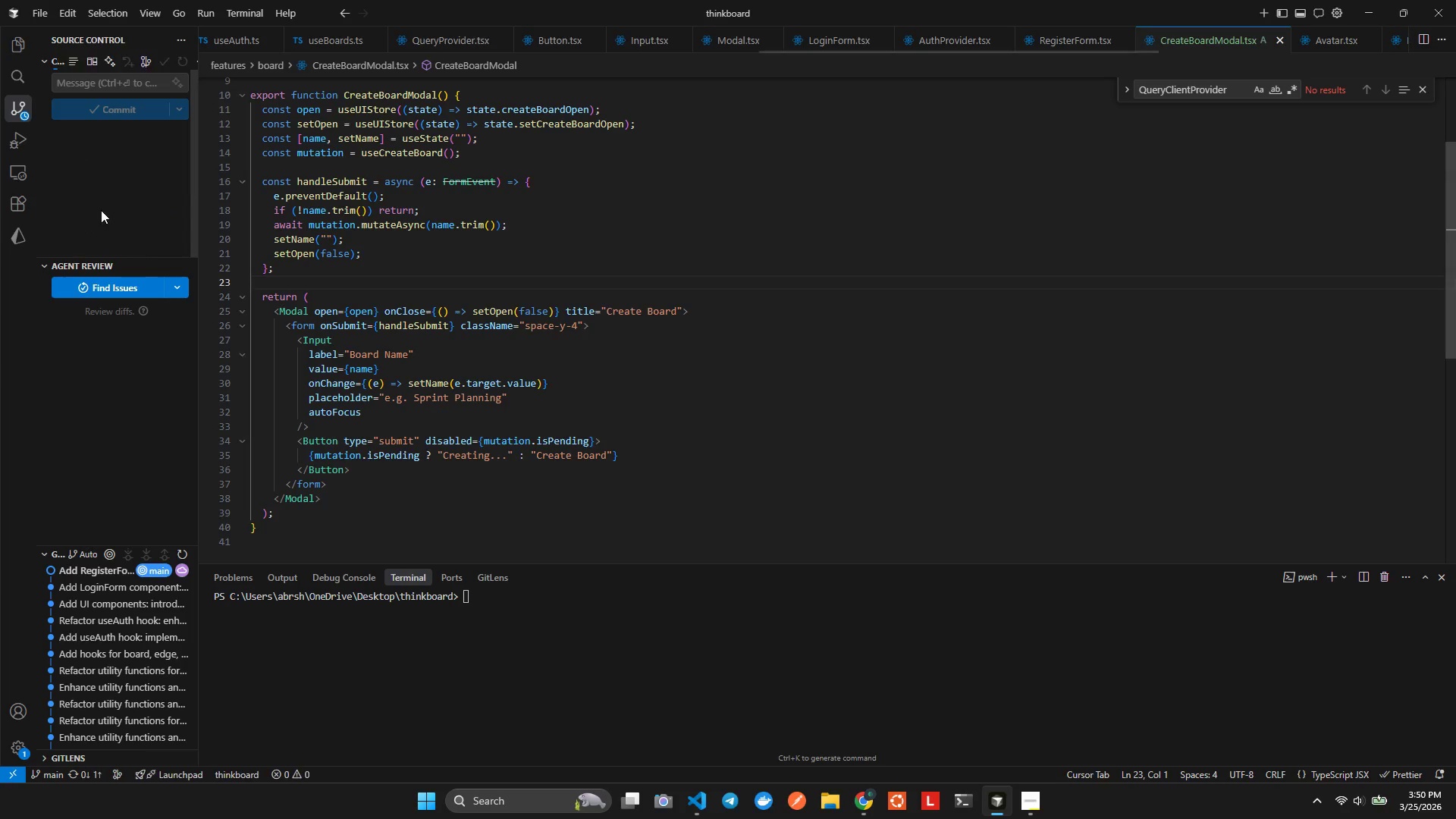 
scroll: coordinate [93, 193], scroll_direction: down, amount: 1.0
 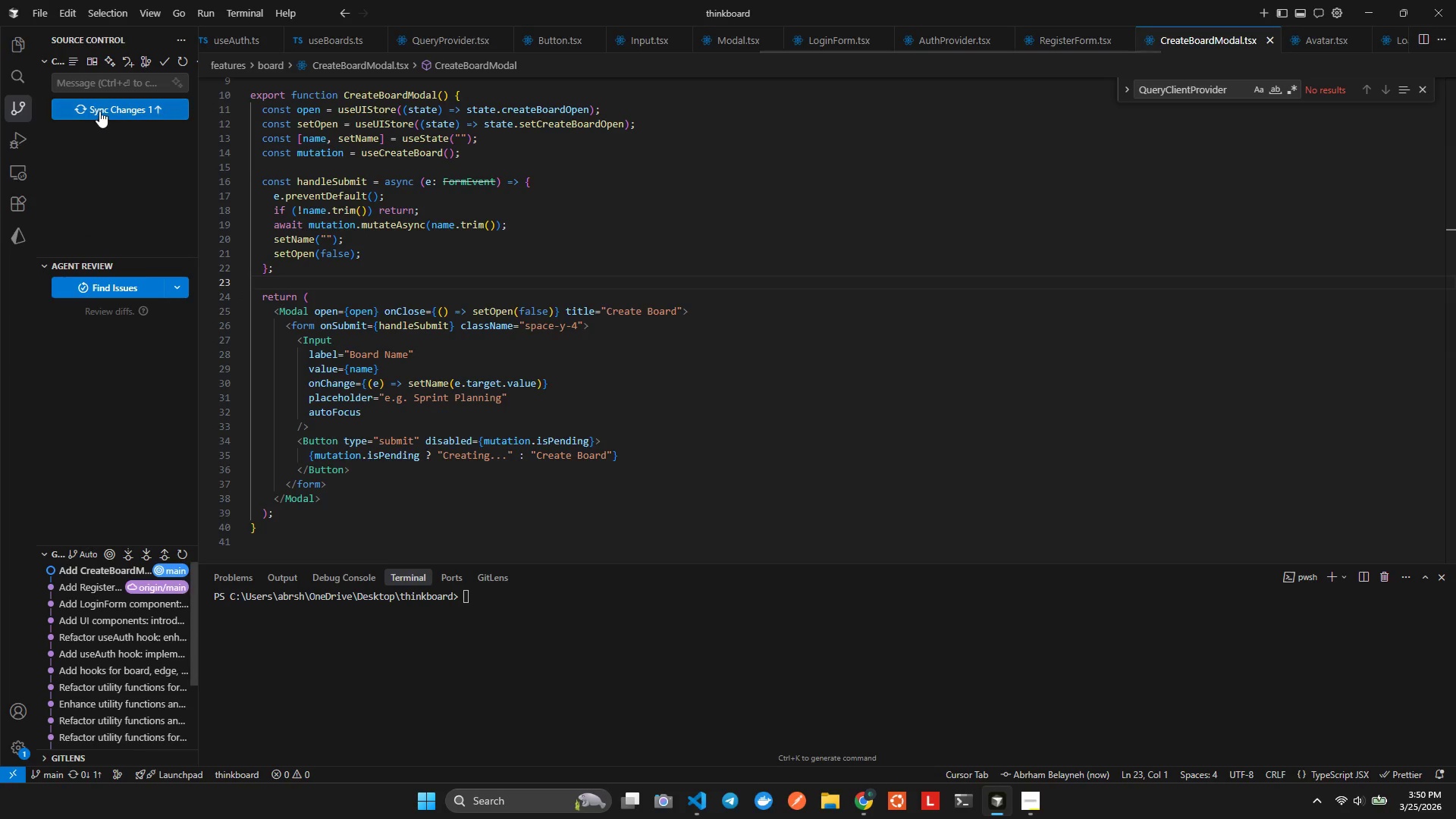 
left_click([99, 111])
 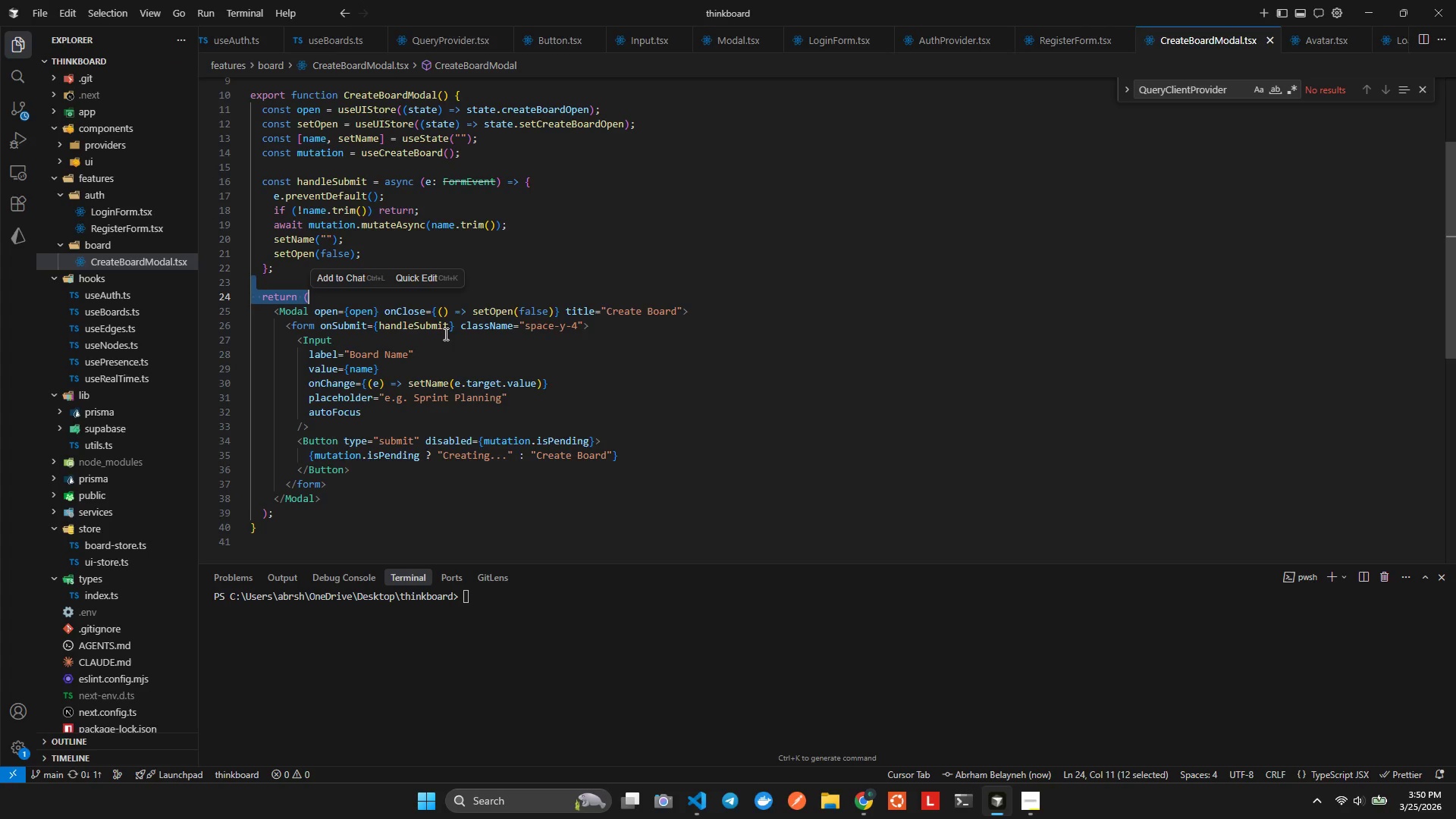 
wait(7.11)
 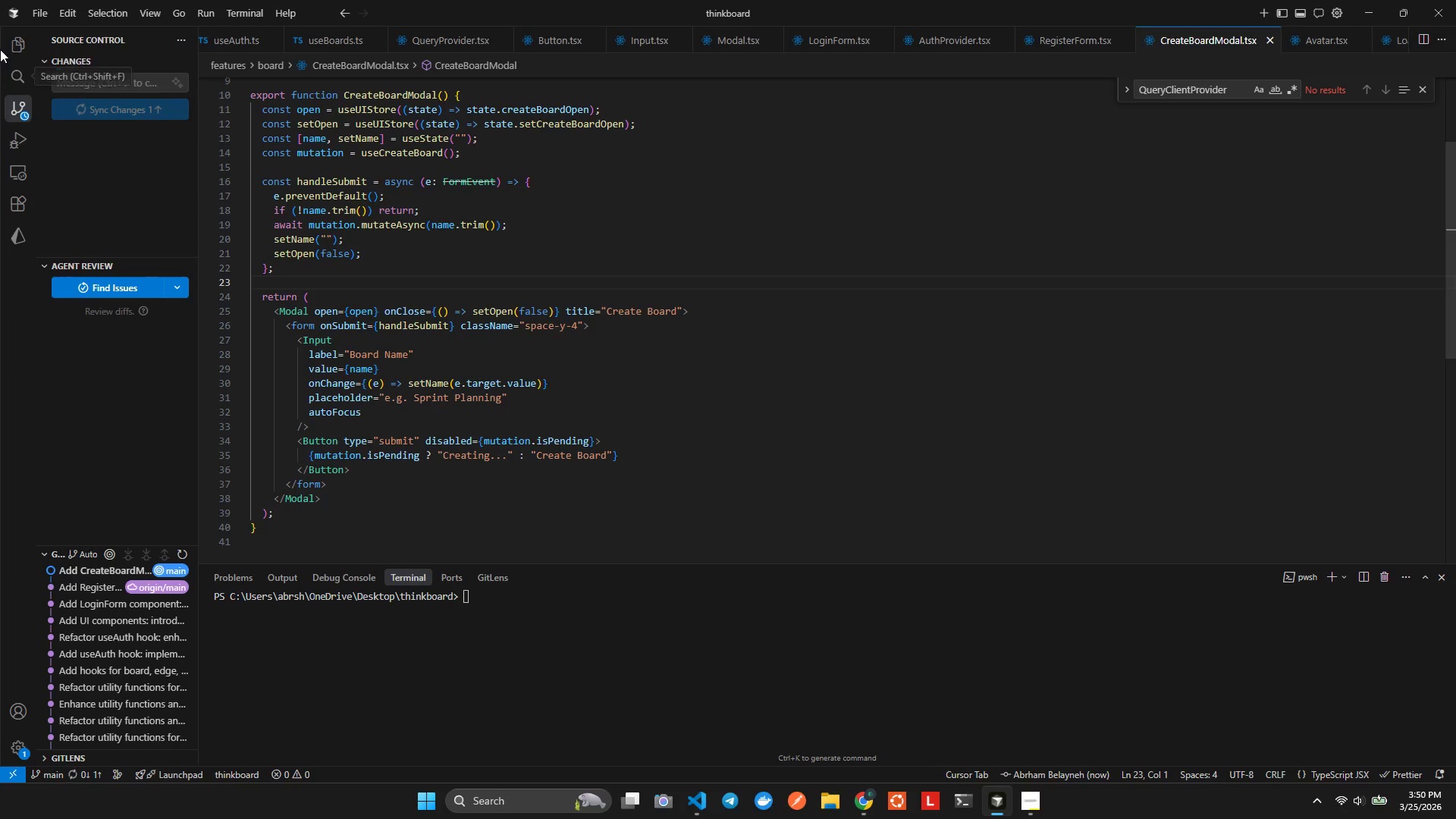 
right_click([106, 245])
 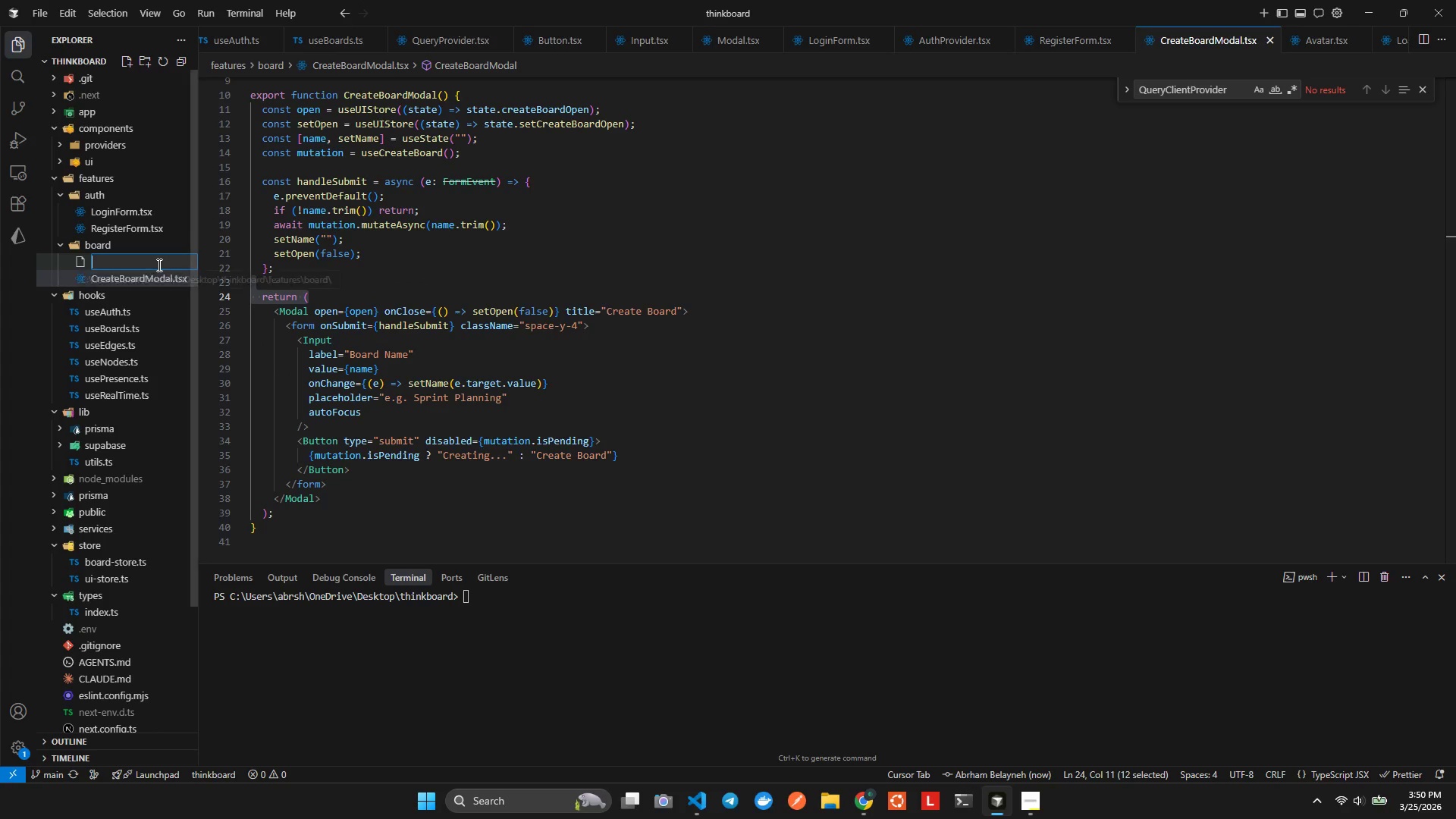 
type(Joint)
key(Backspace)
type(n)
key(Backspace)
type(NoardModal.tsx)
 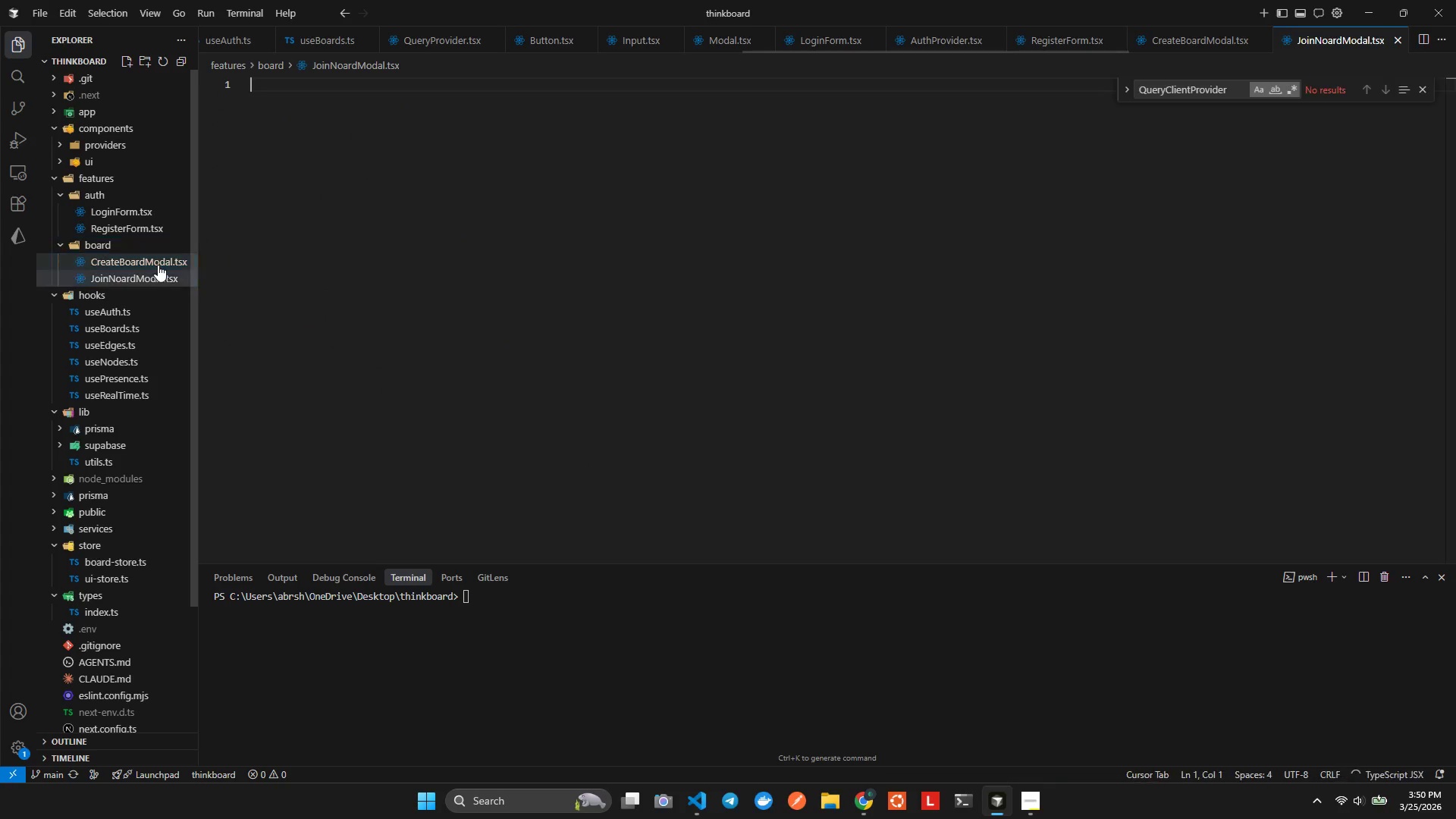 
 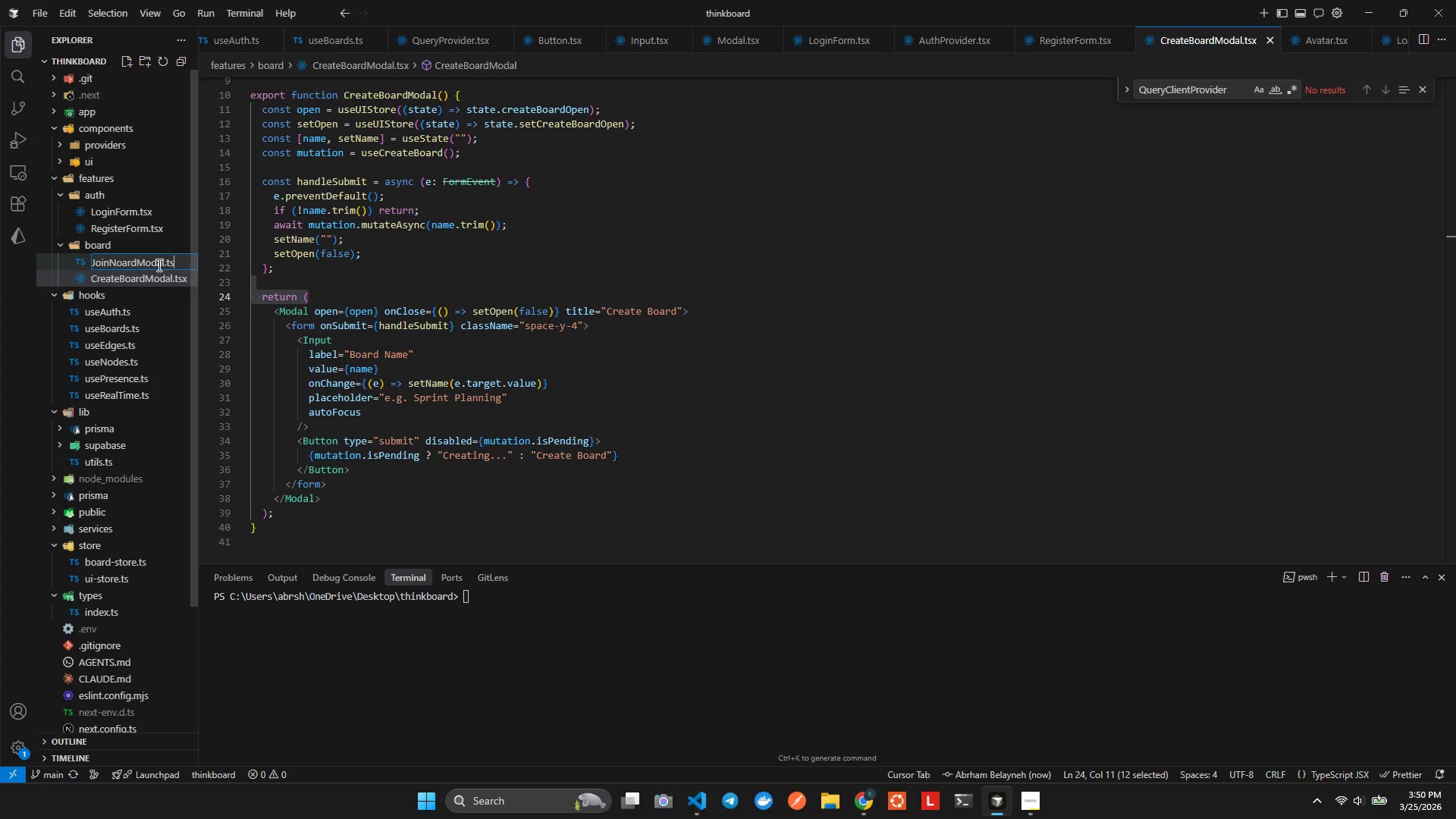 
key(Enter)
 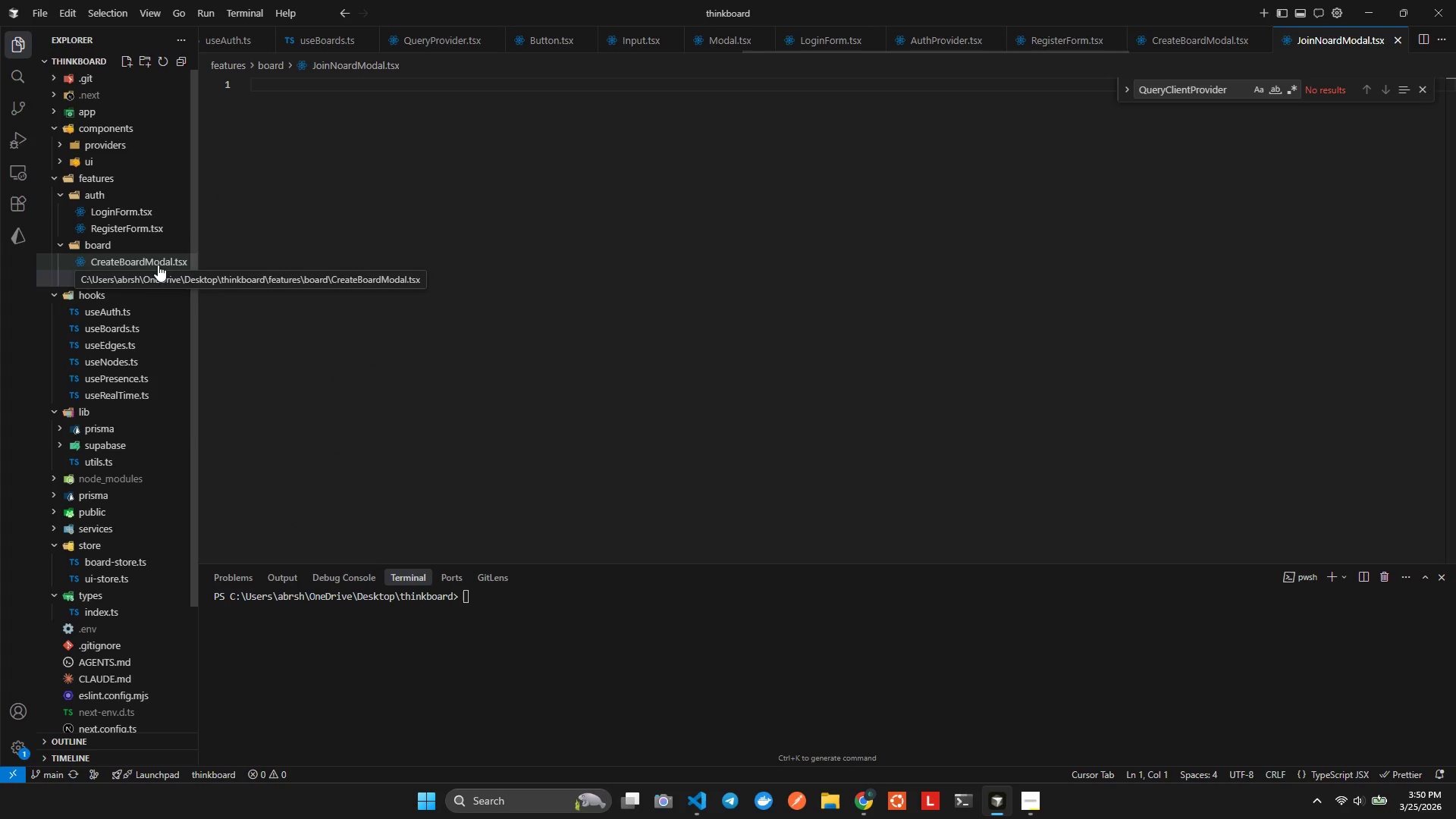 
left_click([313, 271])
 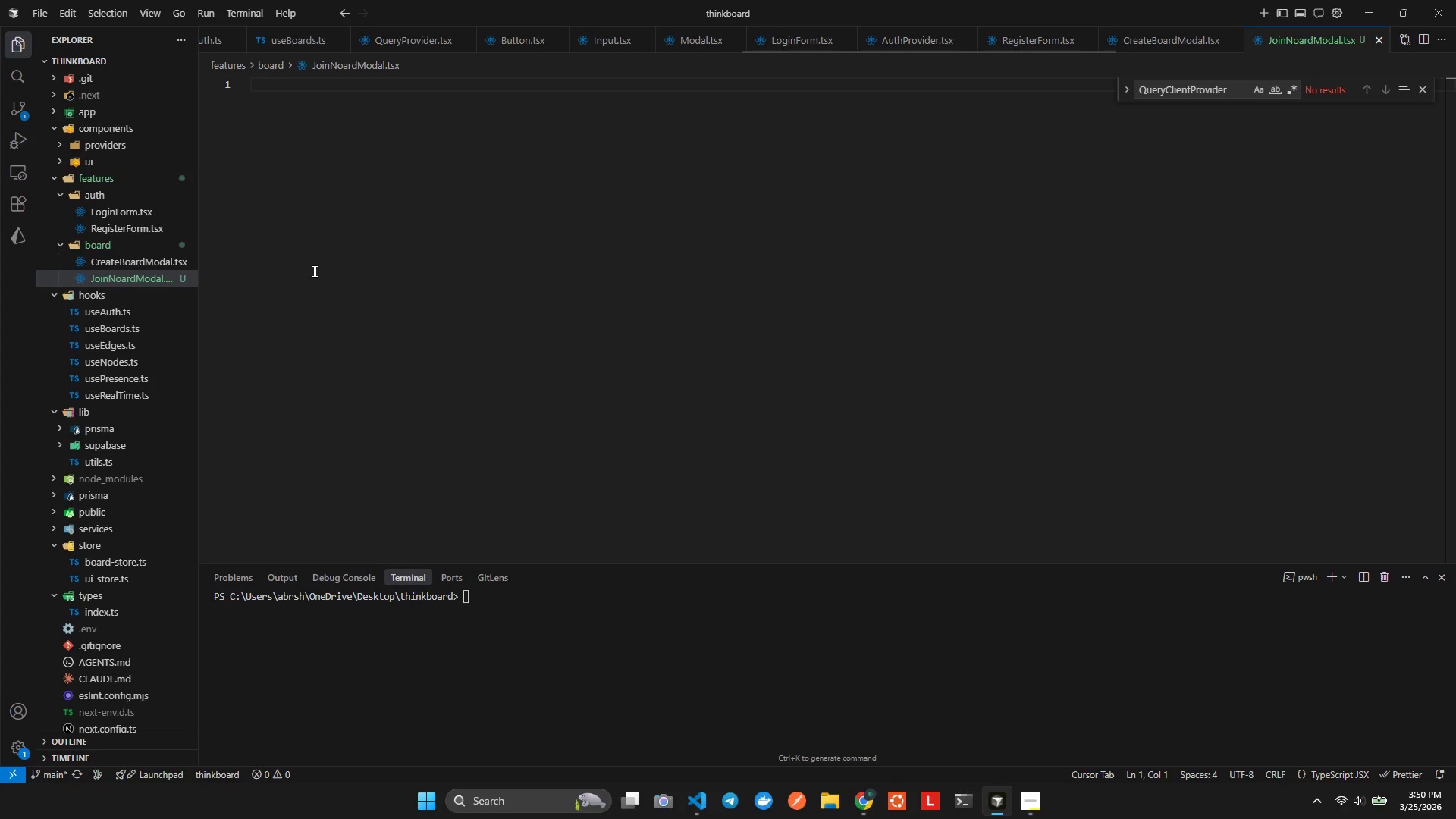 
key(Enter)
 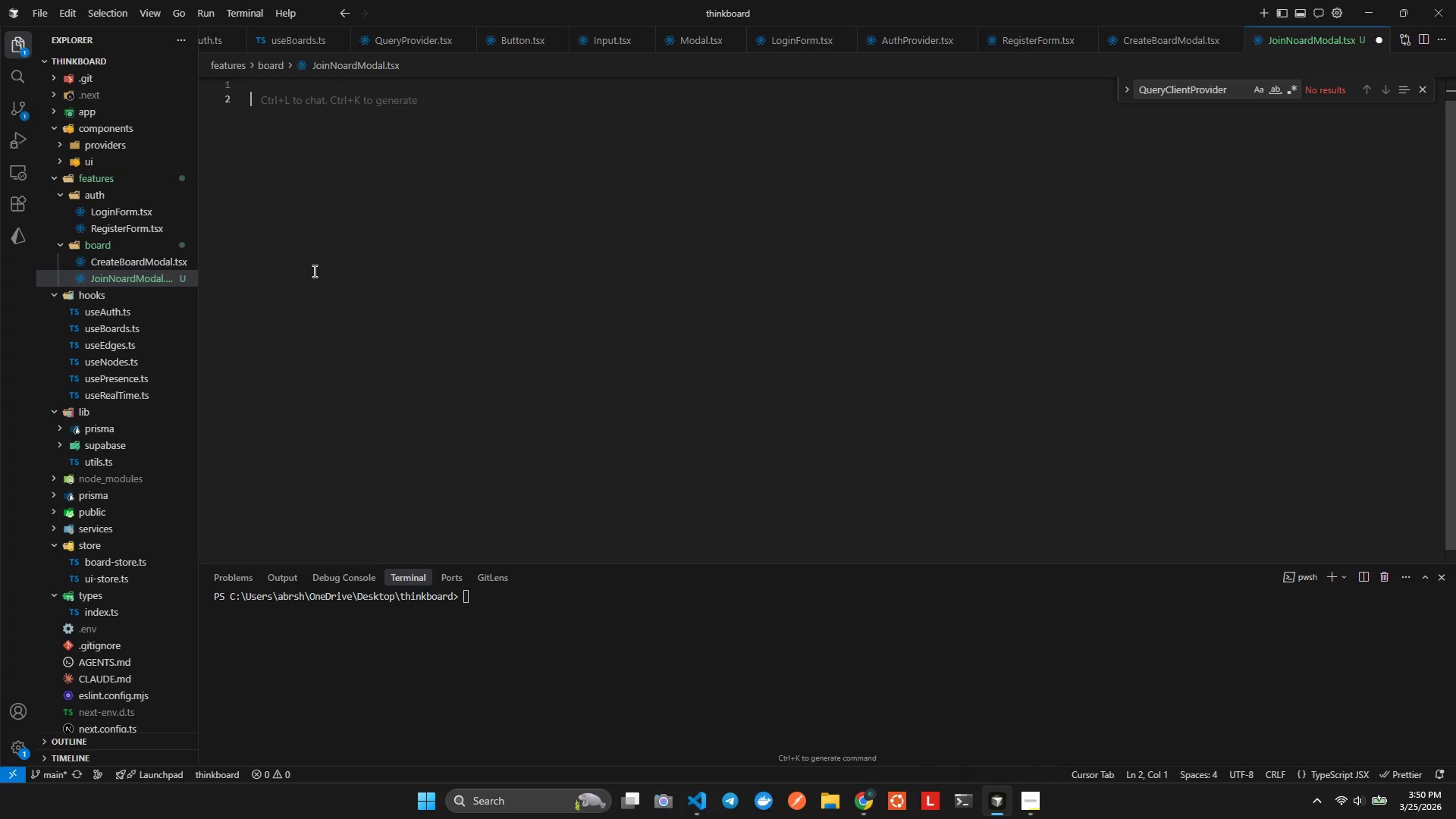 
key(Backspace)
 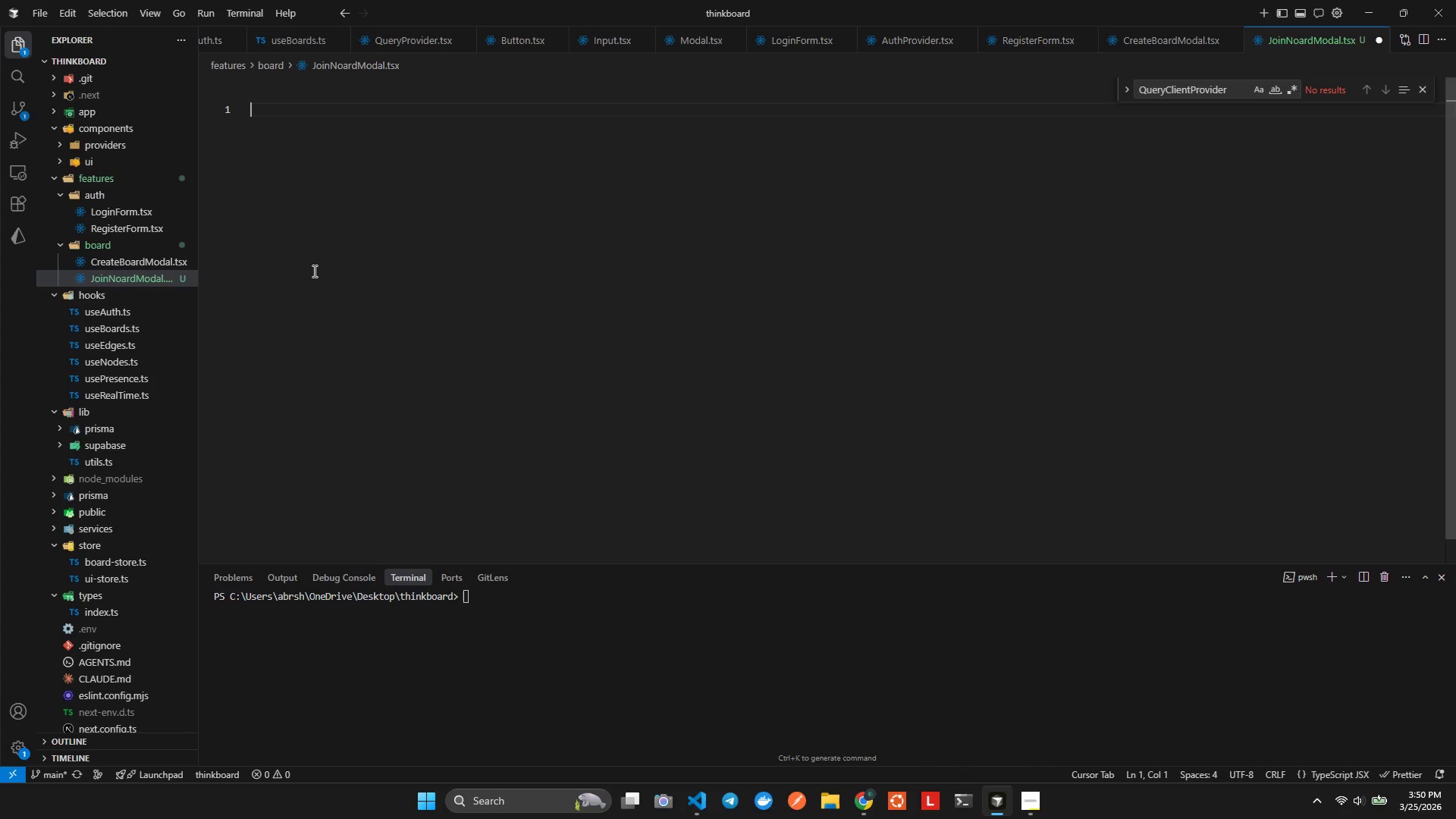 
key(Backspace)
 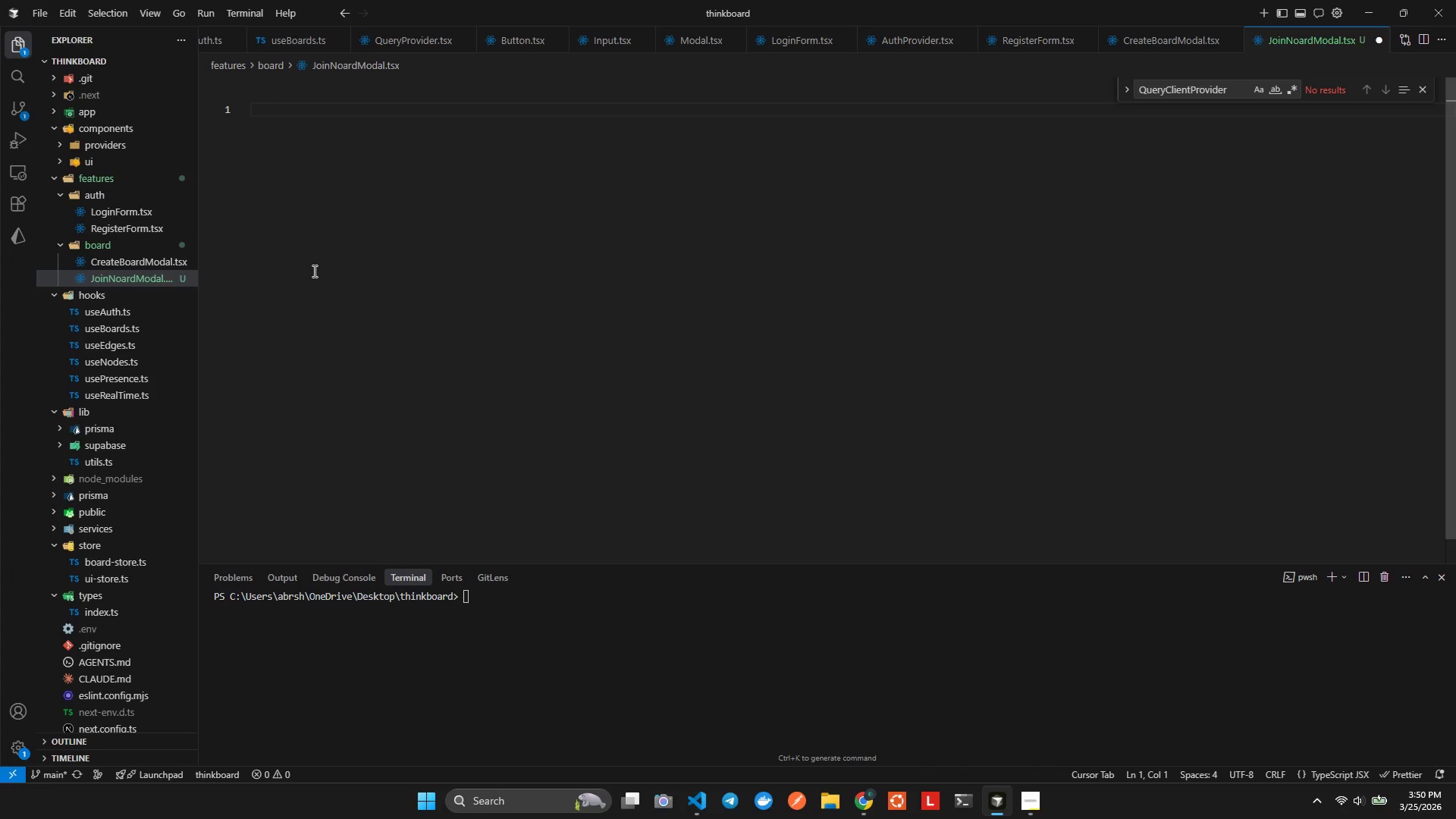 
key(Quote)
 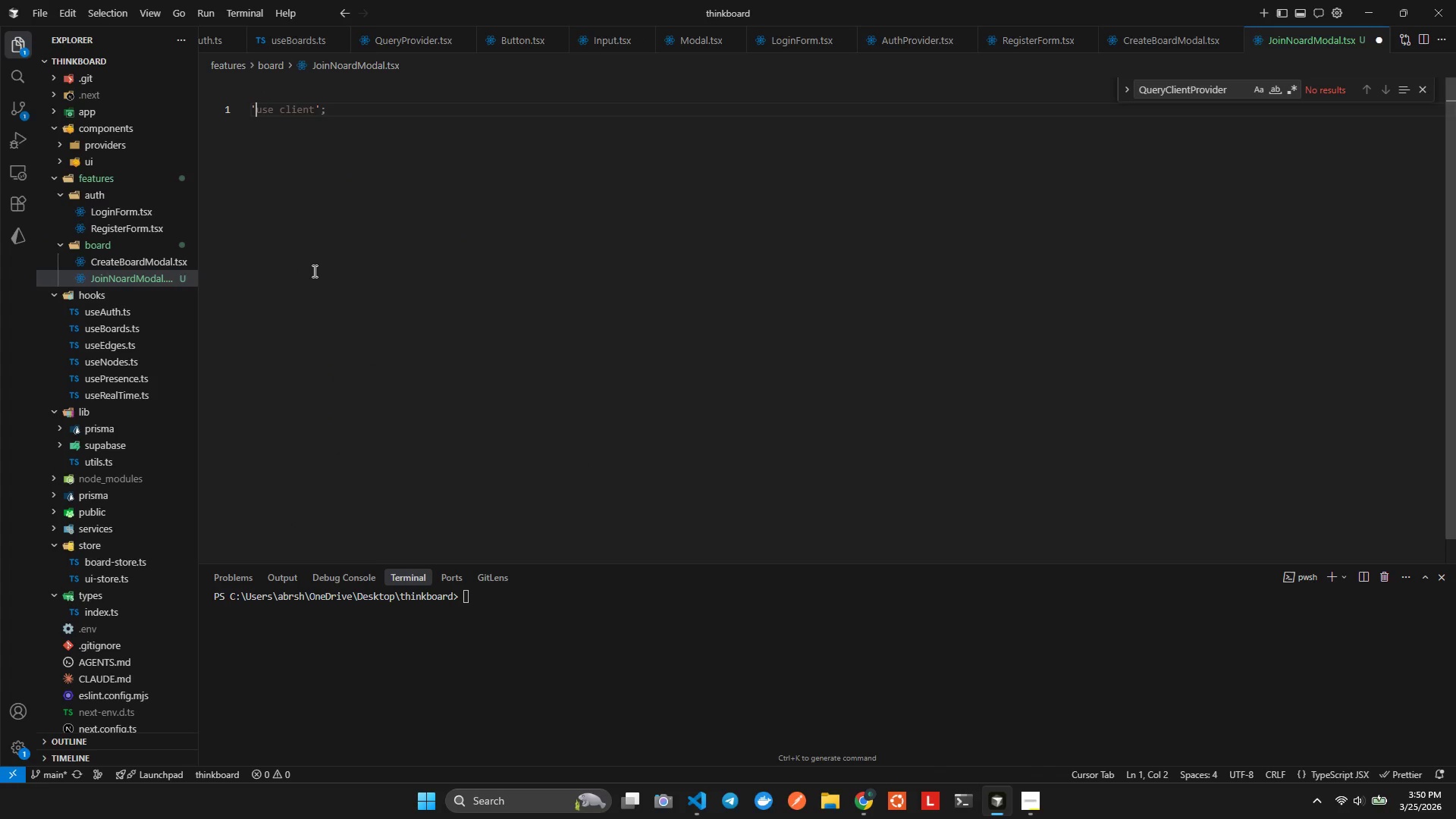 
key(Tab)
 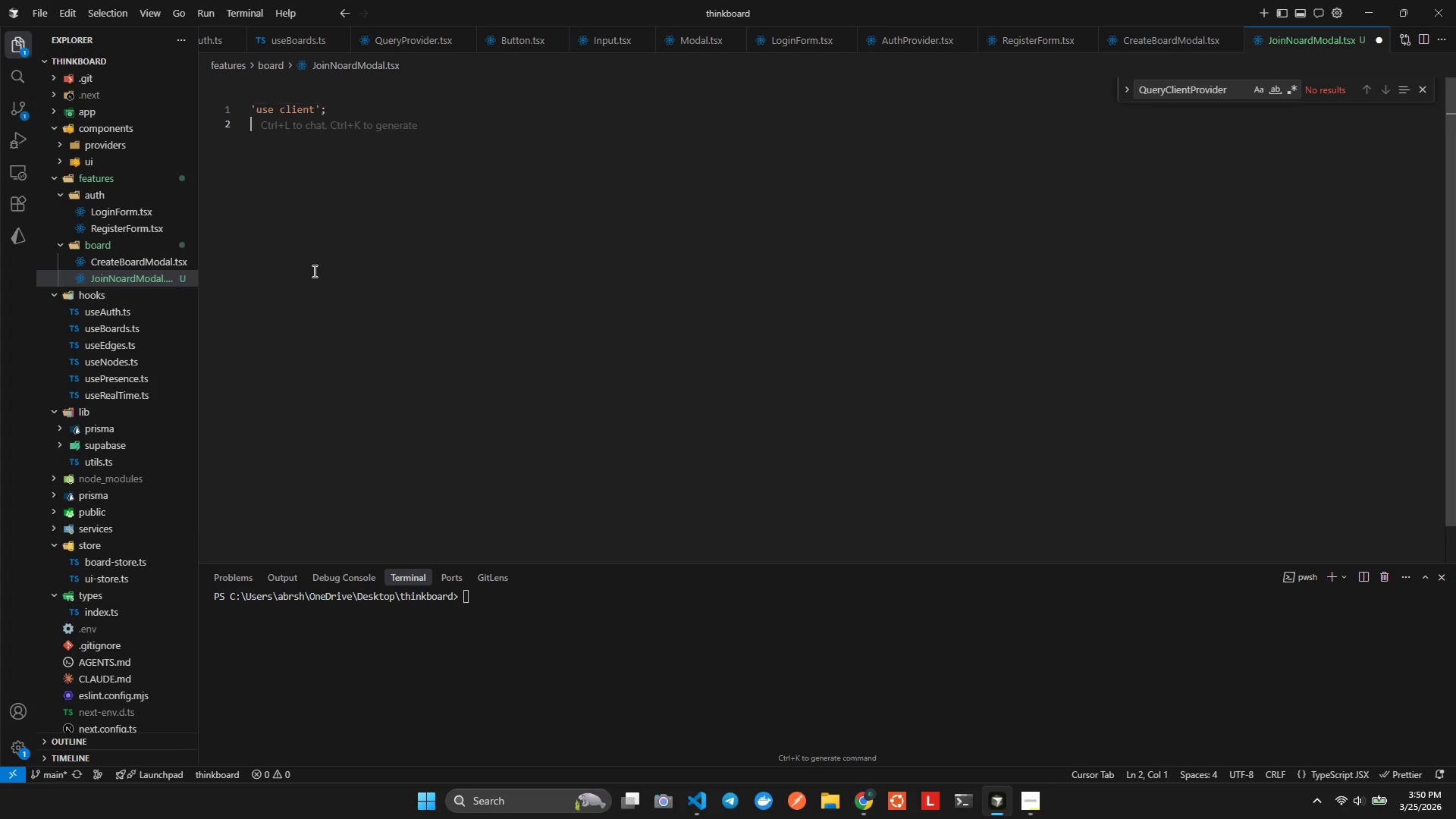 
key(Enter)
 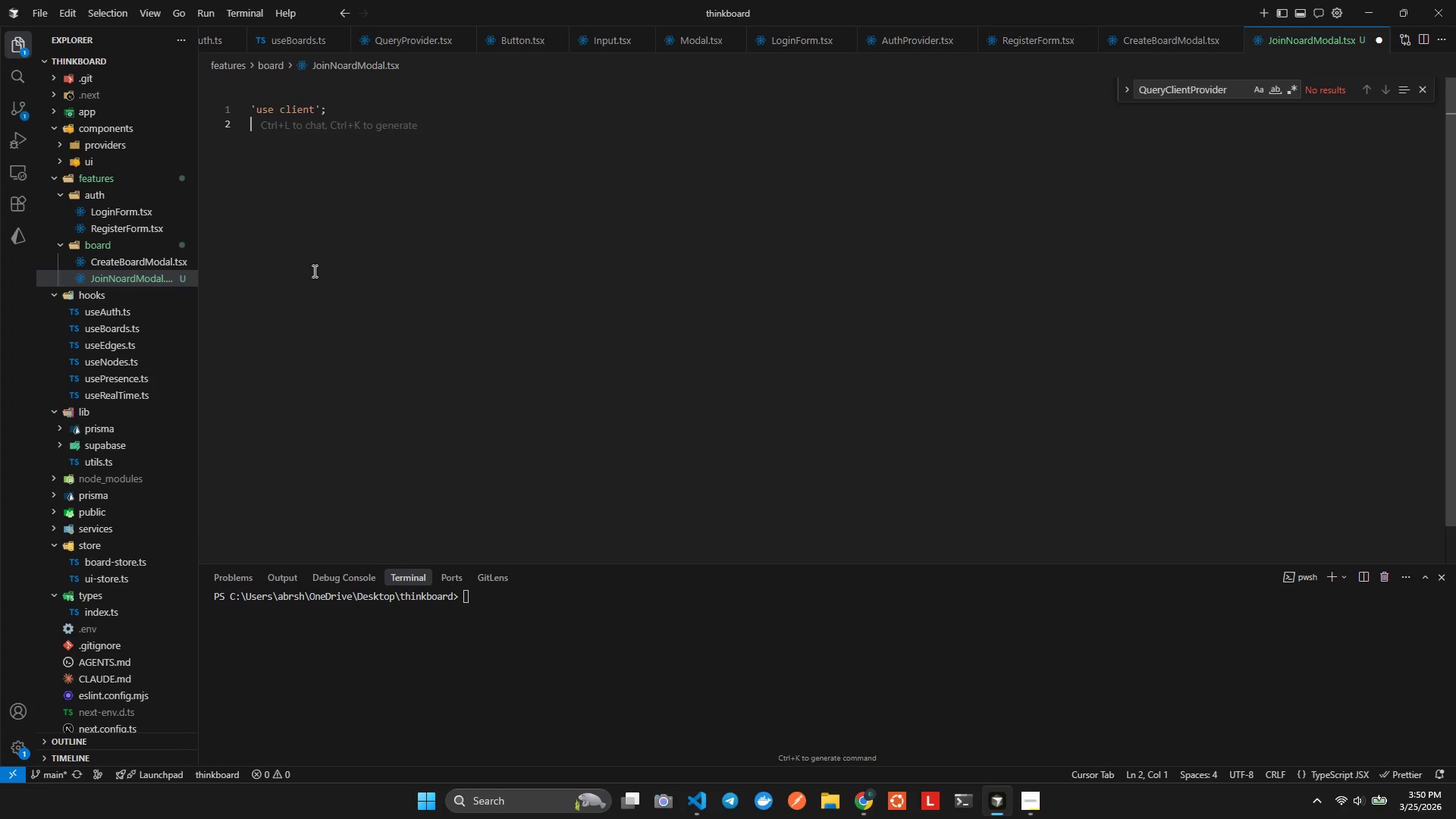 
key(Enter)
 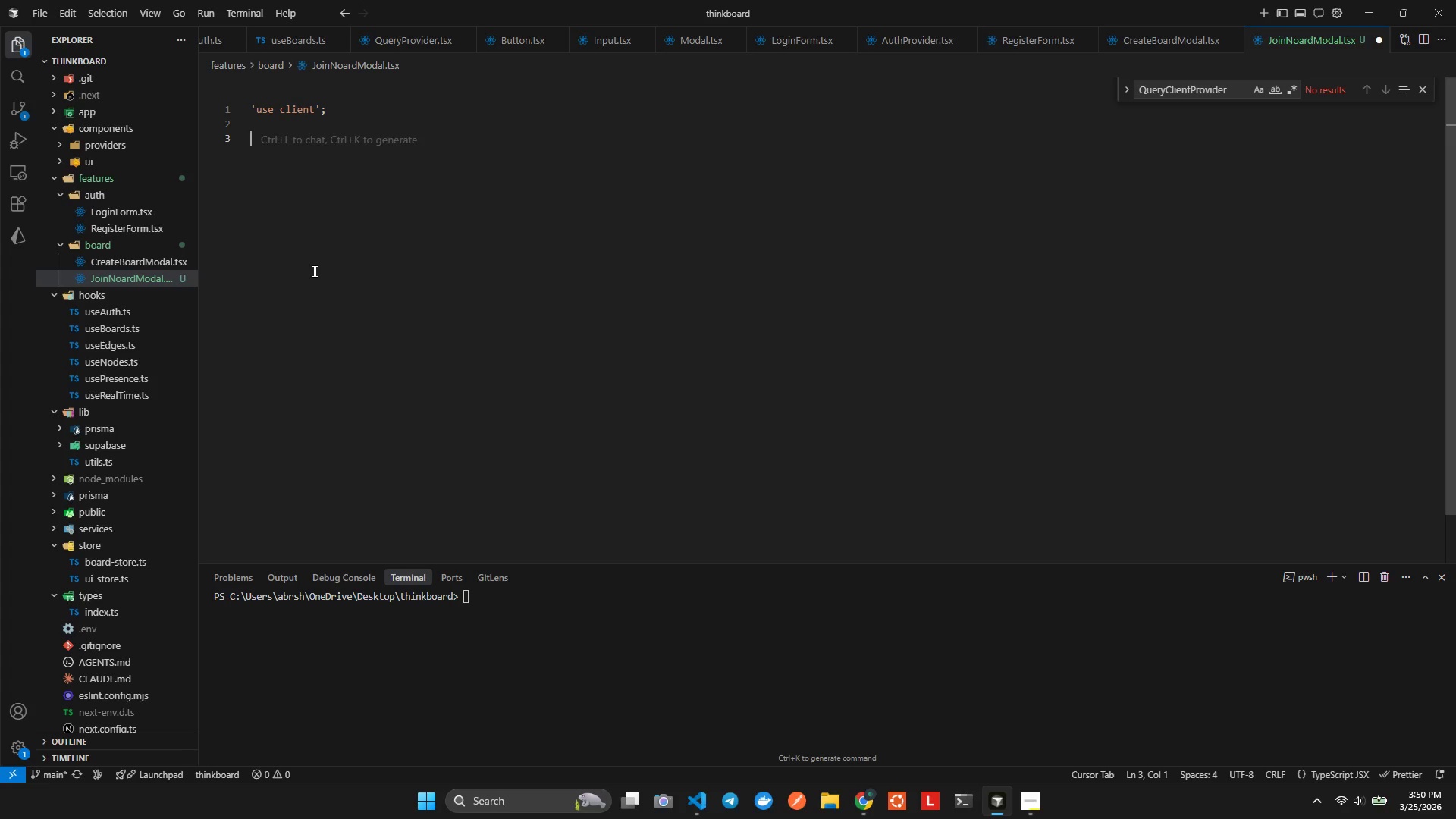 
key(Enter)
 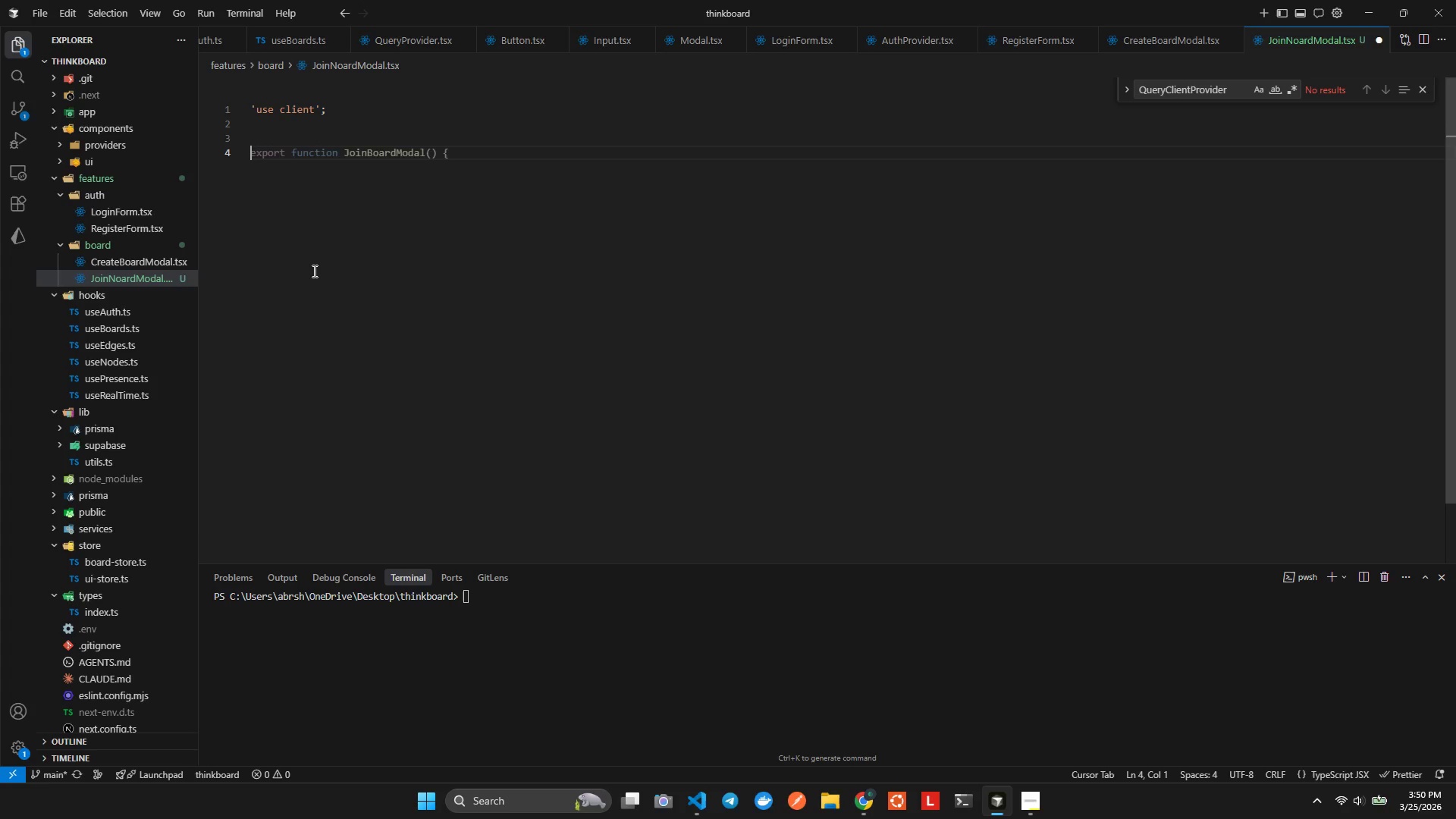 
type(export function )
key(Tab)
 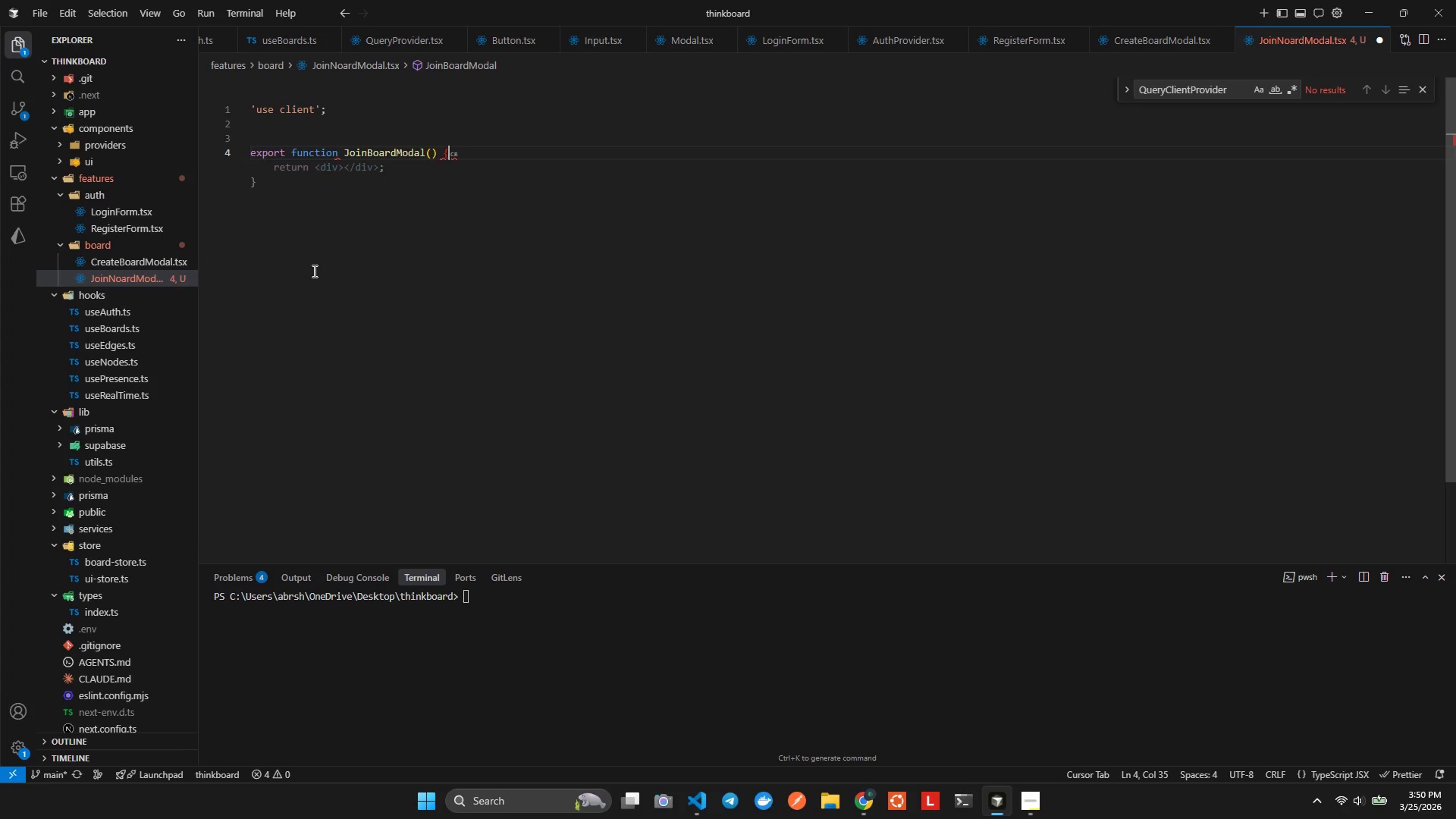 
key(Enter)
 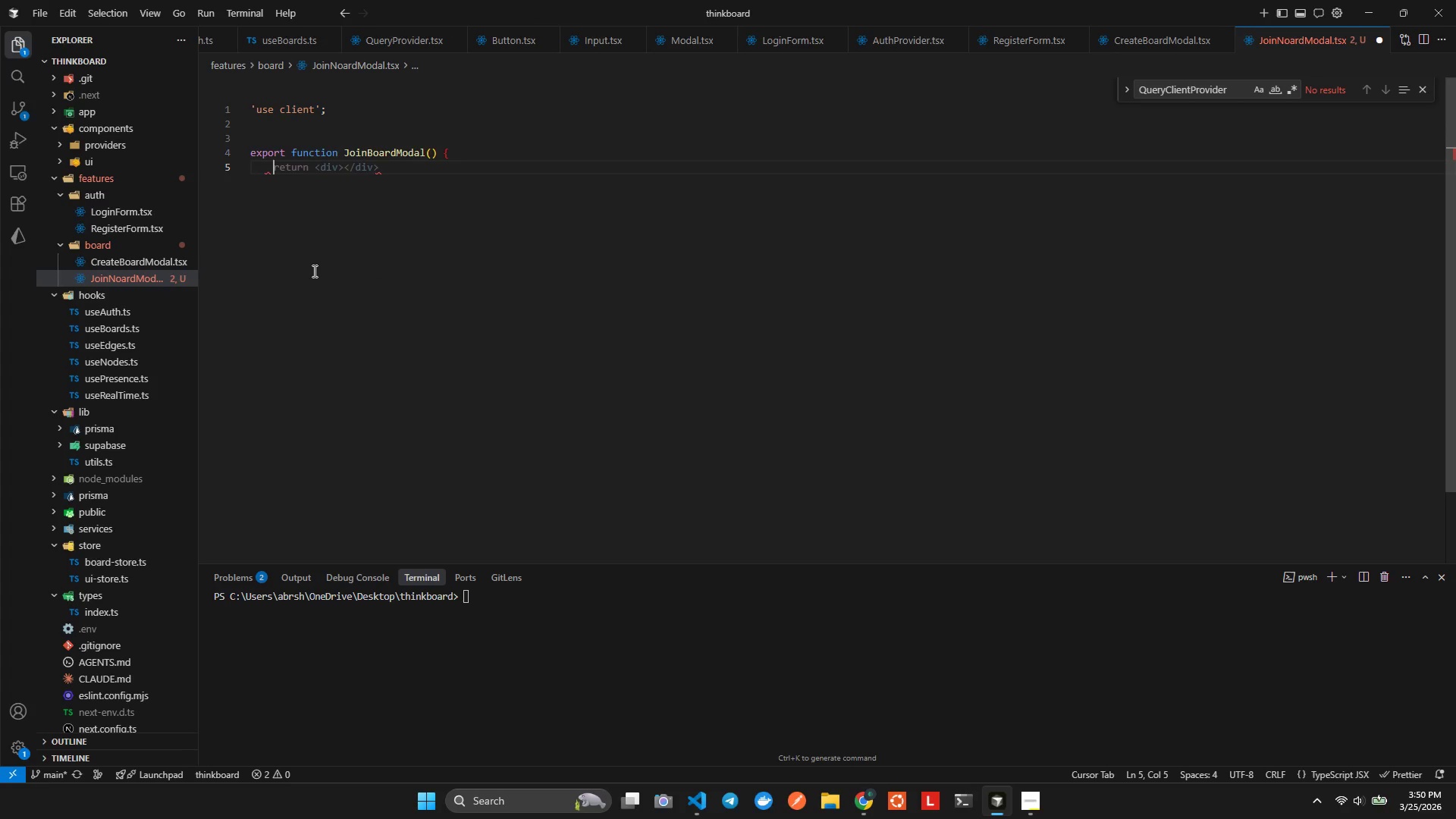 
type(const )
key(Tab)
 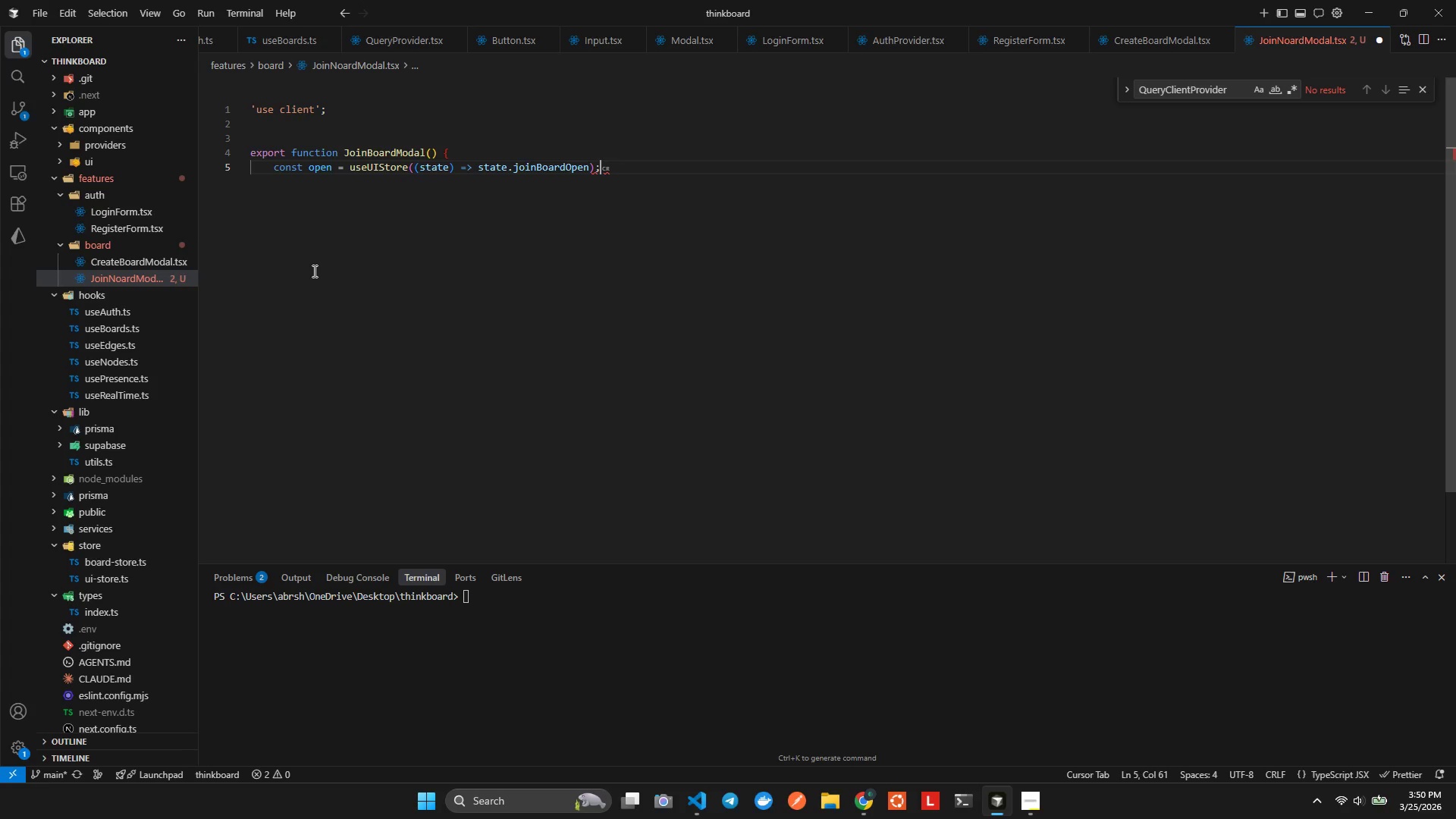 
key(ArrowLeft)
 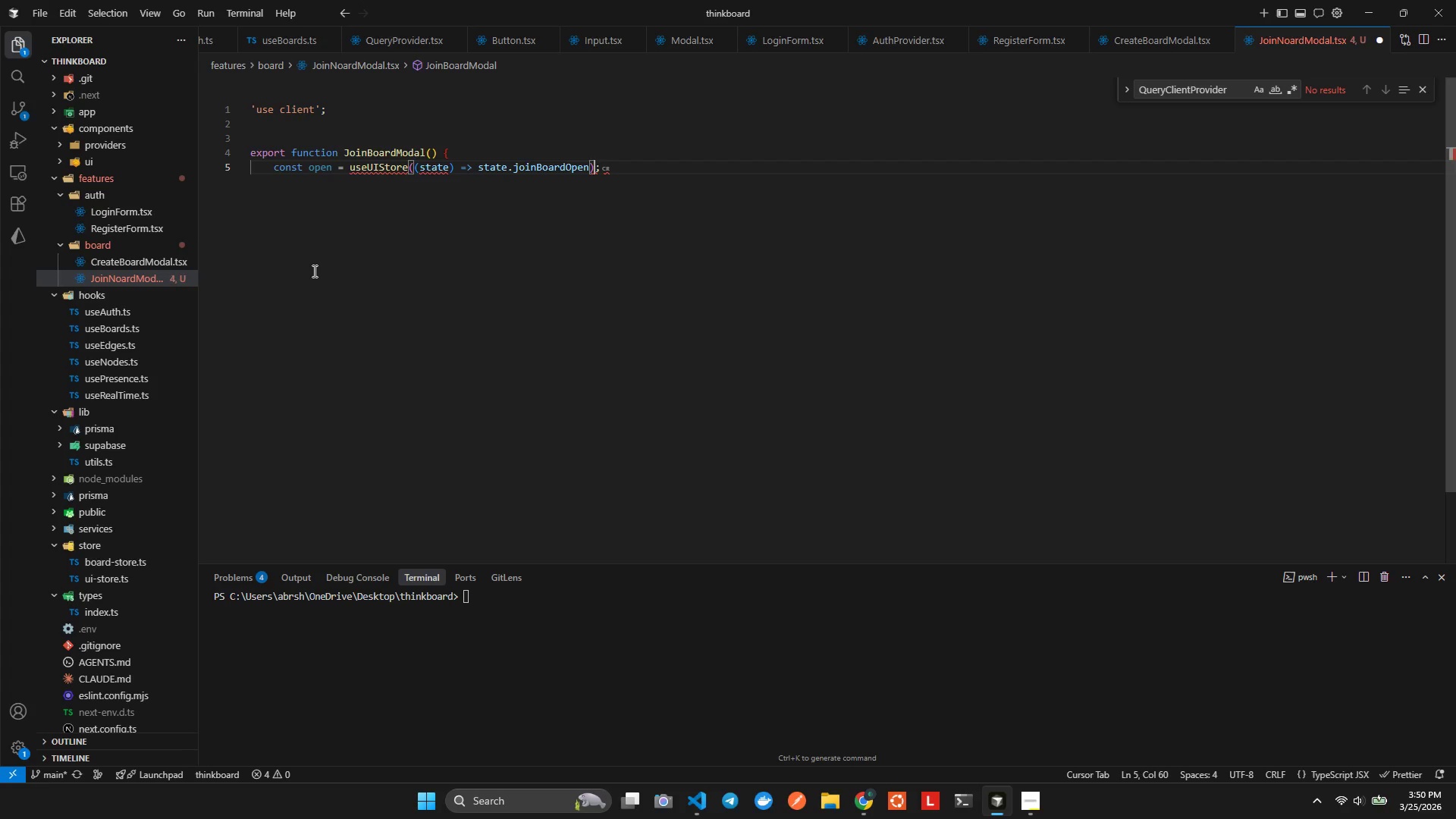 
key(ArrowLeft)
 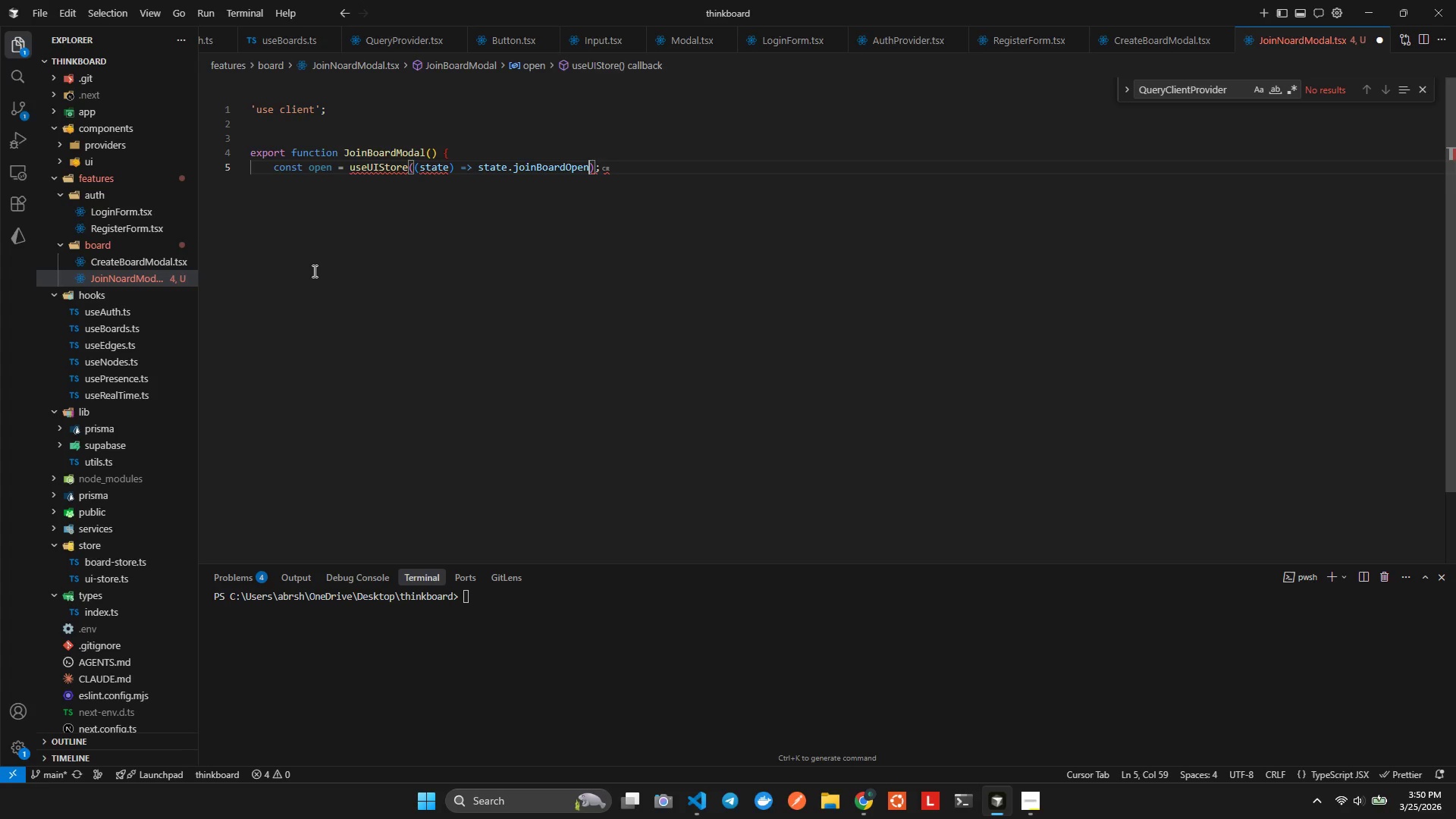 
key(Control+ControlLeft)
 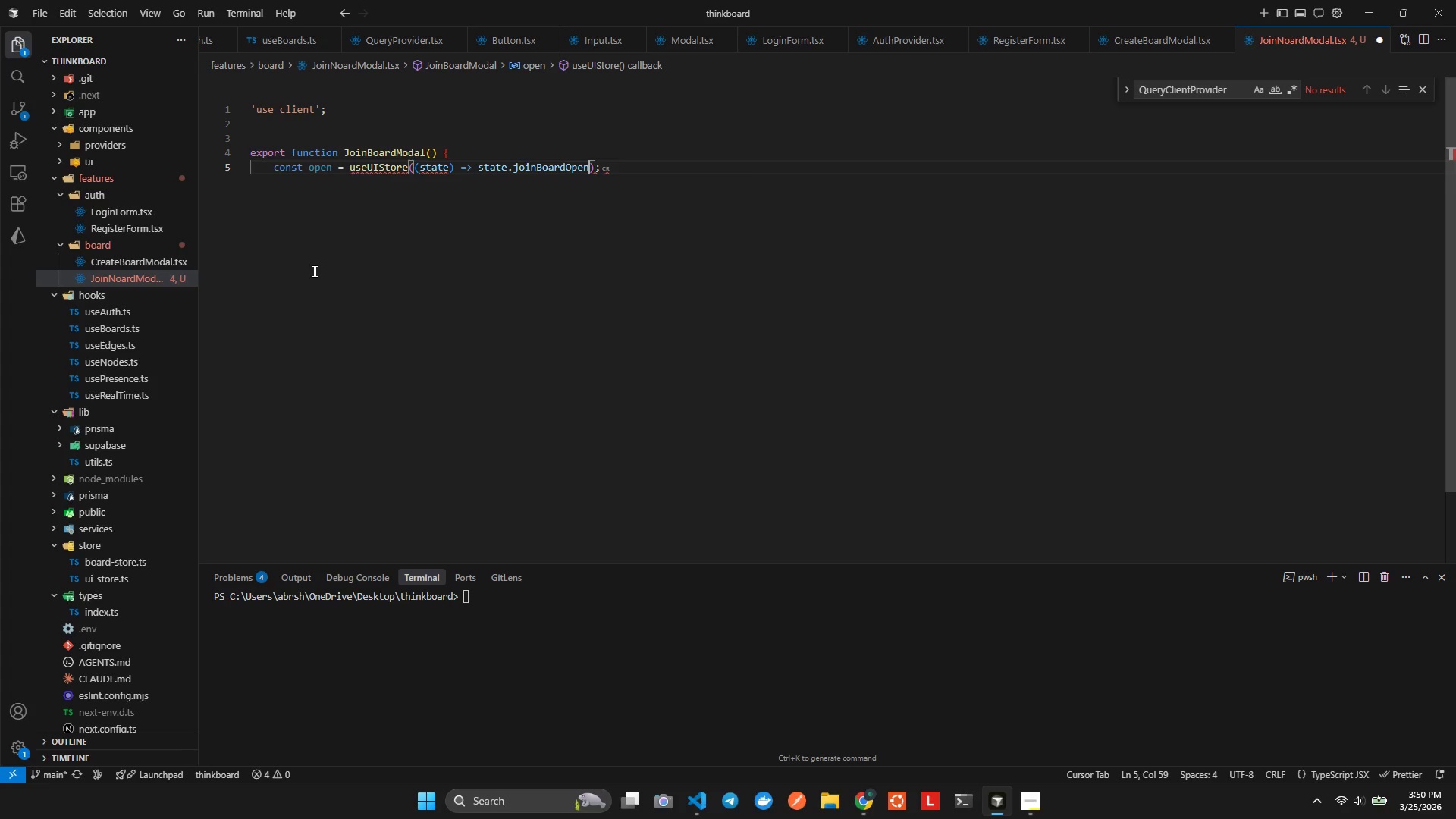 
key(Control+Space)
 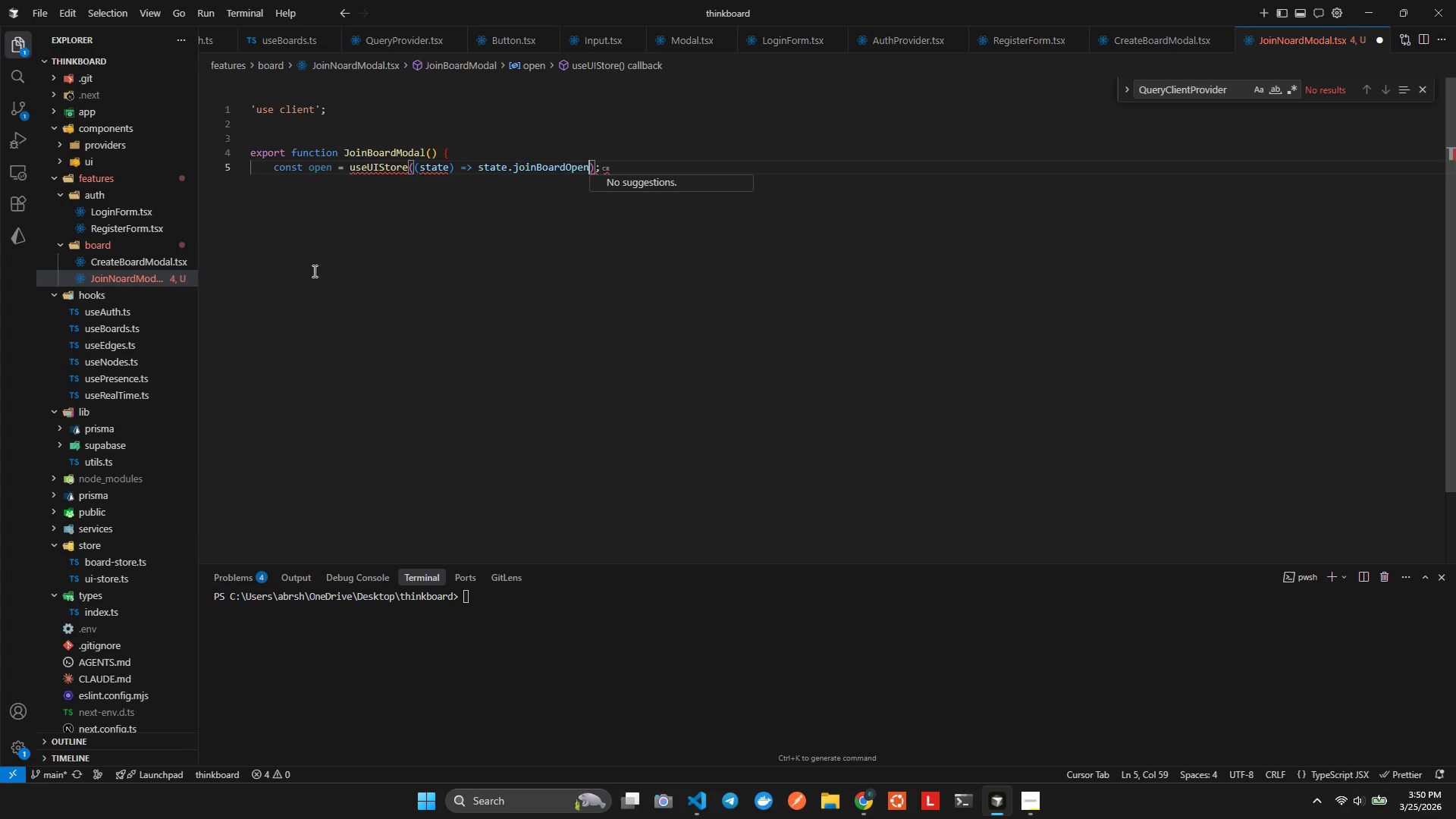 
key(ArrowRight)
 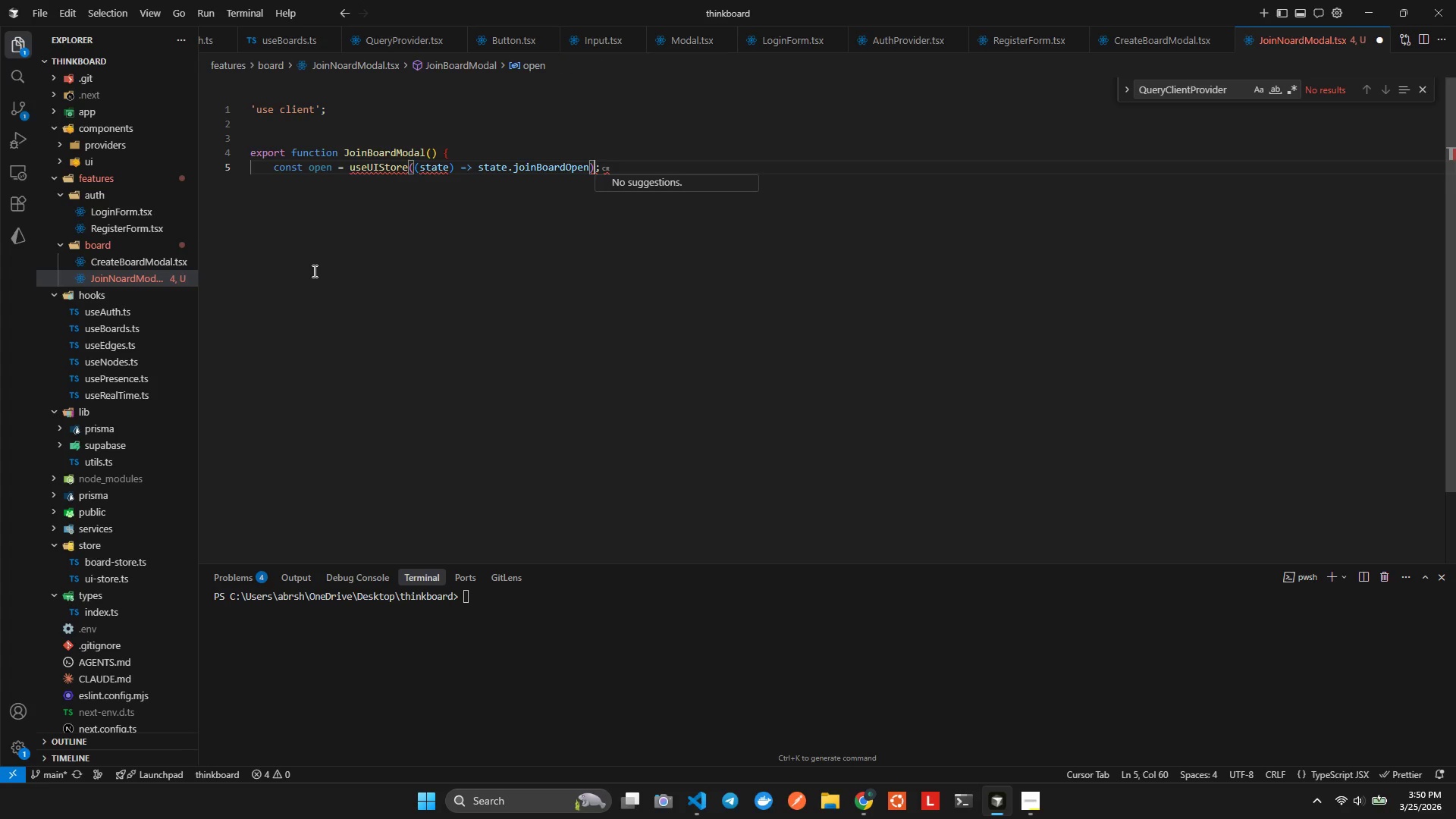 
key(ArrowRight)
 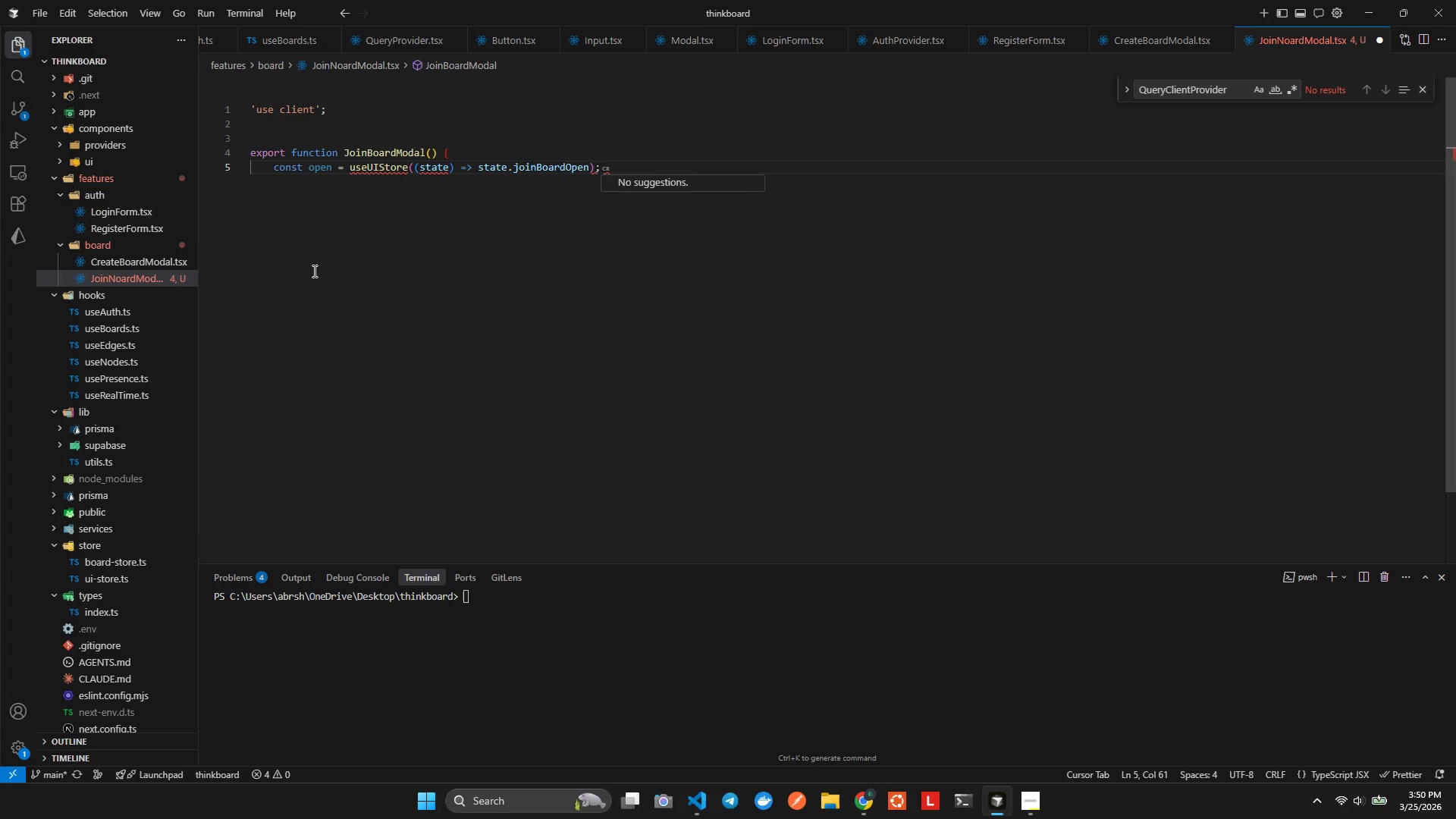 
key(ArrowRight)
 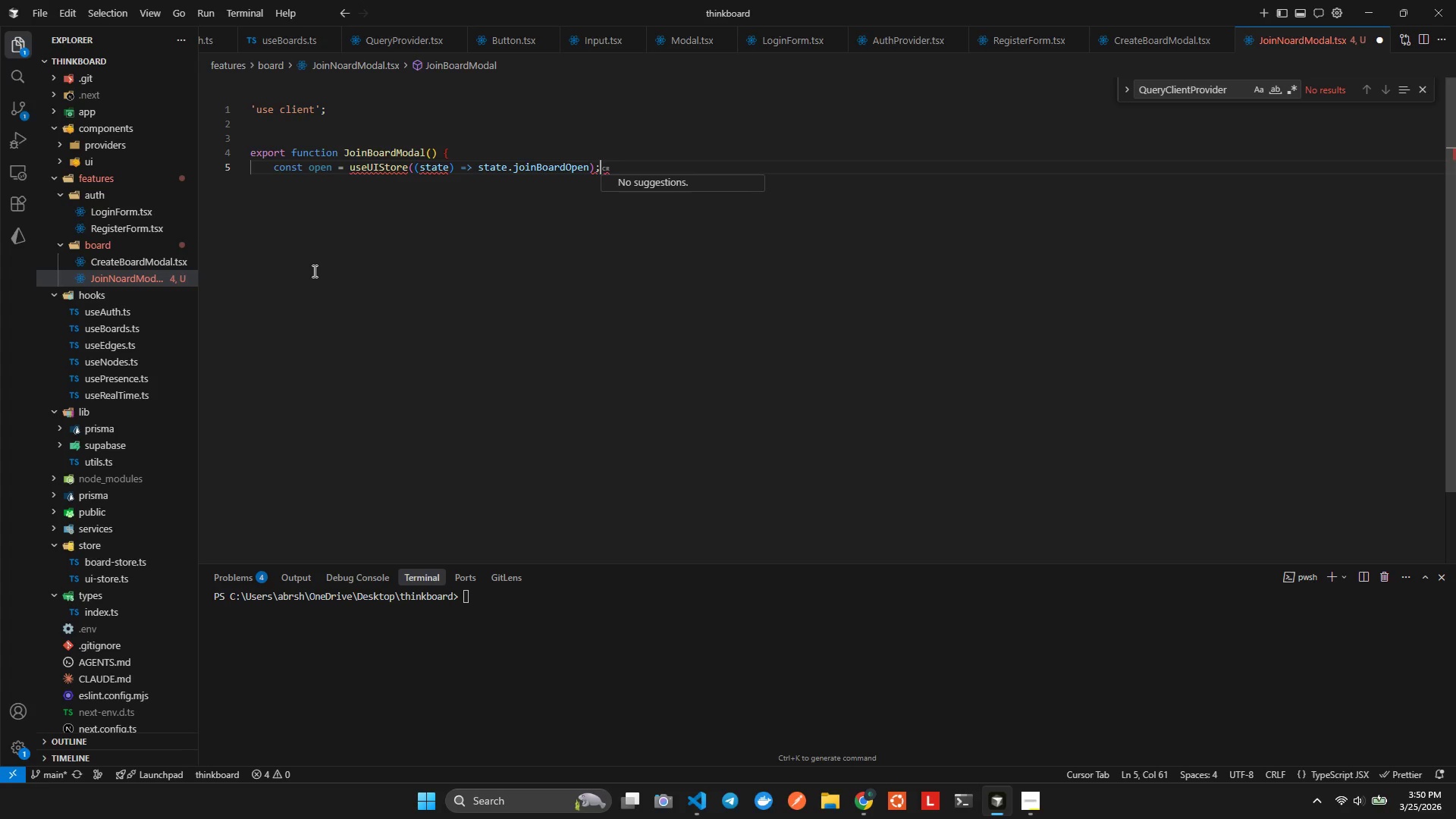 
key(ArrowRight)
 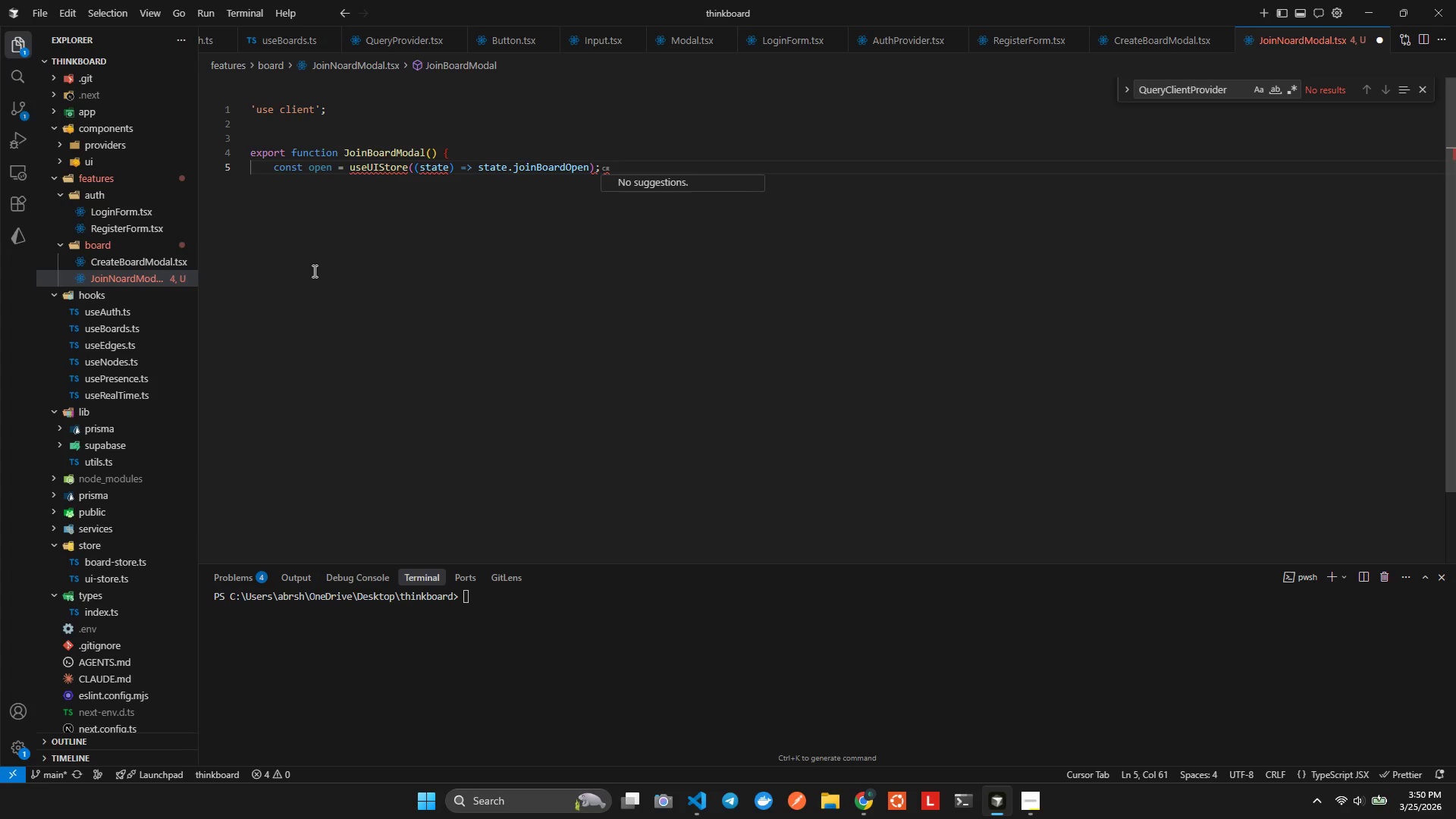 
key(ArrowRight)
 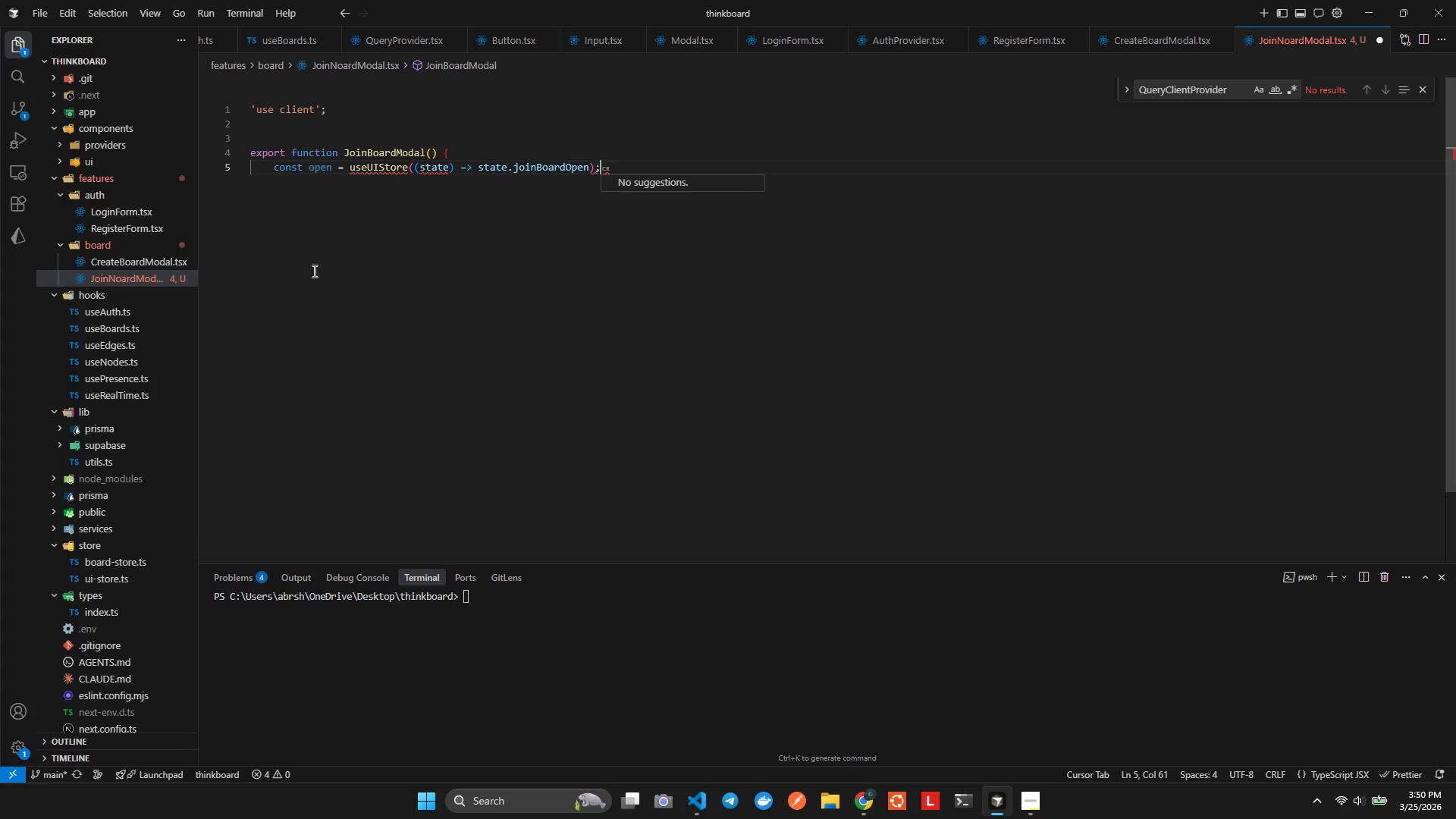 
key(Enter)
 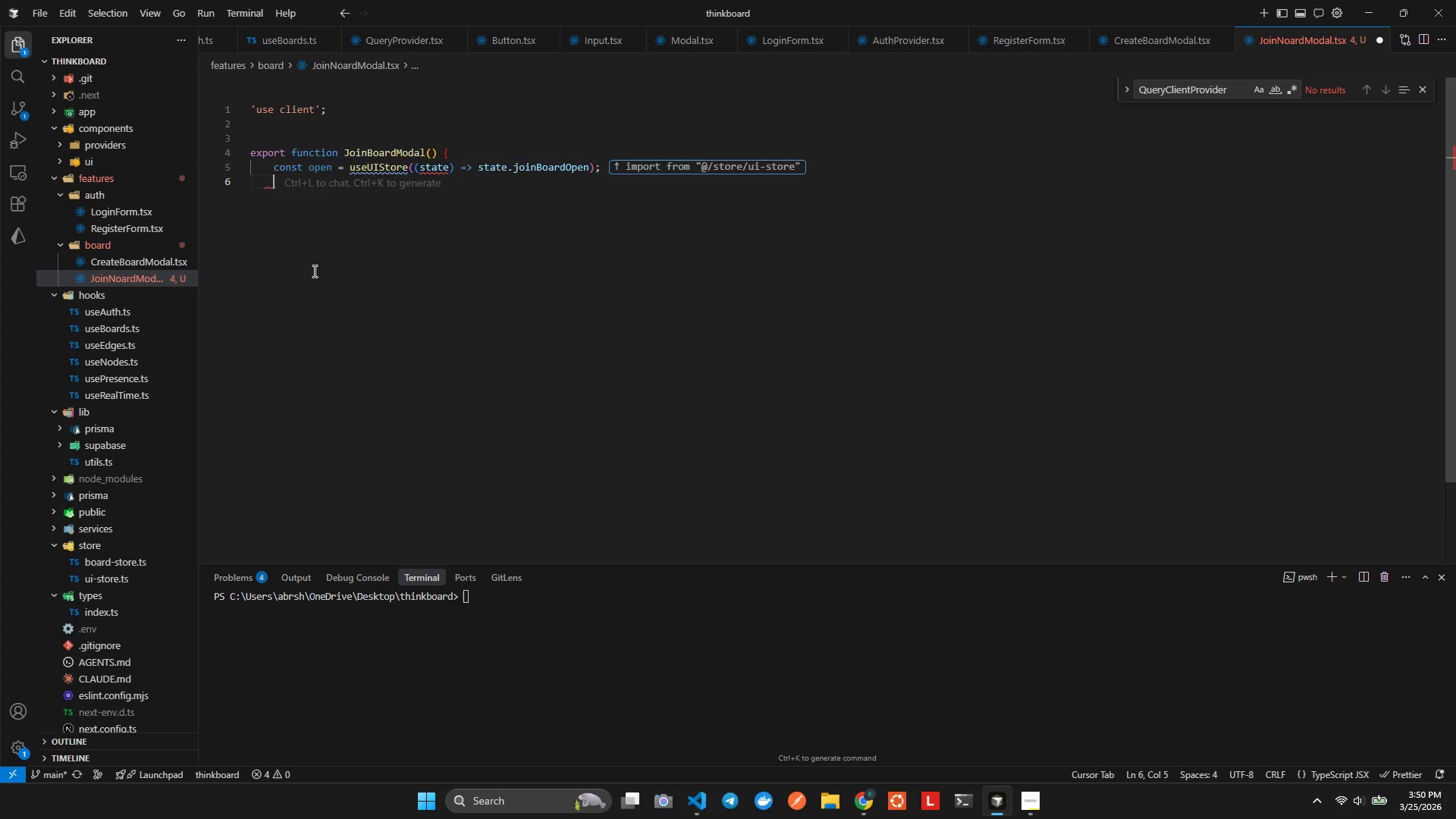 
key(Tab)
 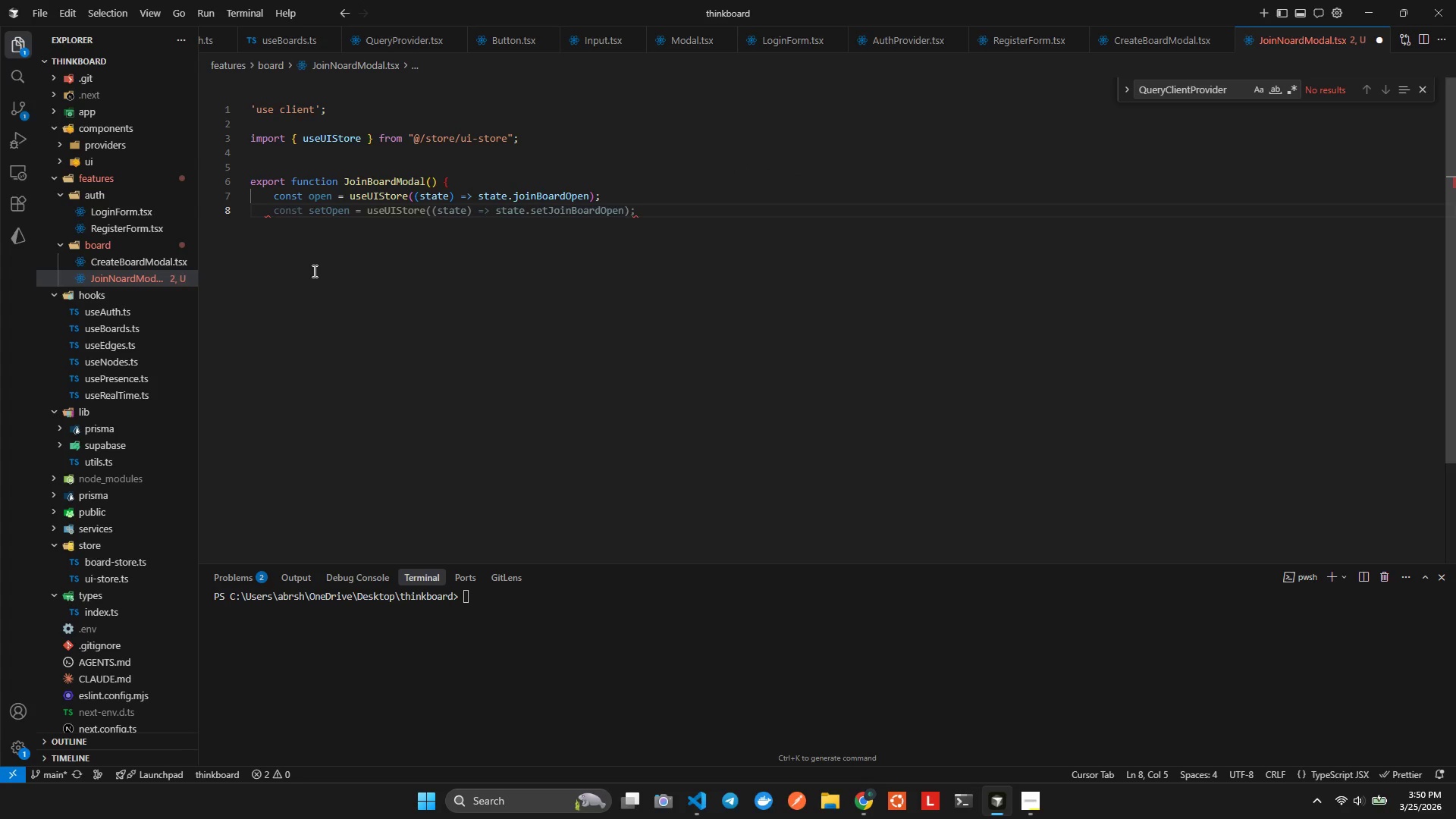 
key(Tab)
 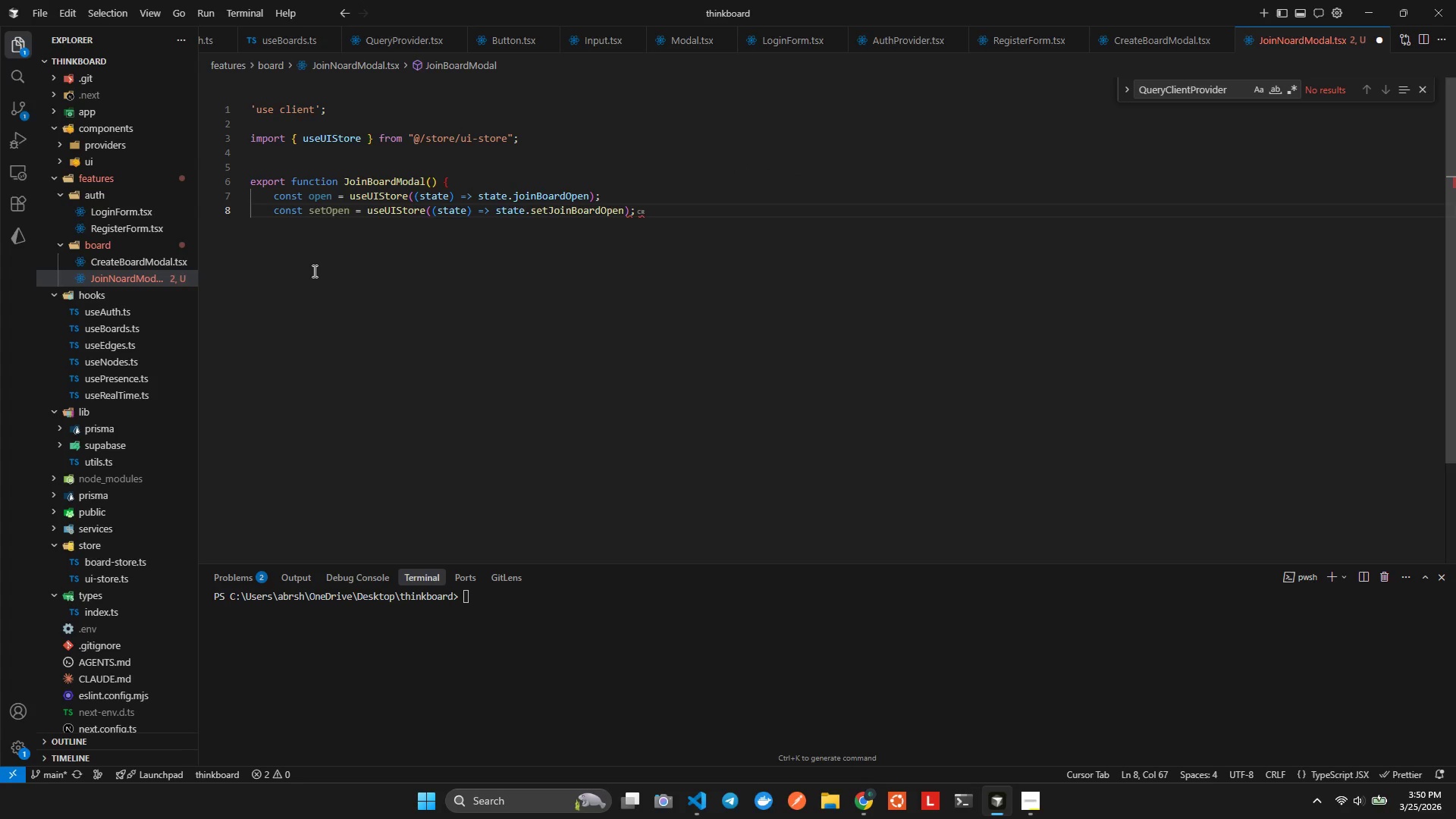 
key(Shift+BracketRight)
 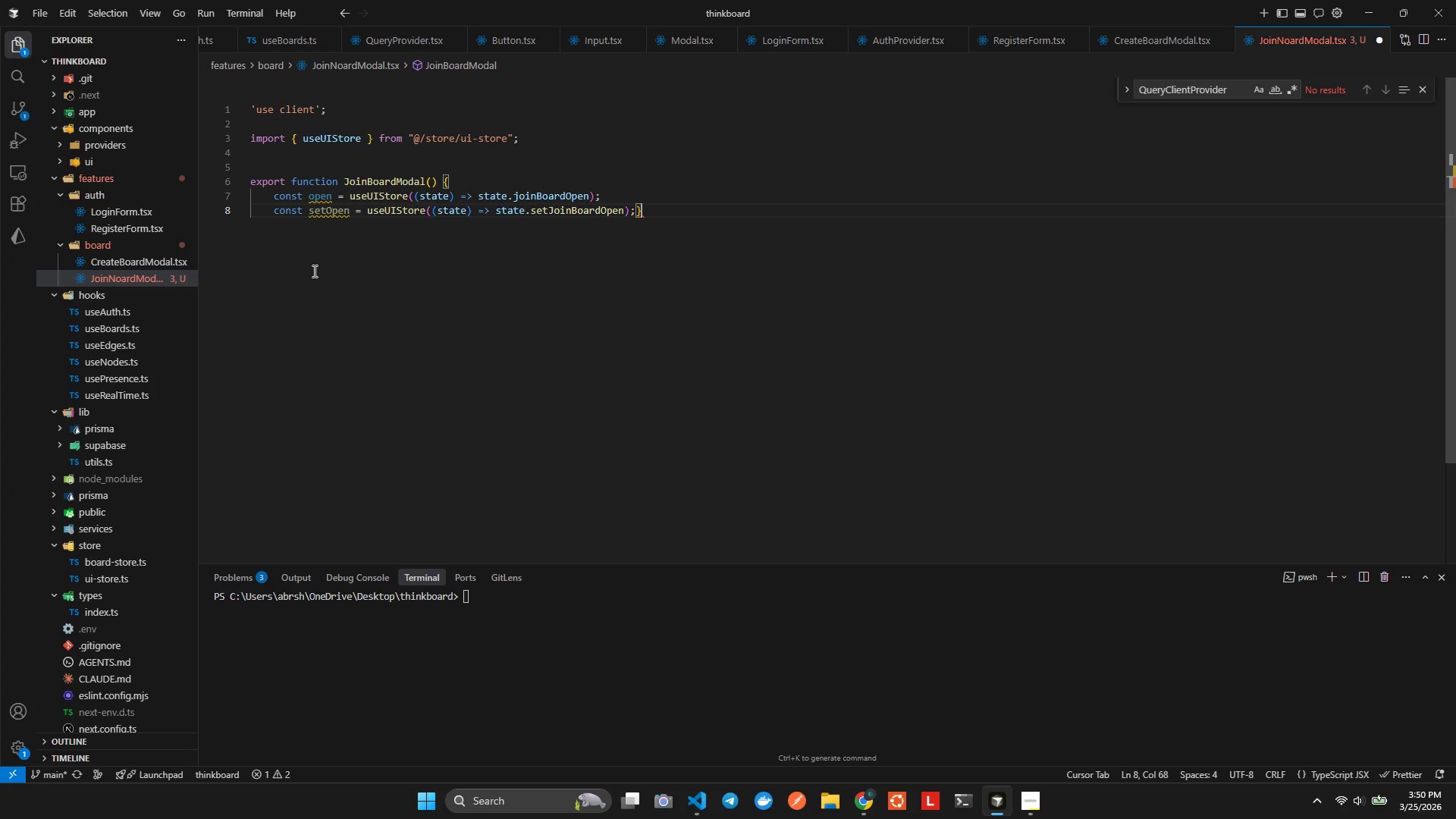 
key(ArrowLeft)
 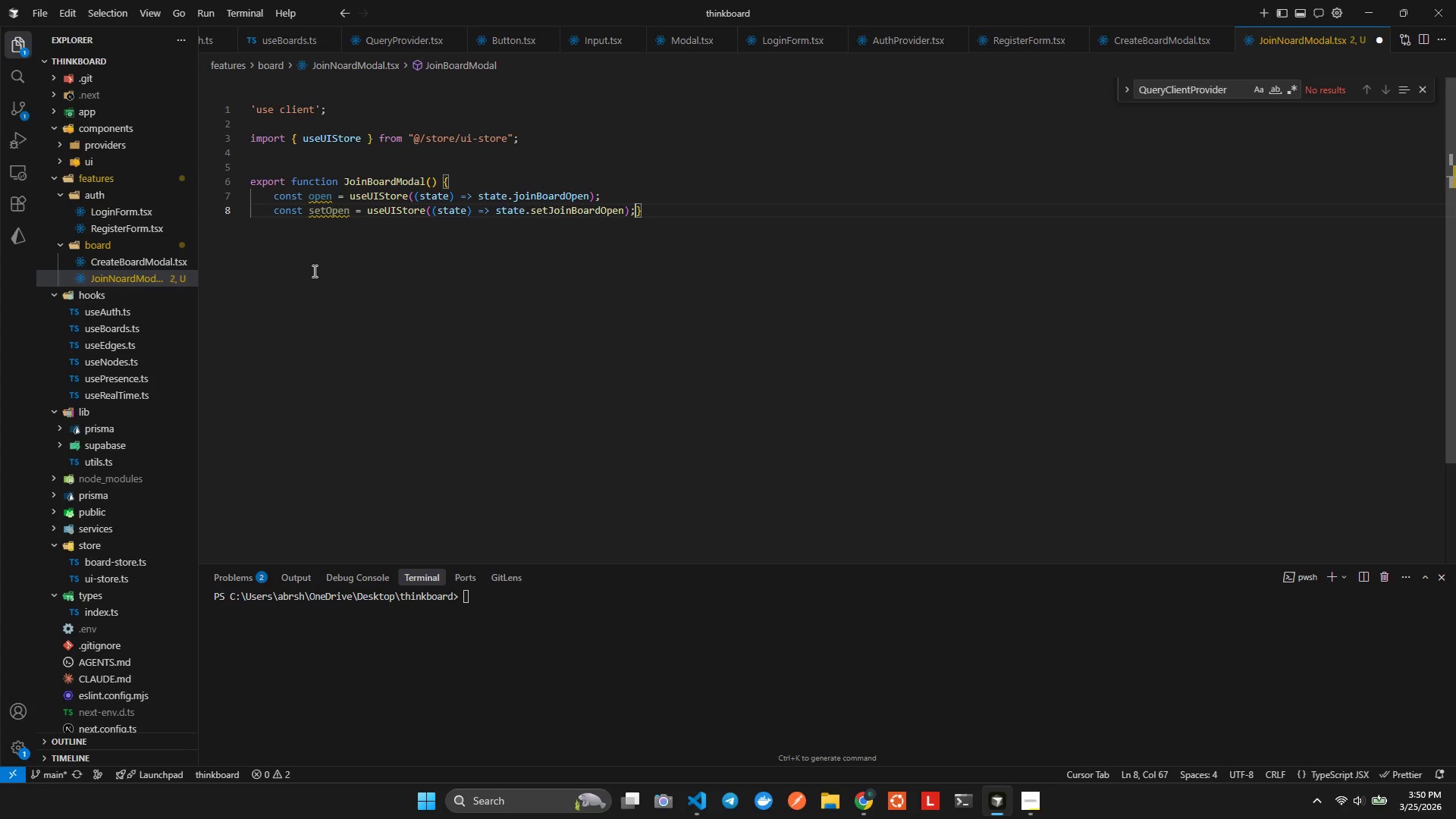 
key(Enter)
 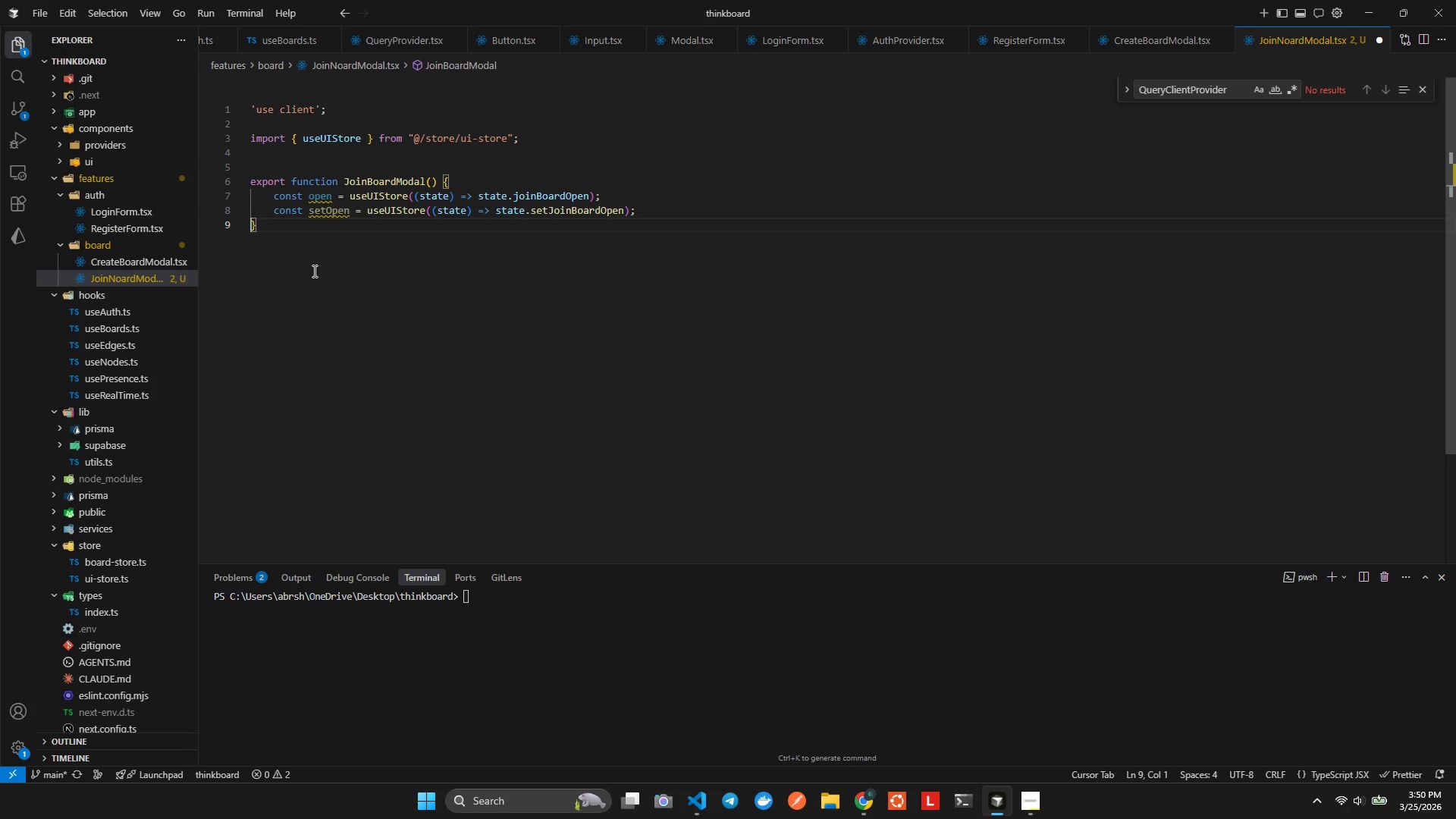 
key(Alt+AltLeft)
 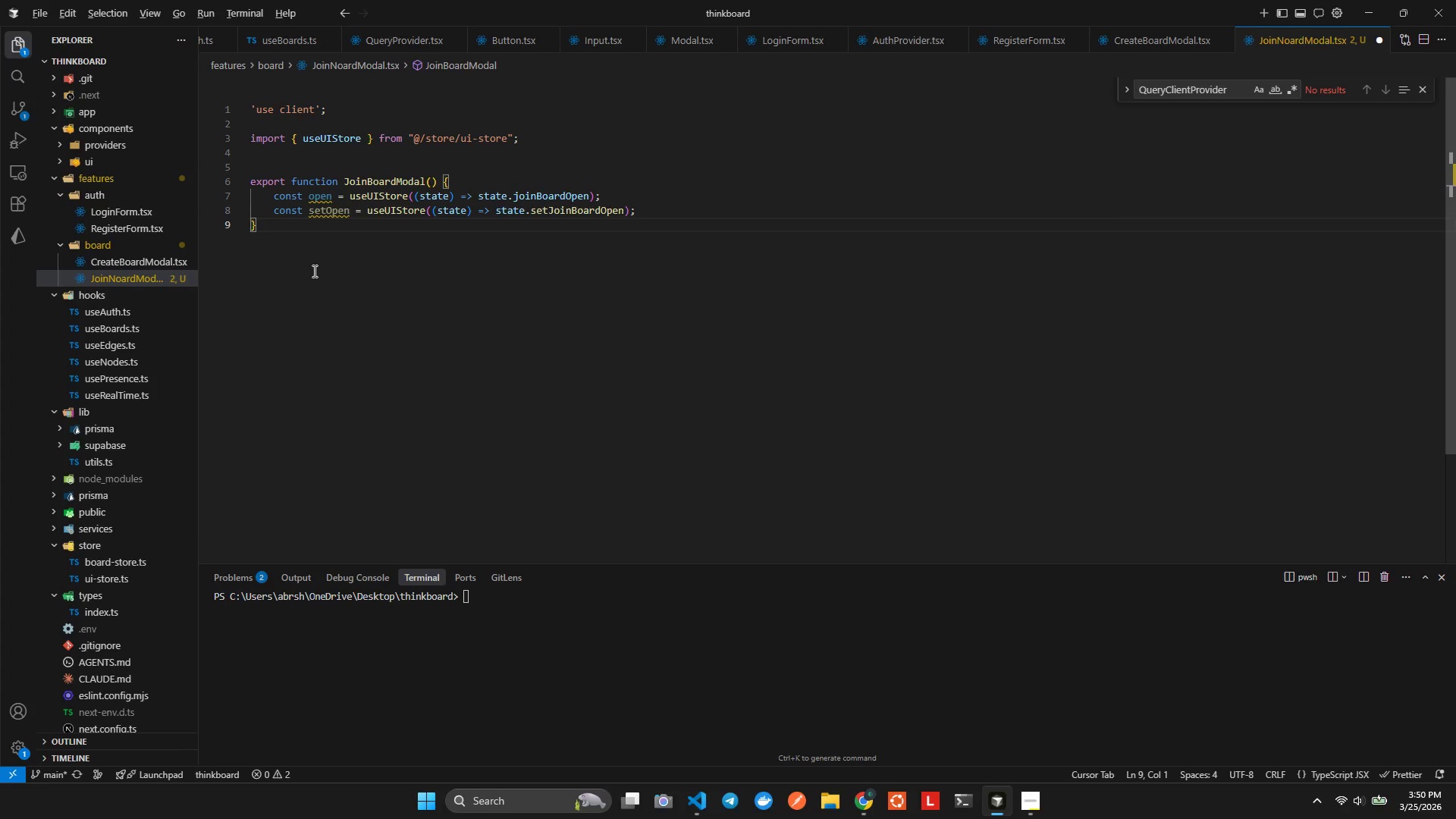 
key(Alt+Shift+ShiftLeft)
 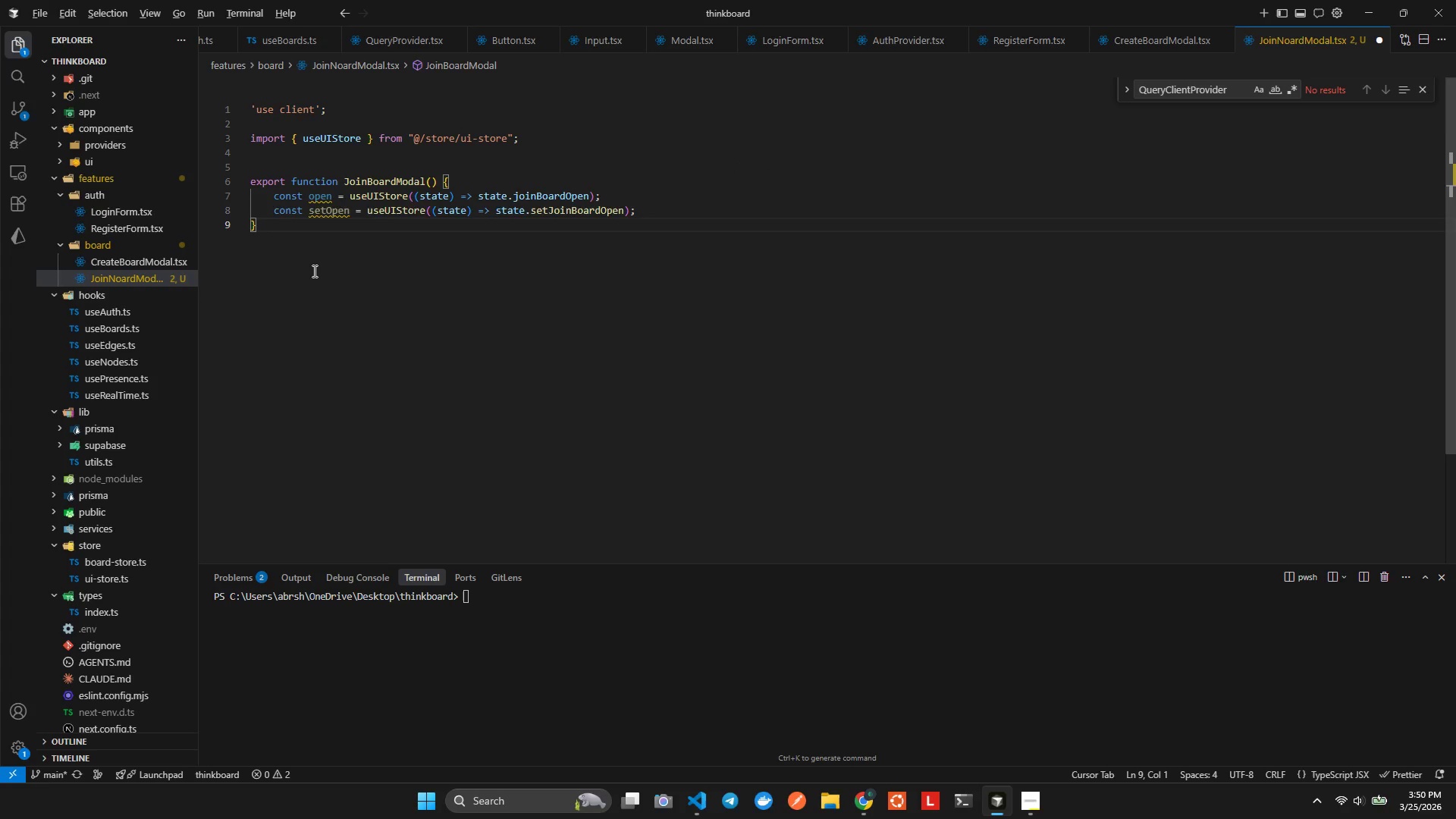 
key(Alt+Shift+F)
 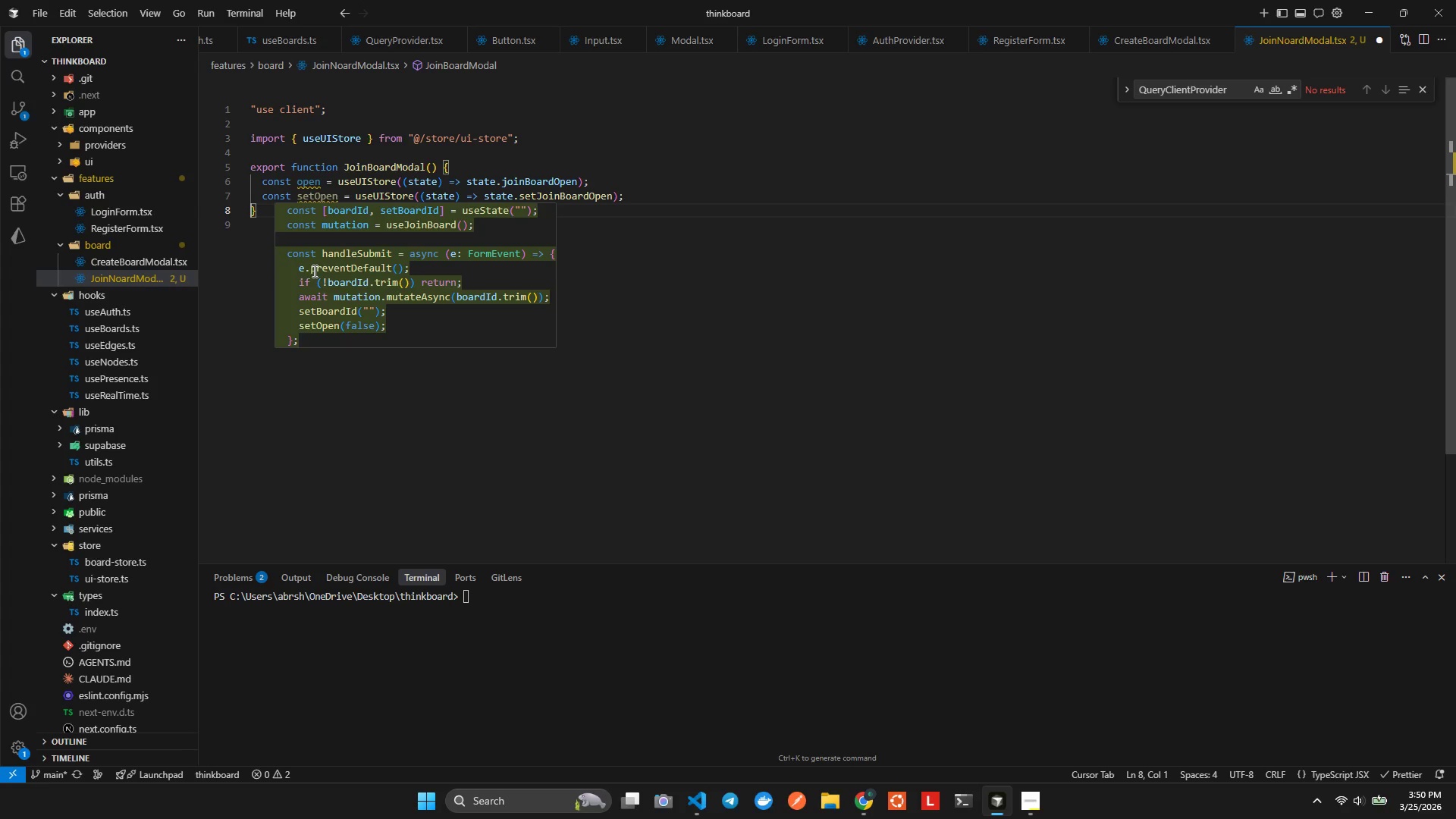 
key(ArrowLeft)
 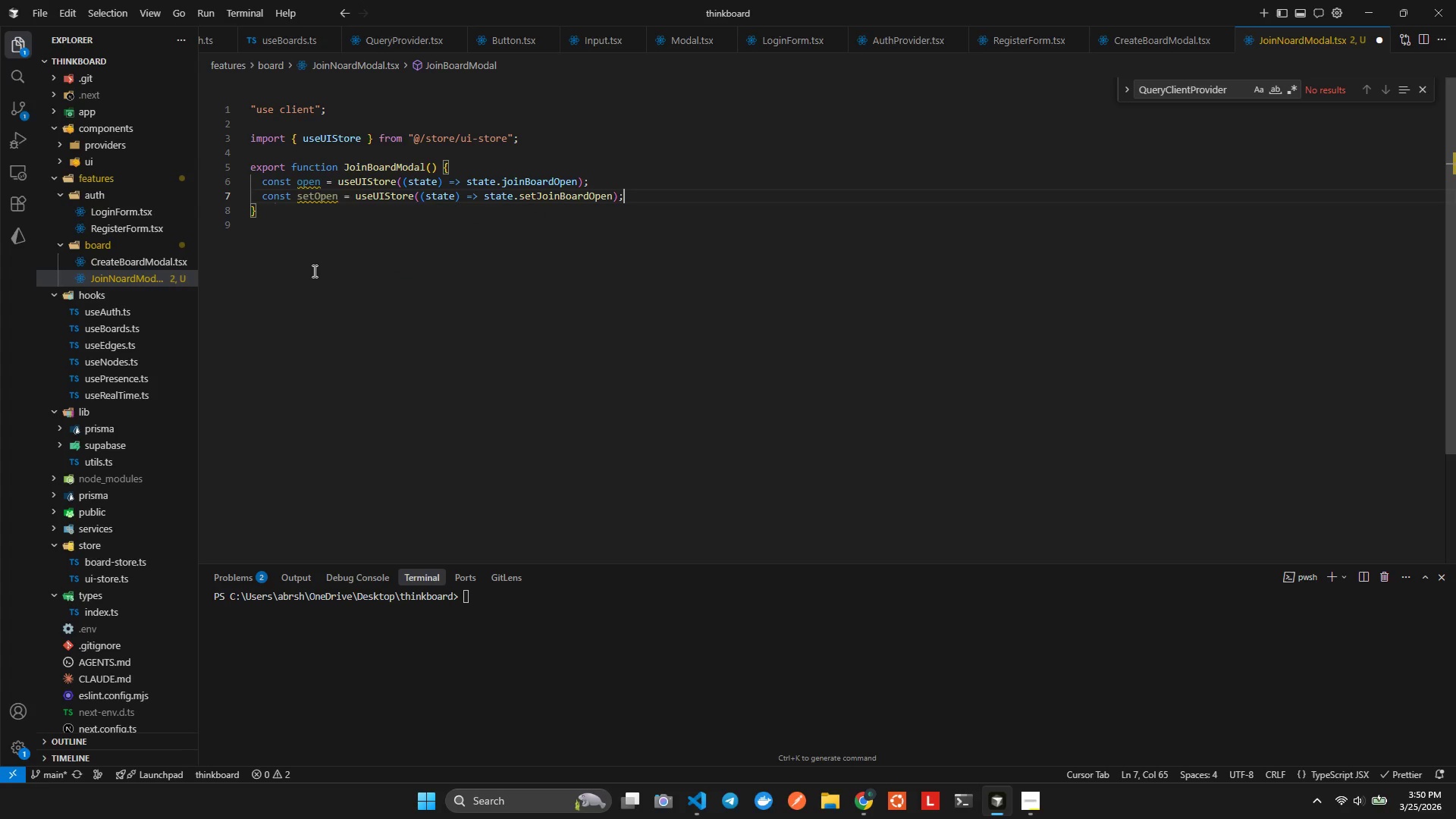 
key(Enter)
 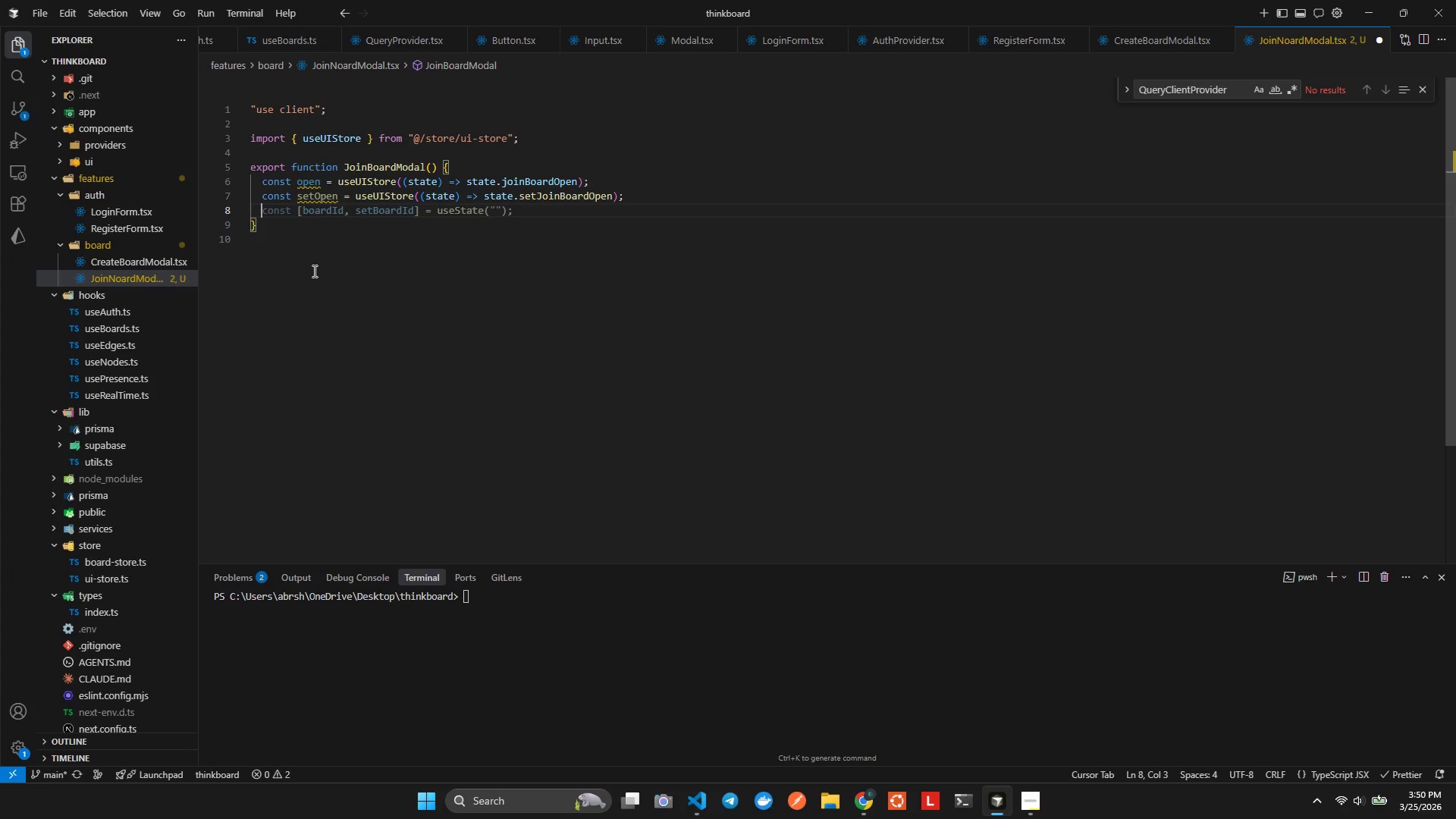 
key(Tab)
 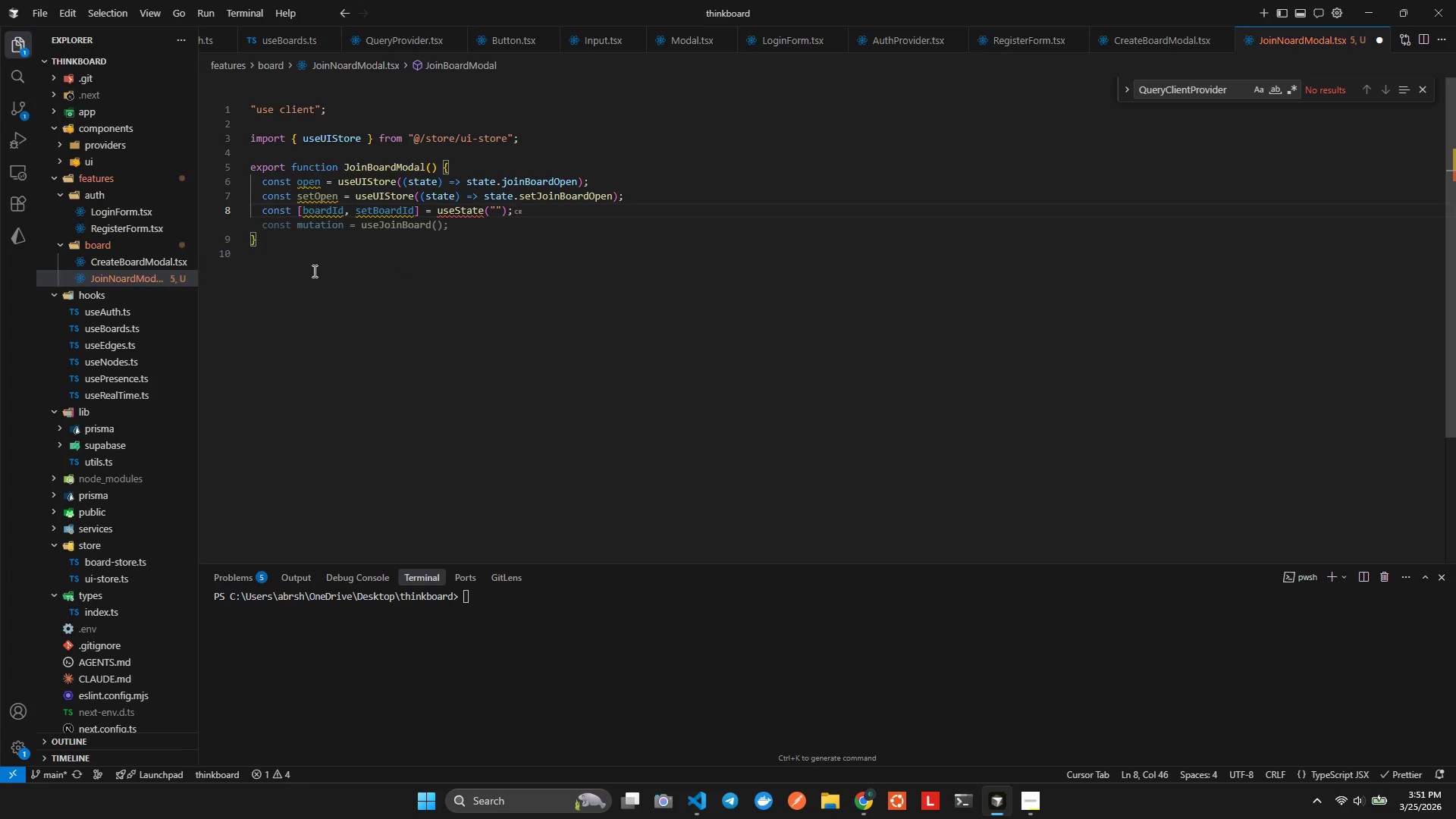 
key(Enter)
 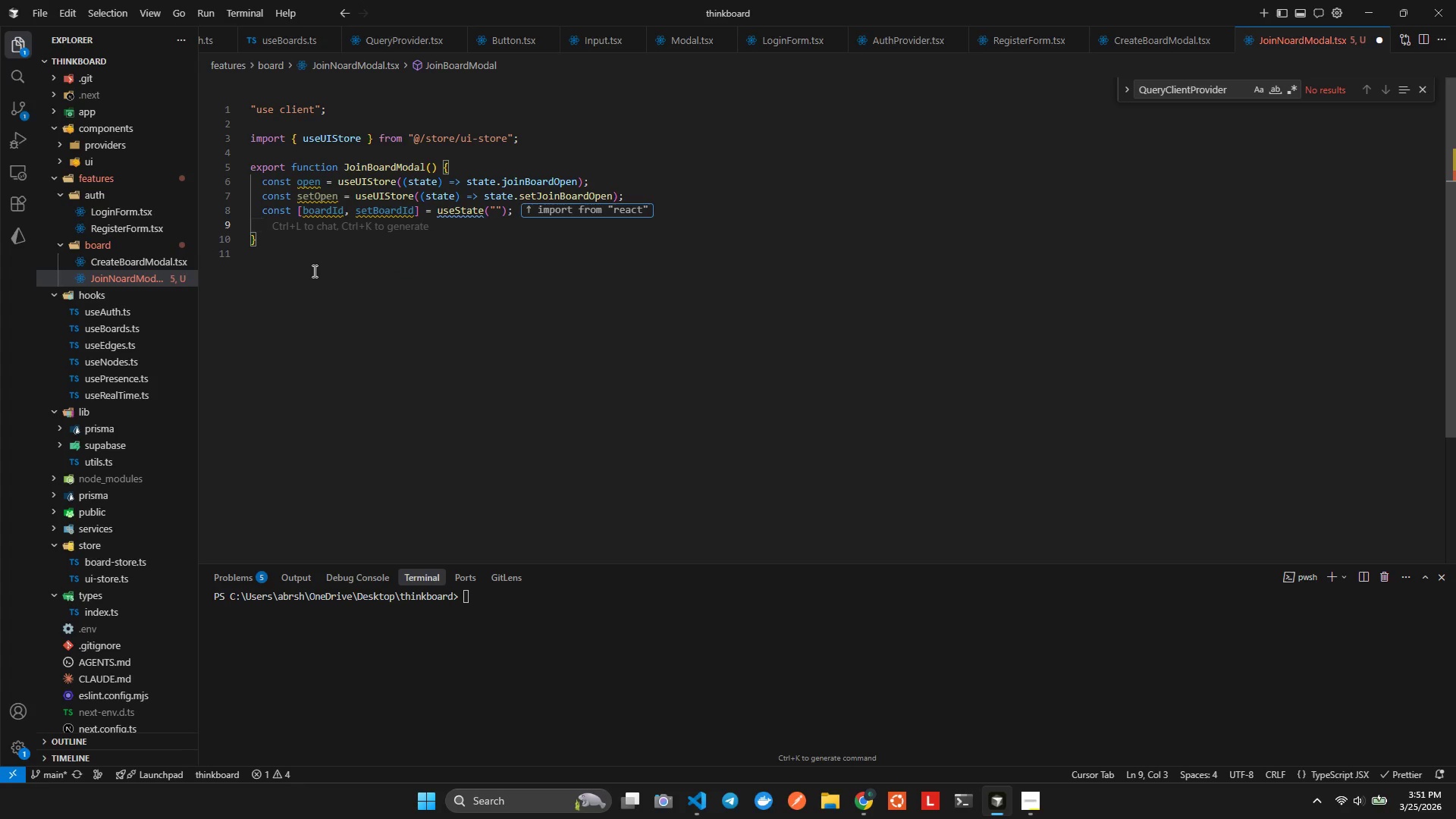 
key(Tab)
type(const [err)
key(Tab)
 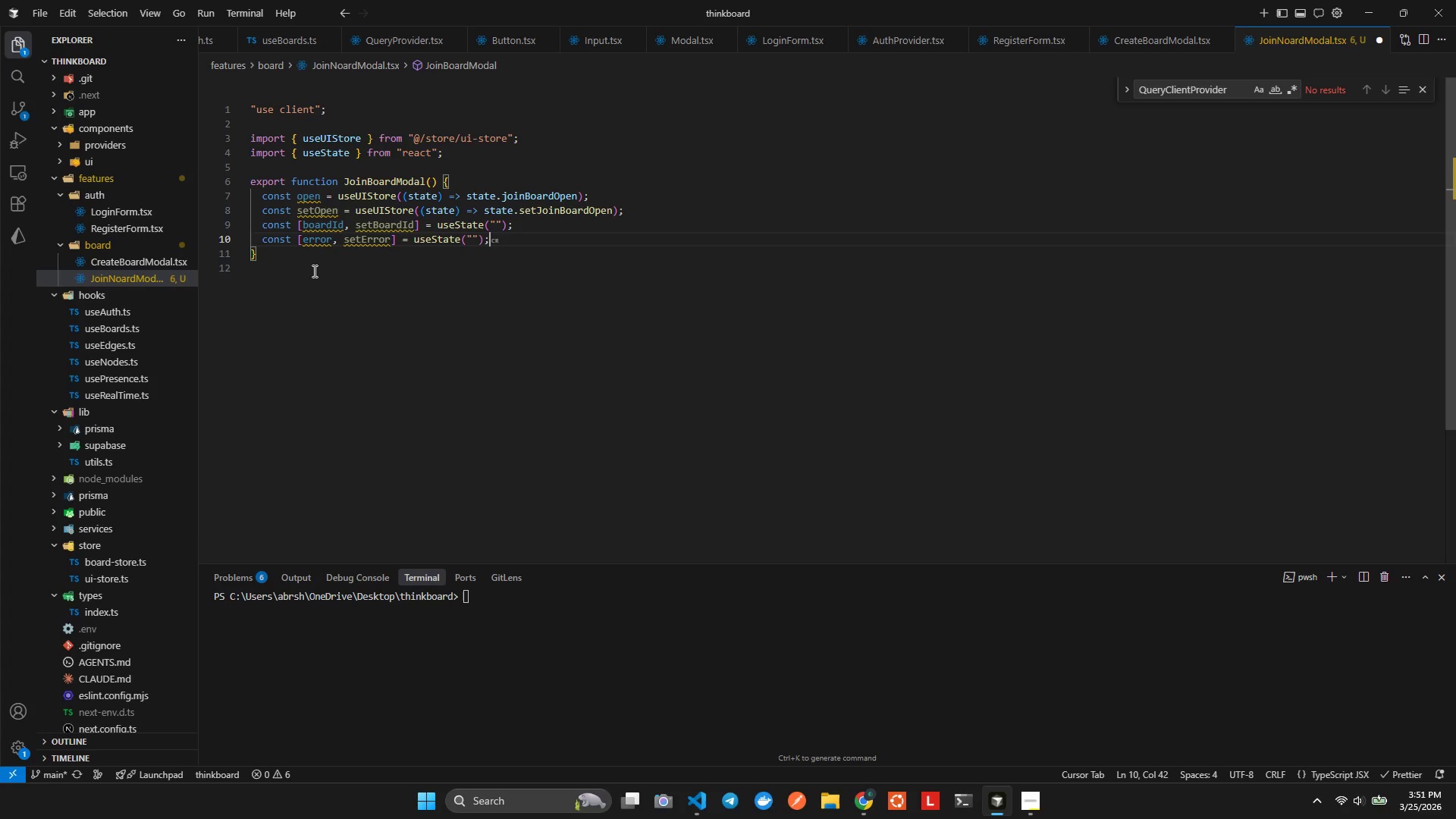 
key(Enter)
 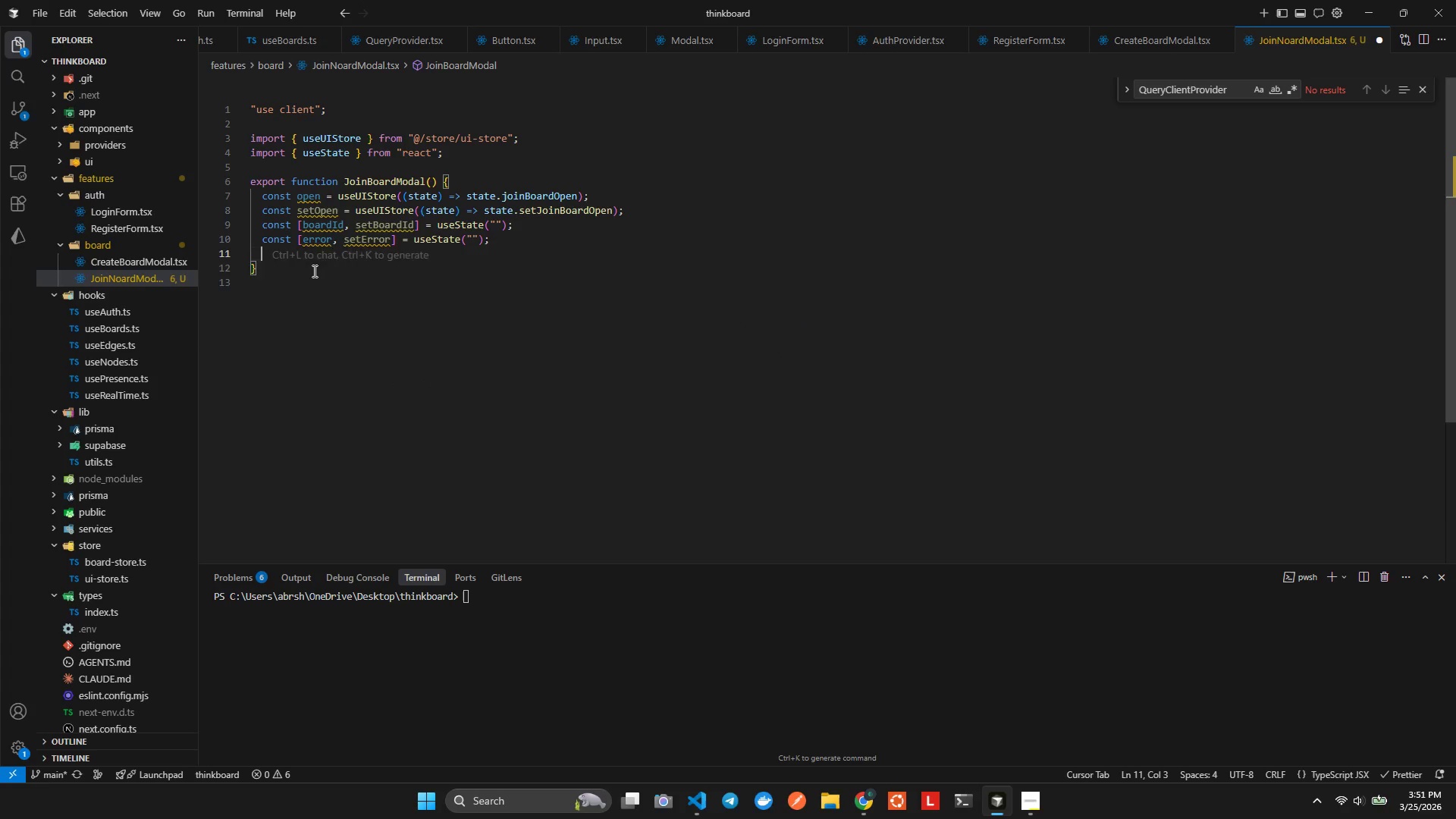 
key(Enter)
 